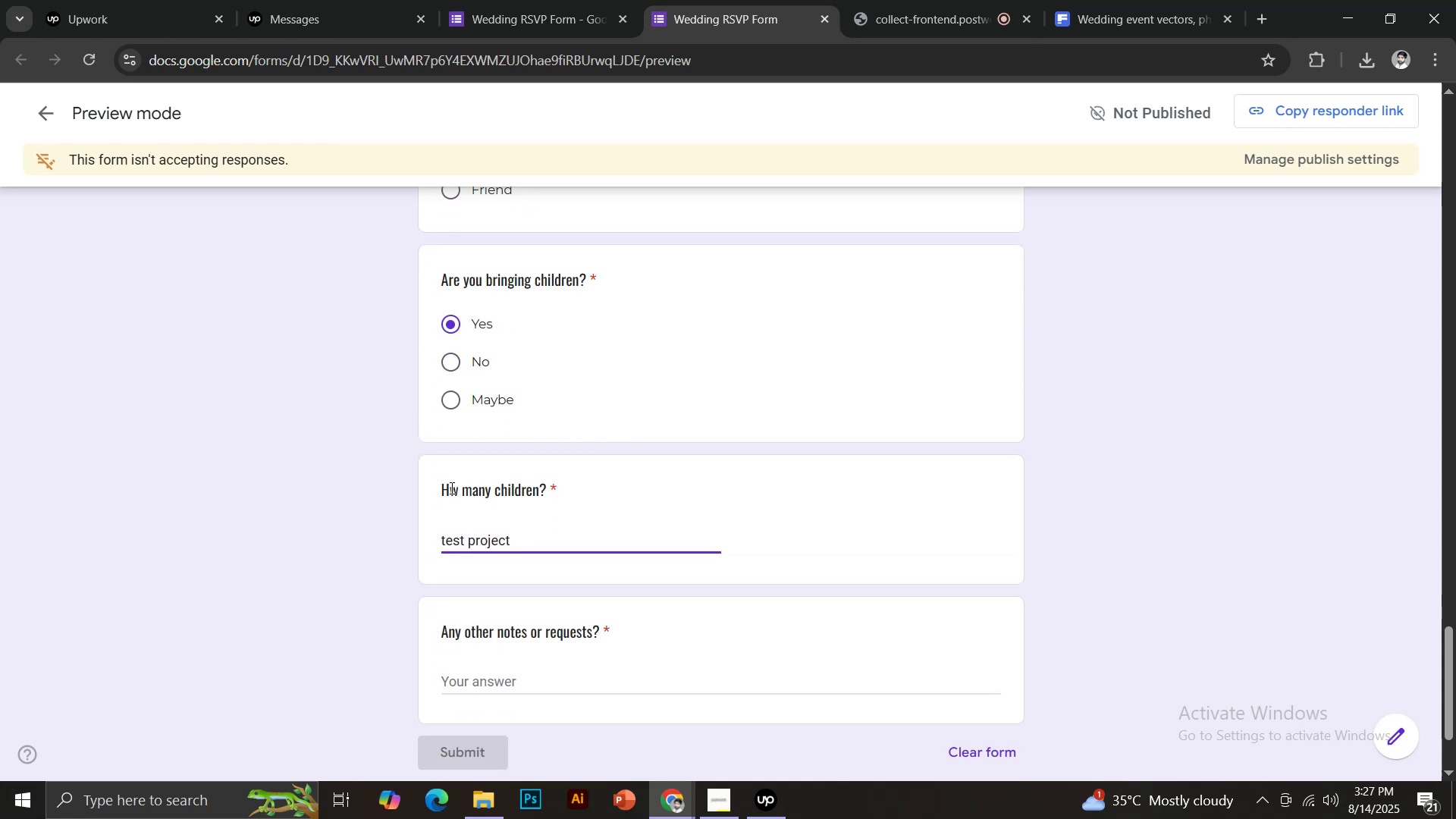 
scroll: coordinate [583, 555], scroll_direction: down, amount: 2.0
 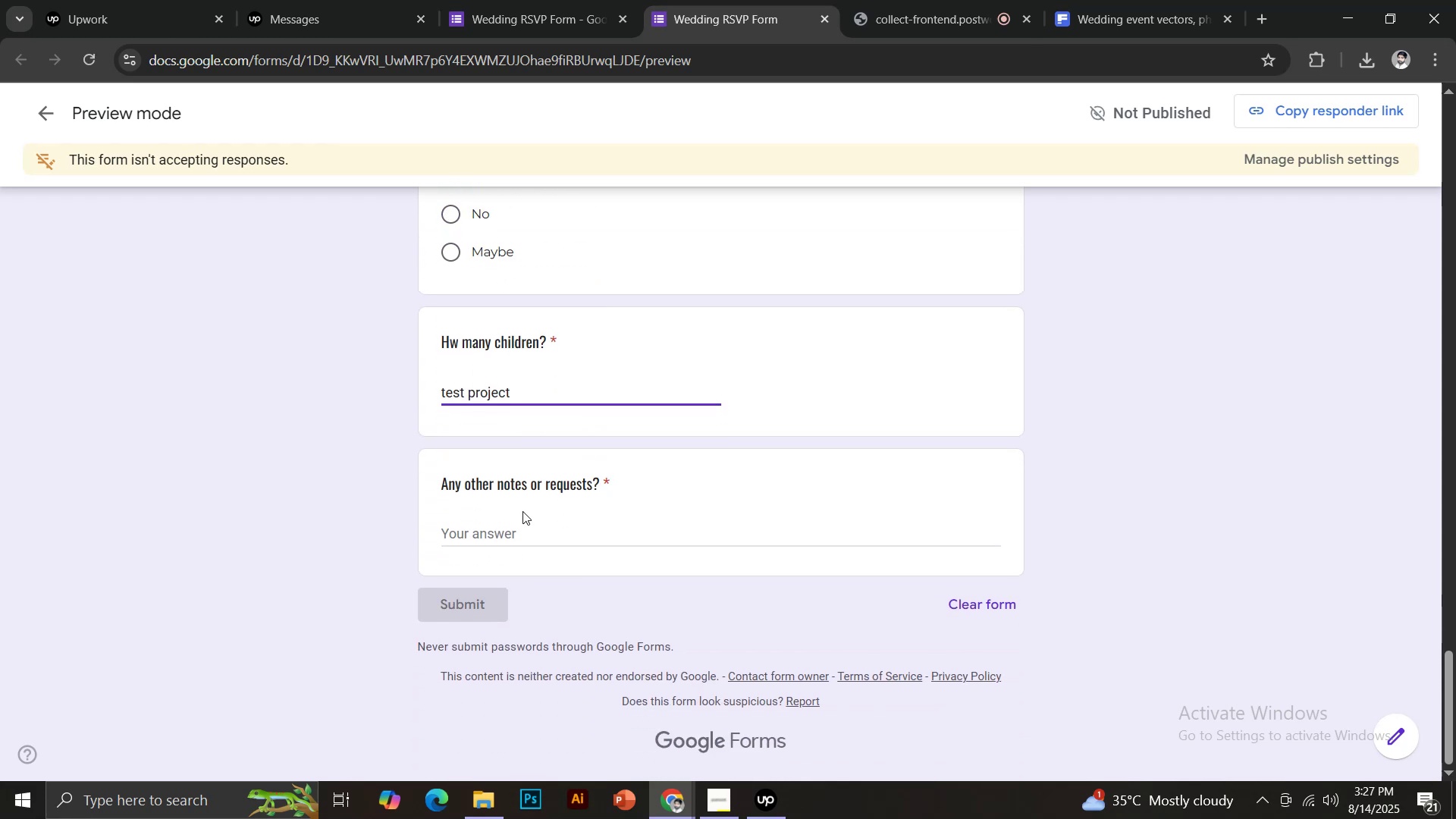 
left_click([485, 533])
 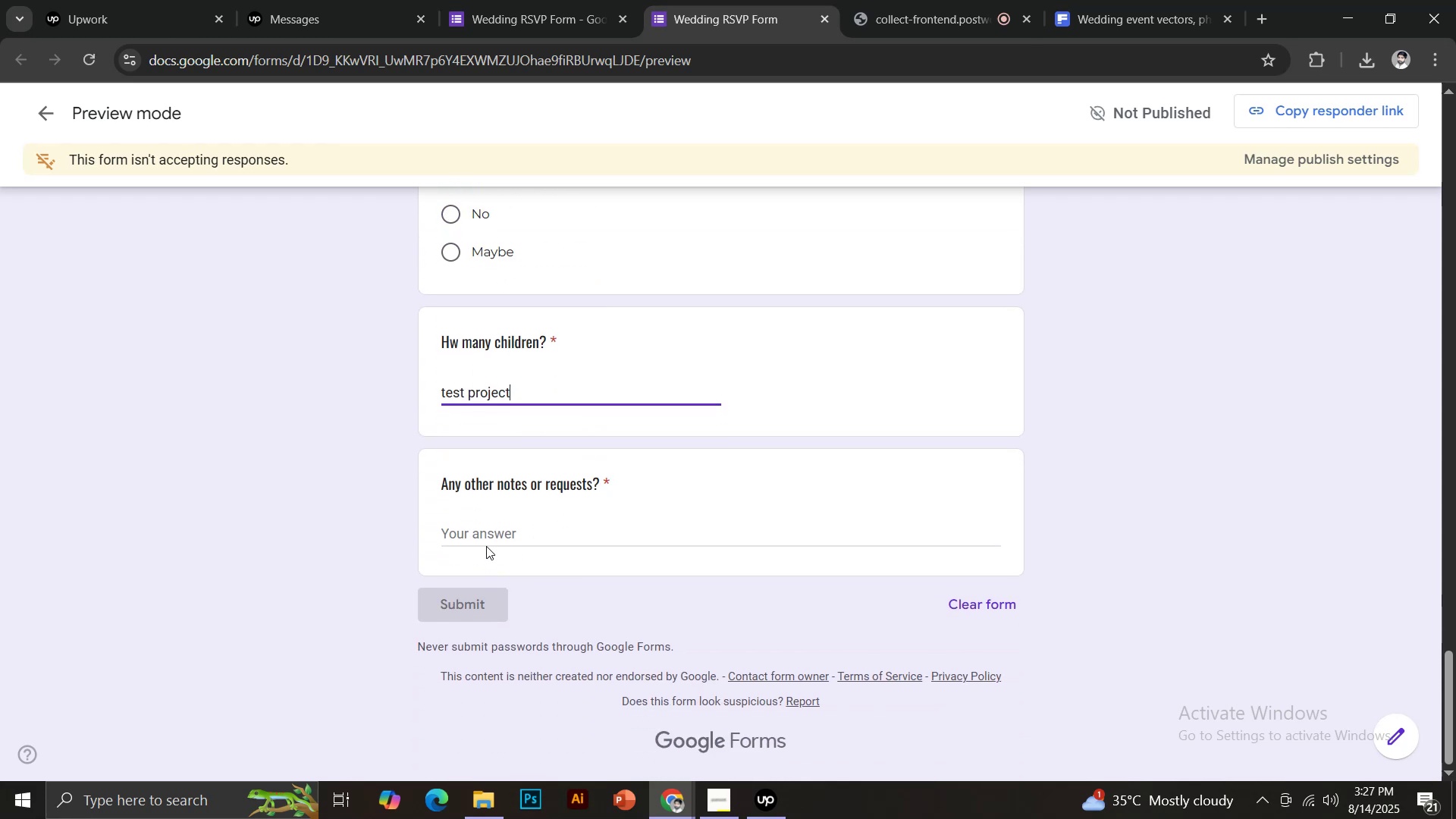 
key(Control+V)
 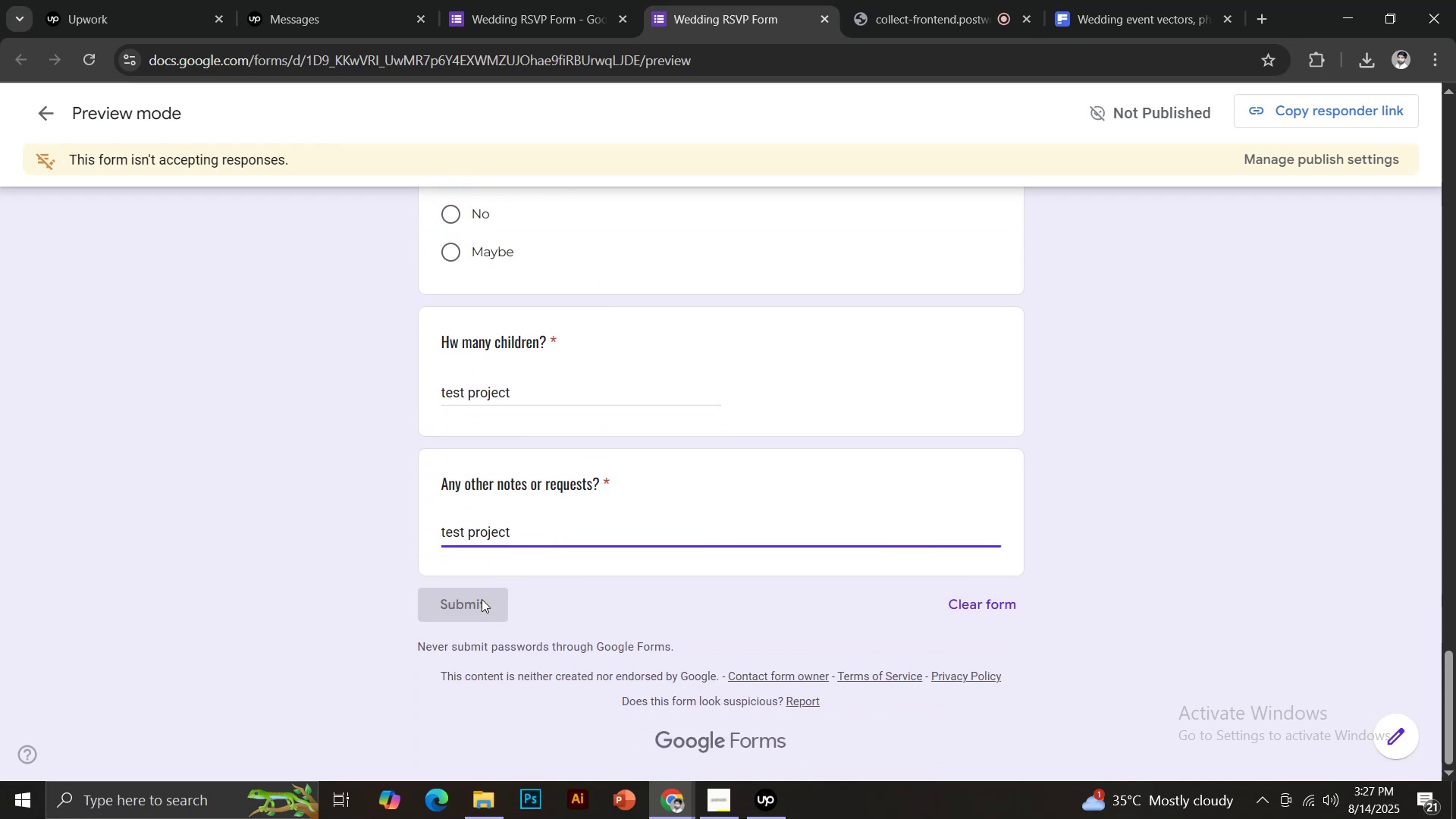 
left_click([968, 612])
 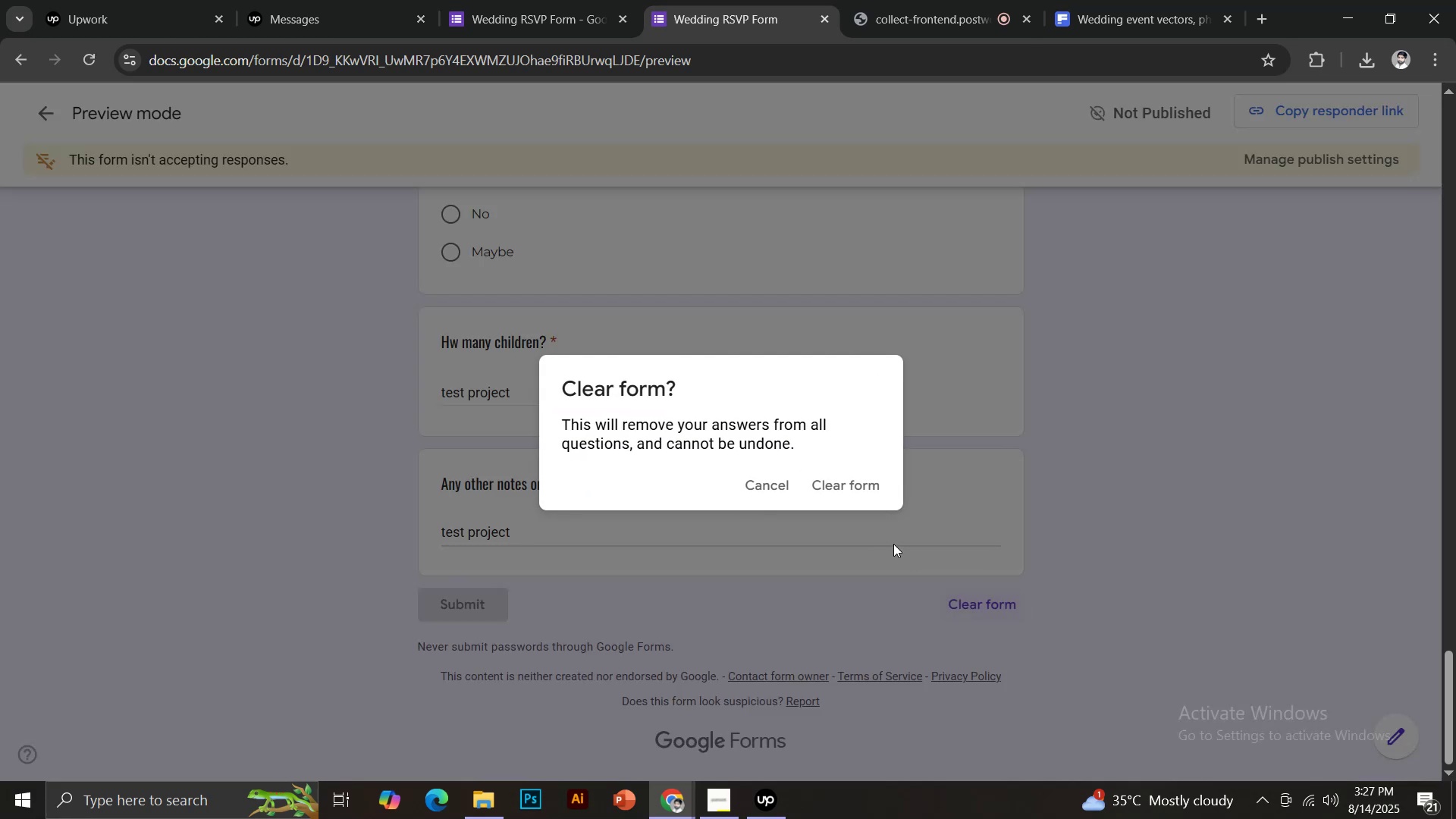 
left_click([848, 488])
 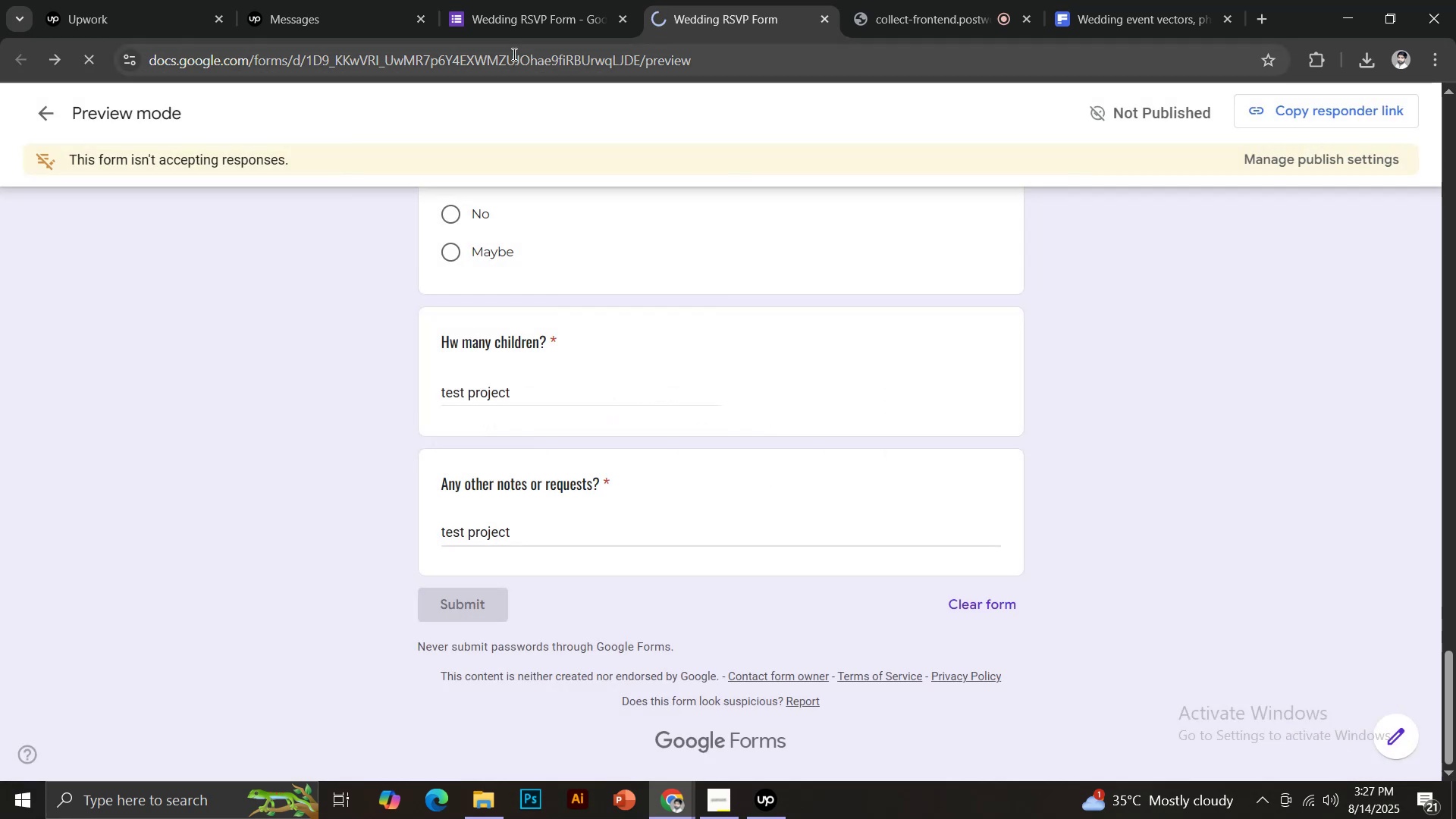 
left_click([519, 14])
 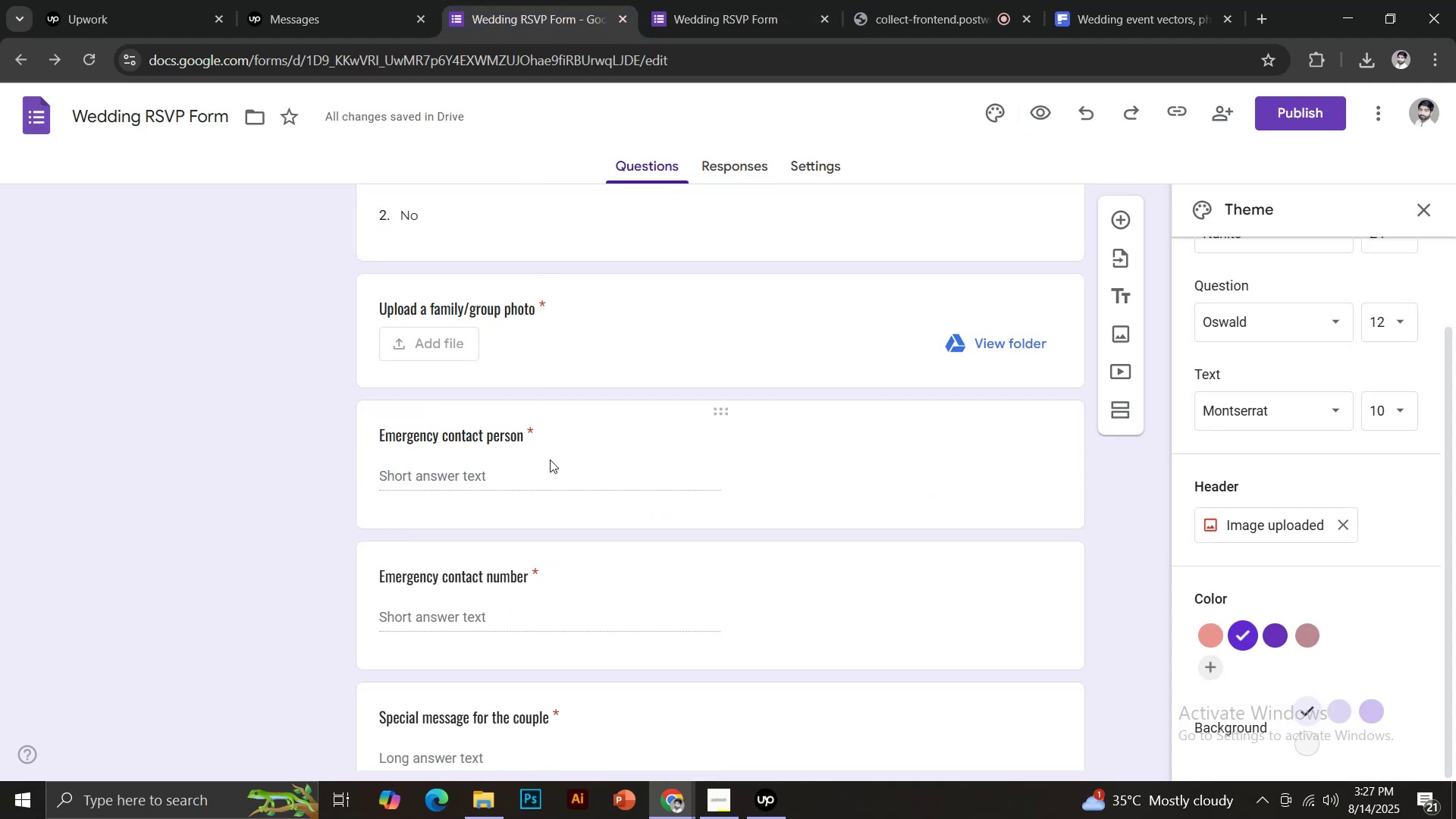 
scroll: coordinate [501, 375], scroll_direction: down, amount: 8.0
 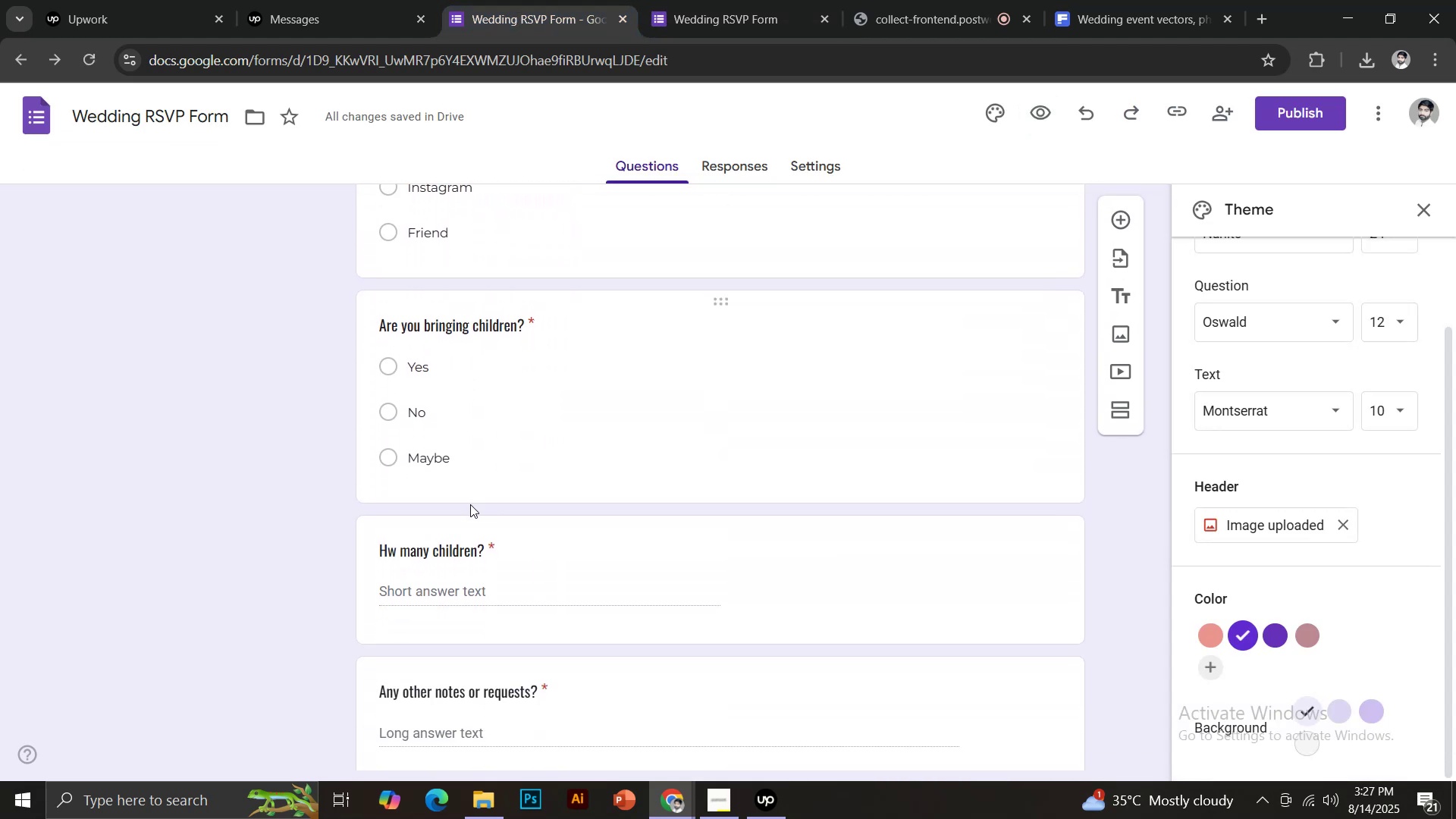 
left_click([522, 551])
 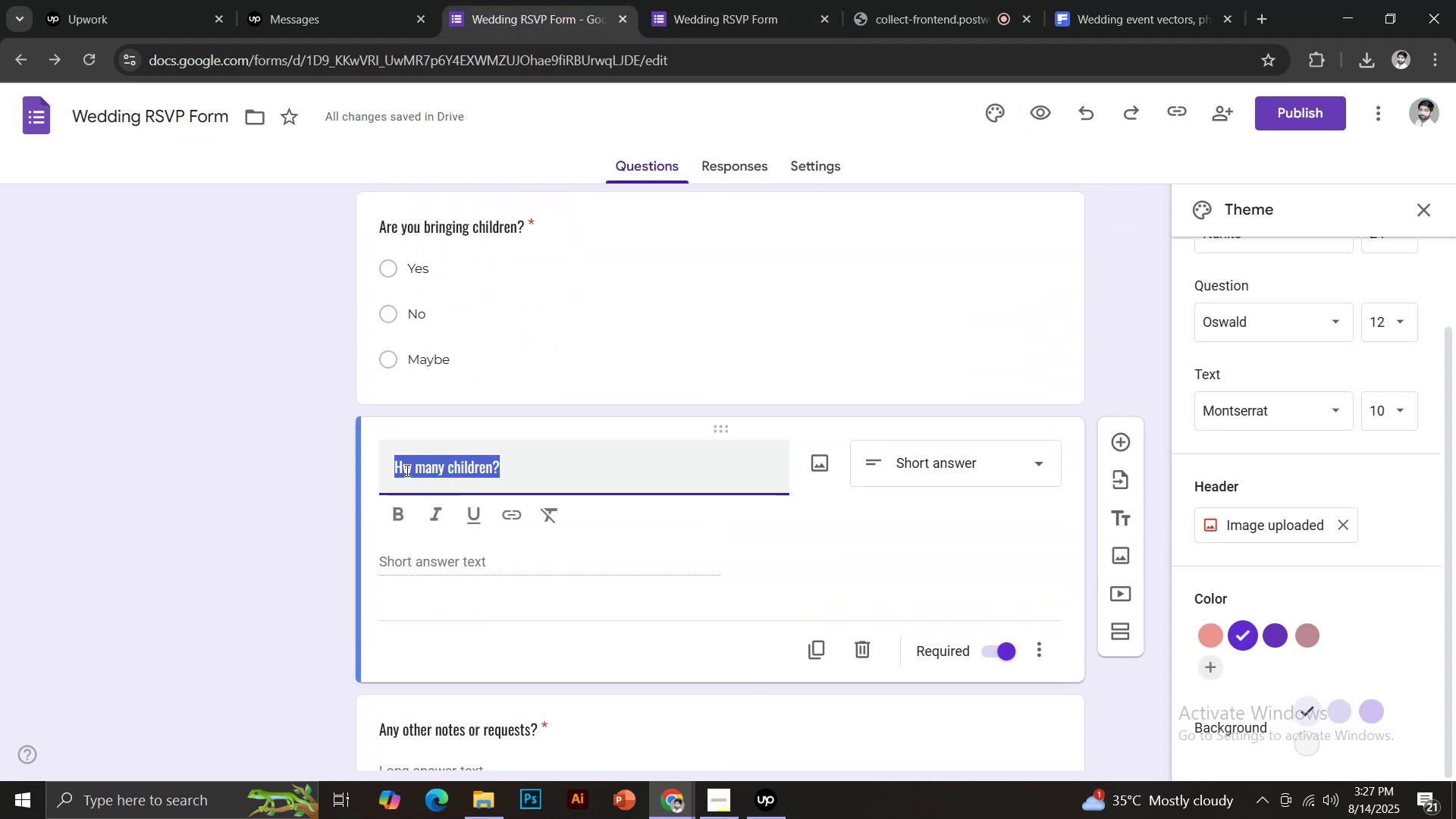 
left_click([410, 469])
 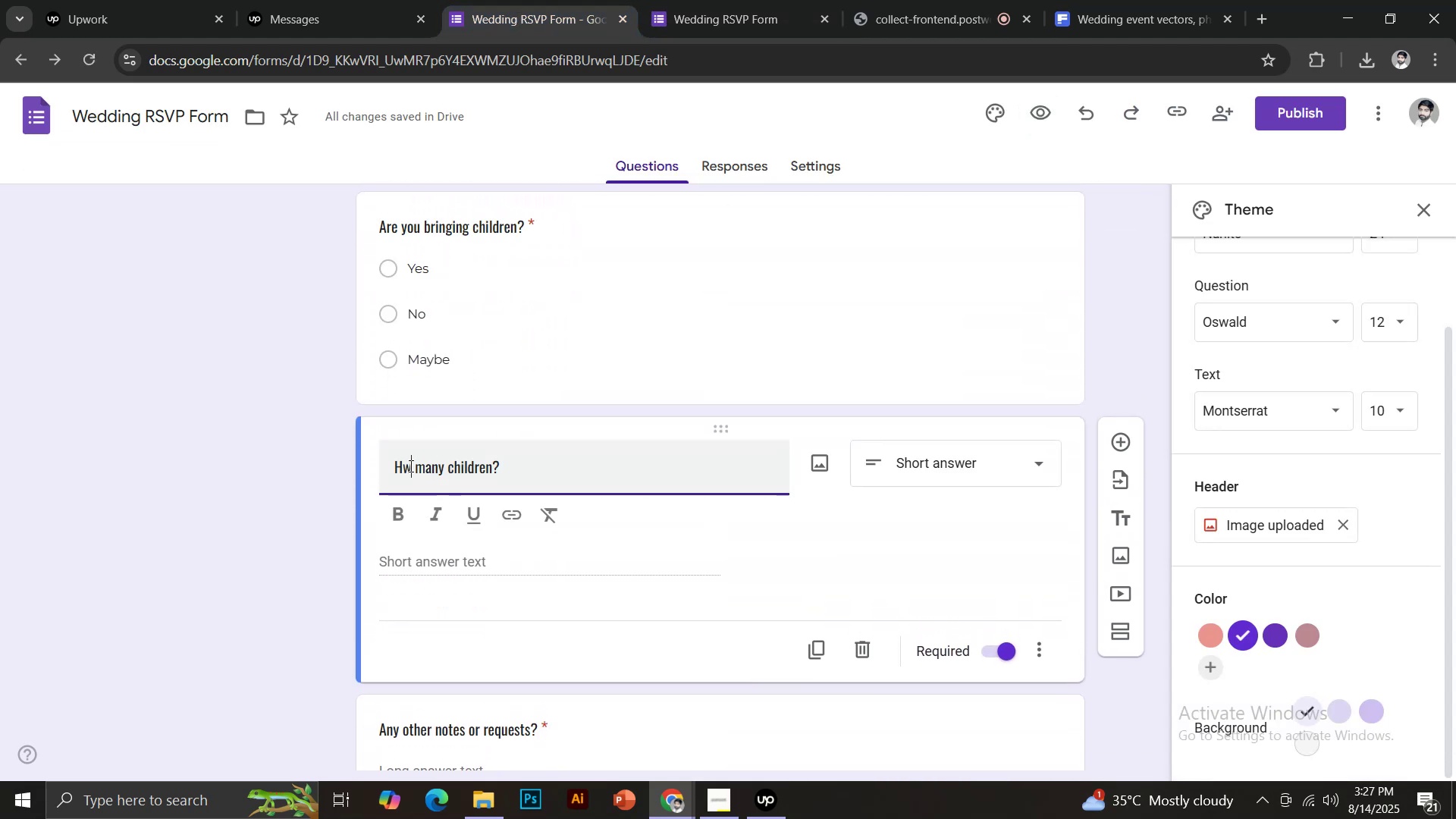 
left_click([406, 463])
 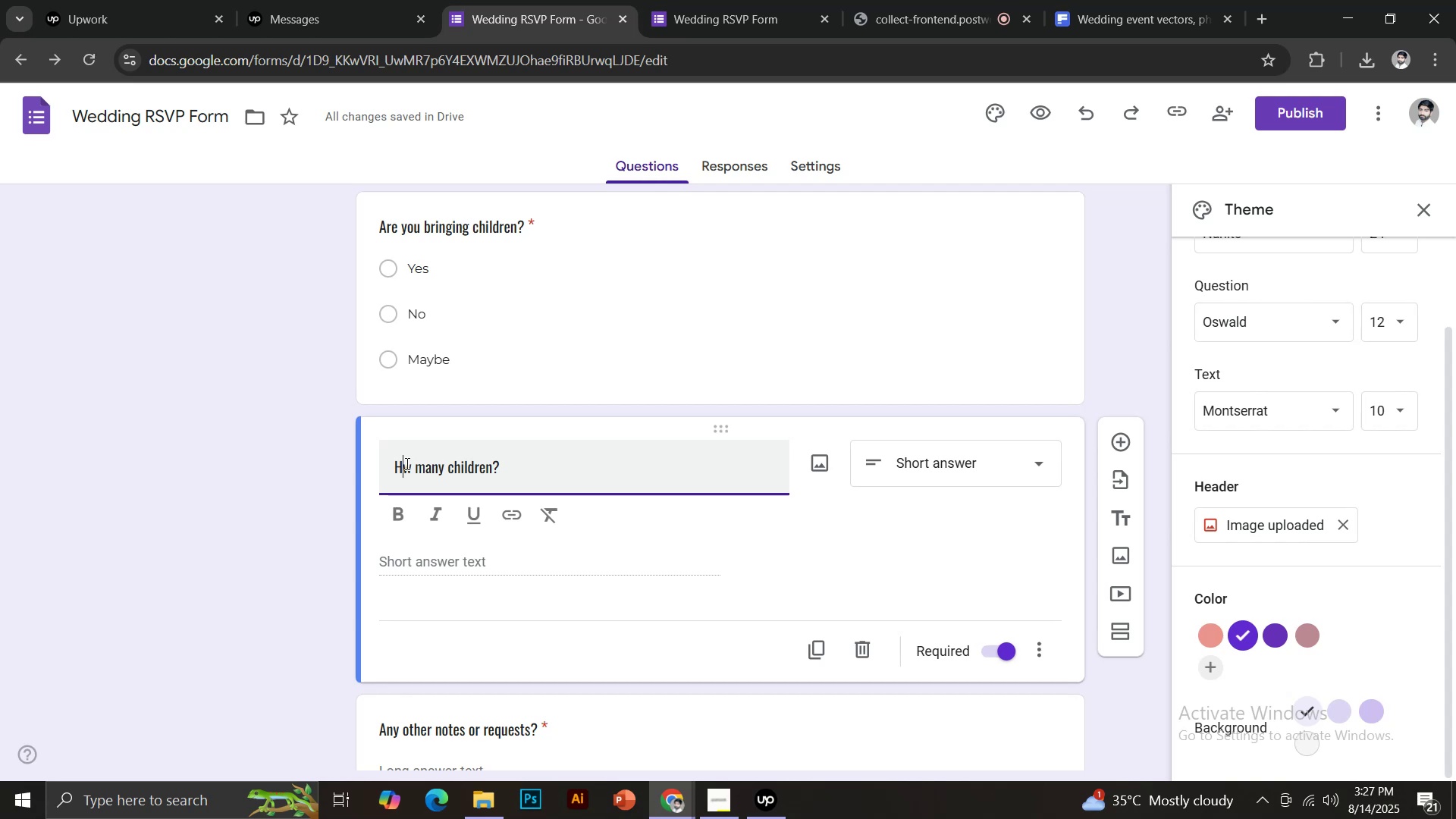 
key(O)
 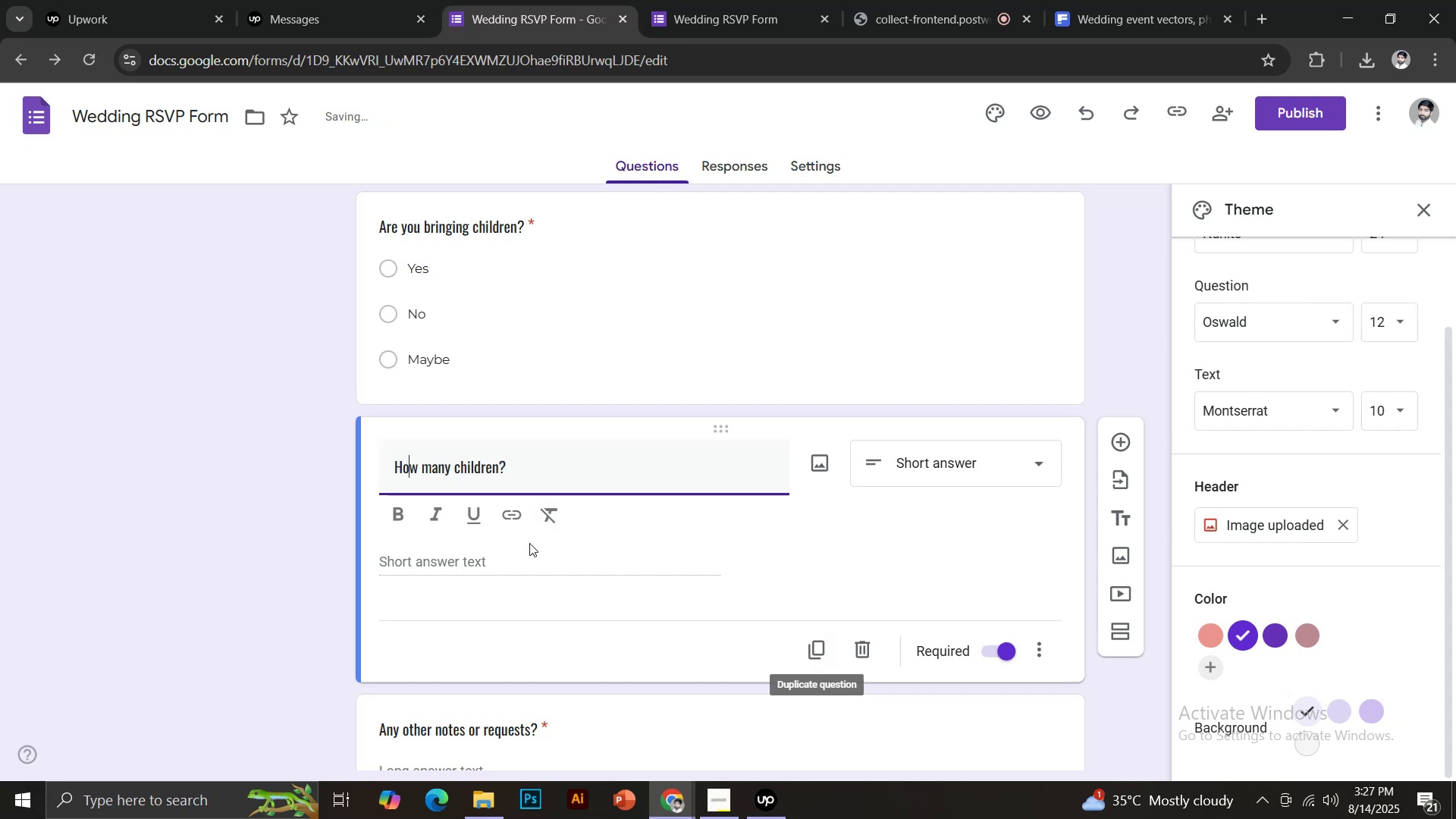 
scroll: coordinate [554, 532], scroll_direction: down, amount: 1.0
 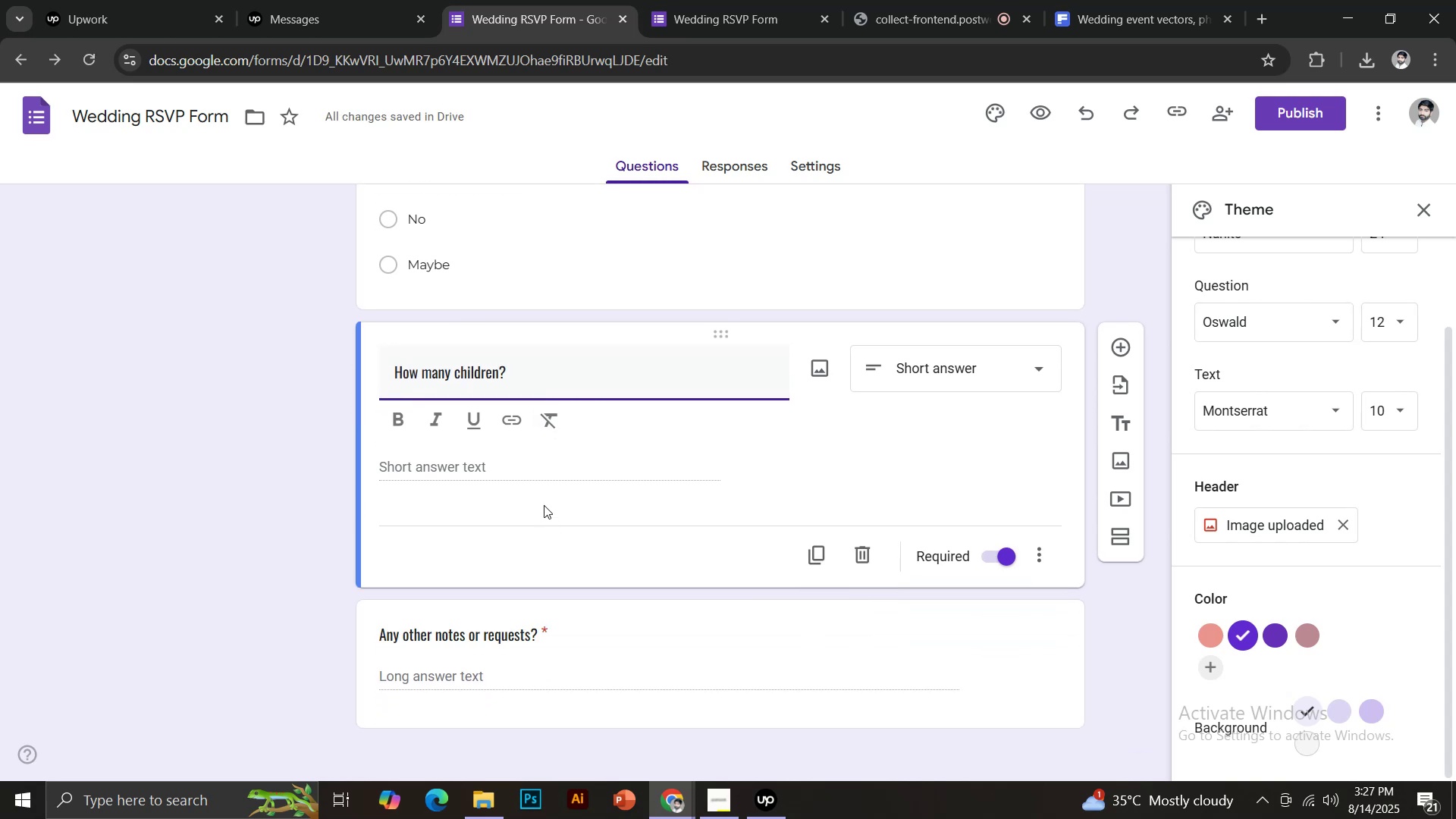 
scroll: coordinate [485, 500], scroll_direction: up, amount: 17.0
 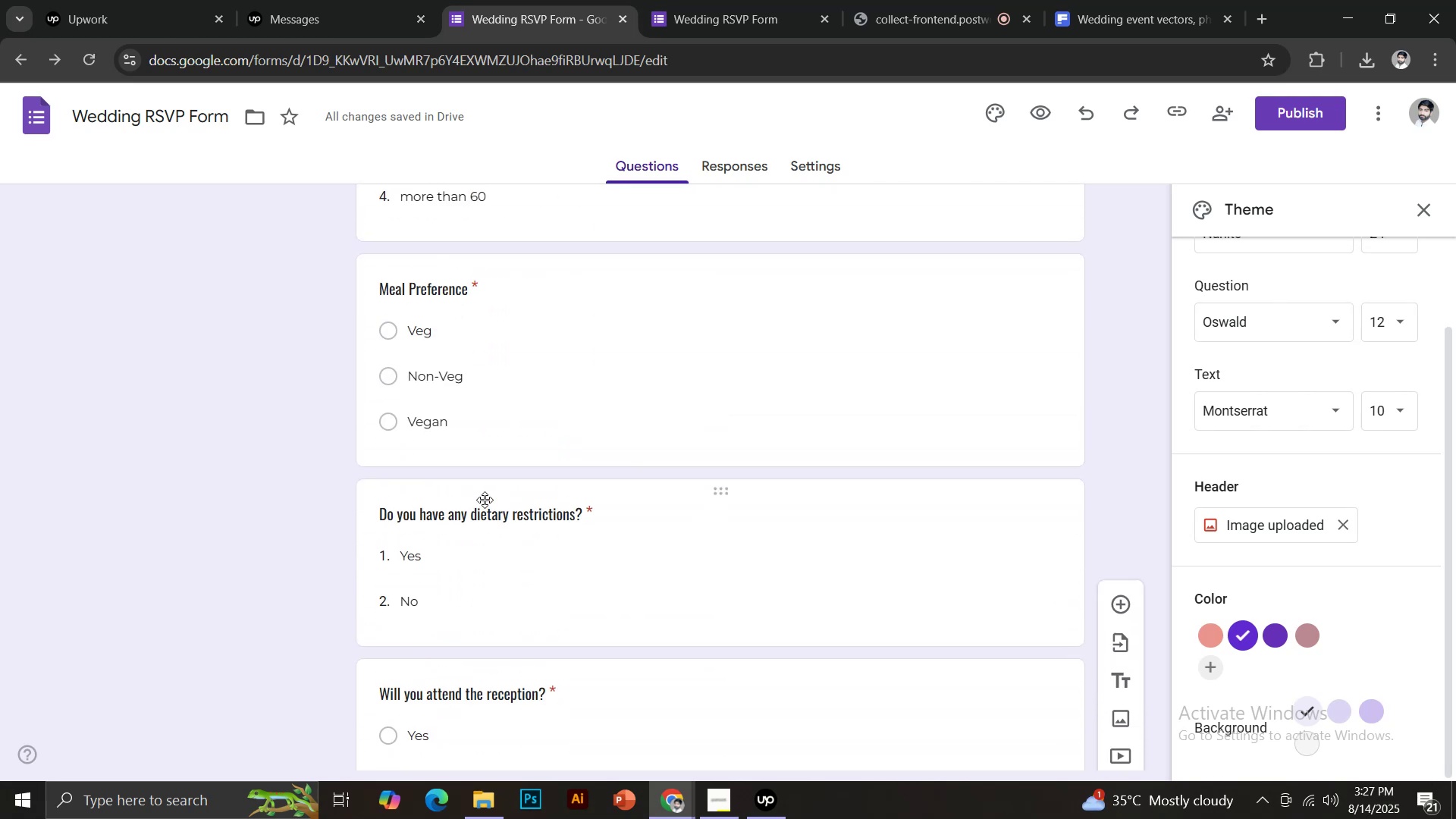 
left_click([601, 520])
 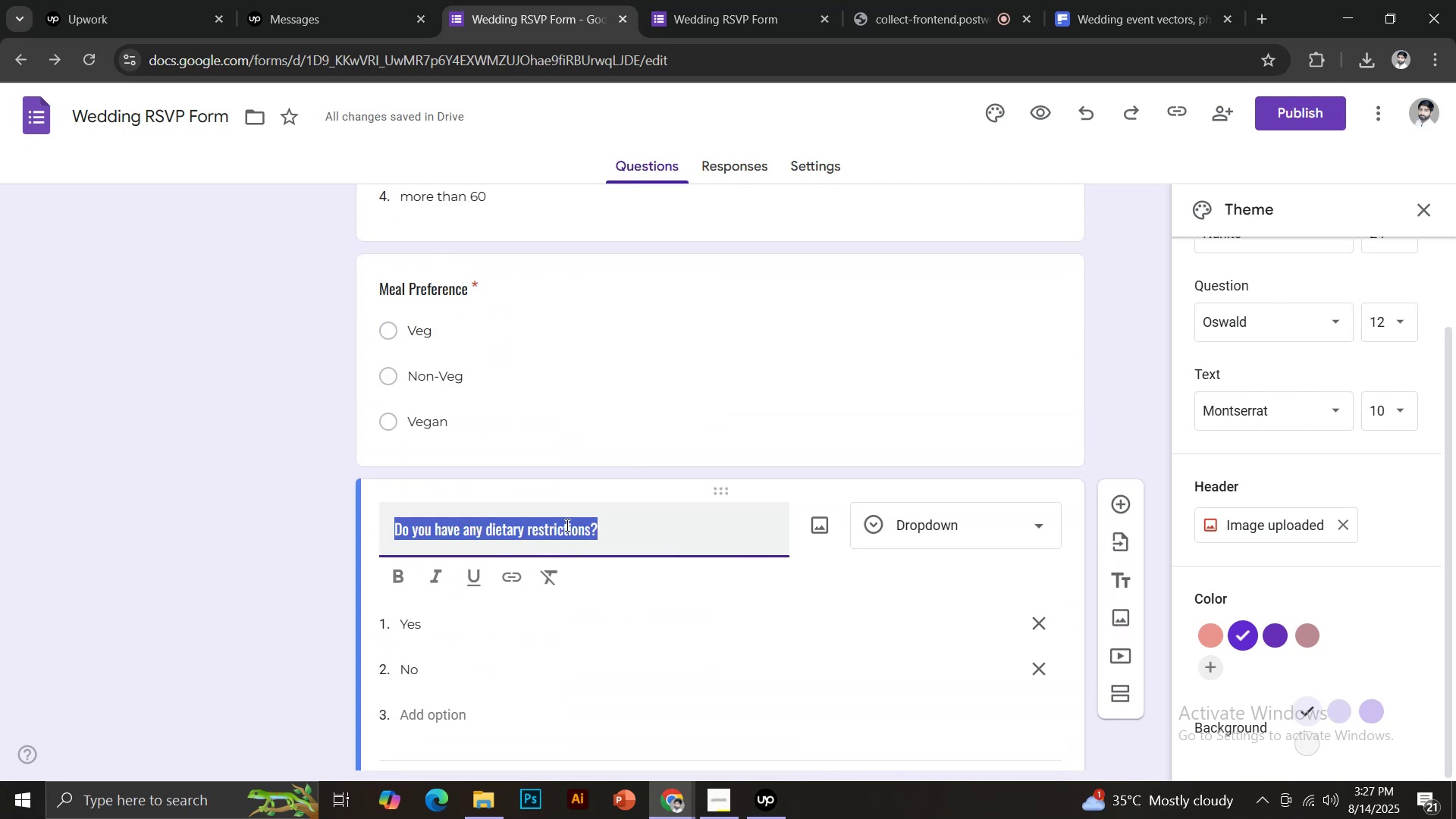 
left_click([996, 534])
 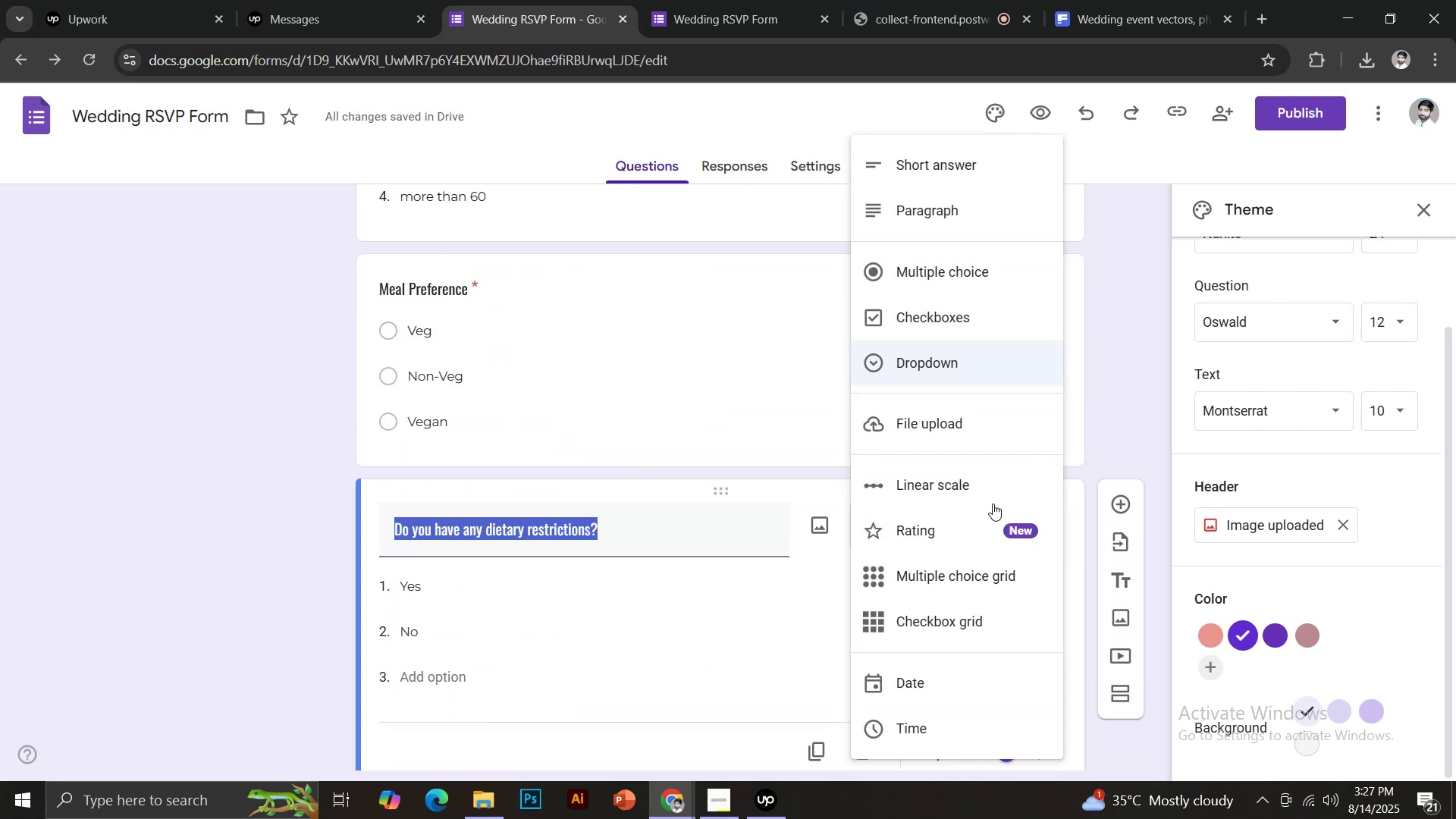 
left_click_drag(start_coordinate=[924, 167], to_coordinate=[940, 208])
 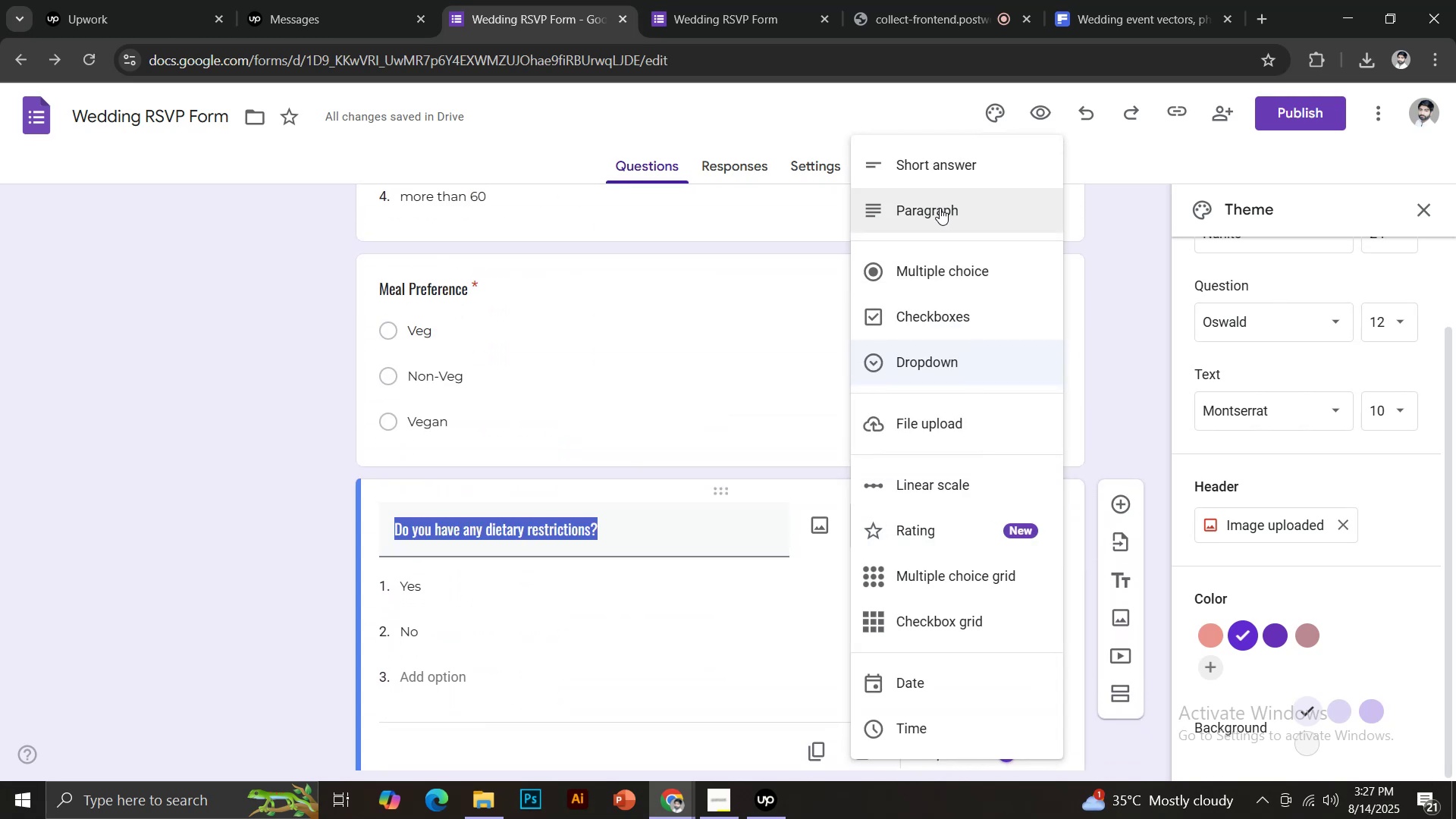 
left_click([940, 208])
 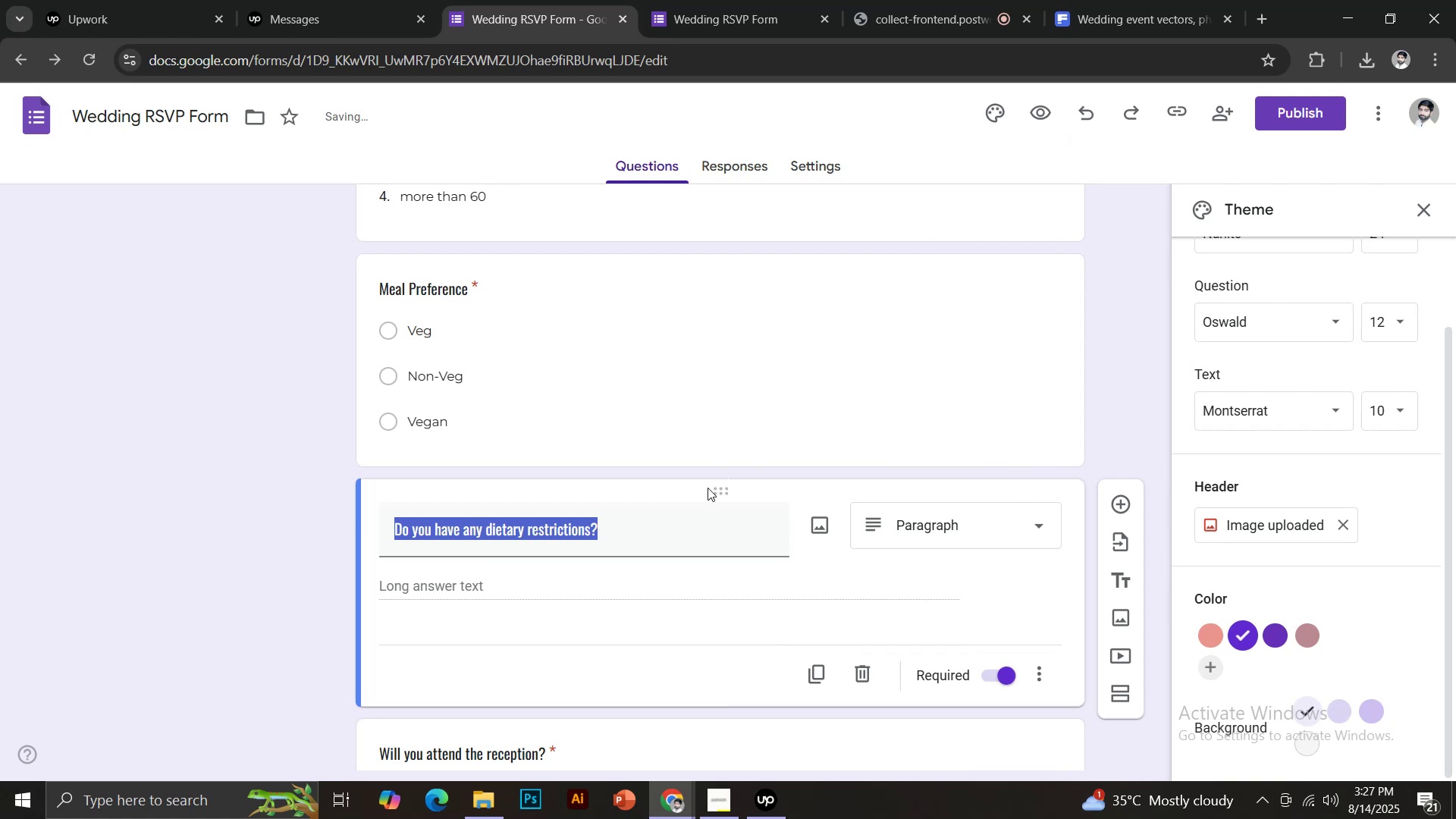 
left_click([692, 538])
 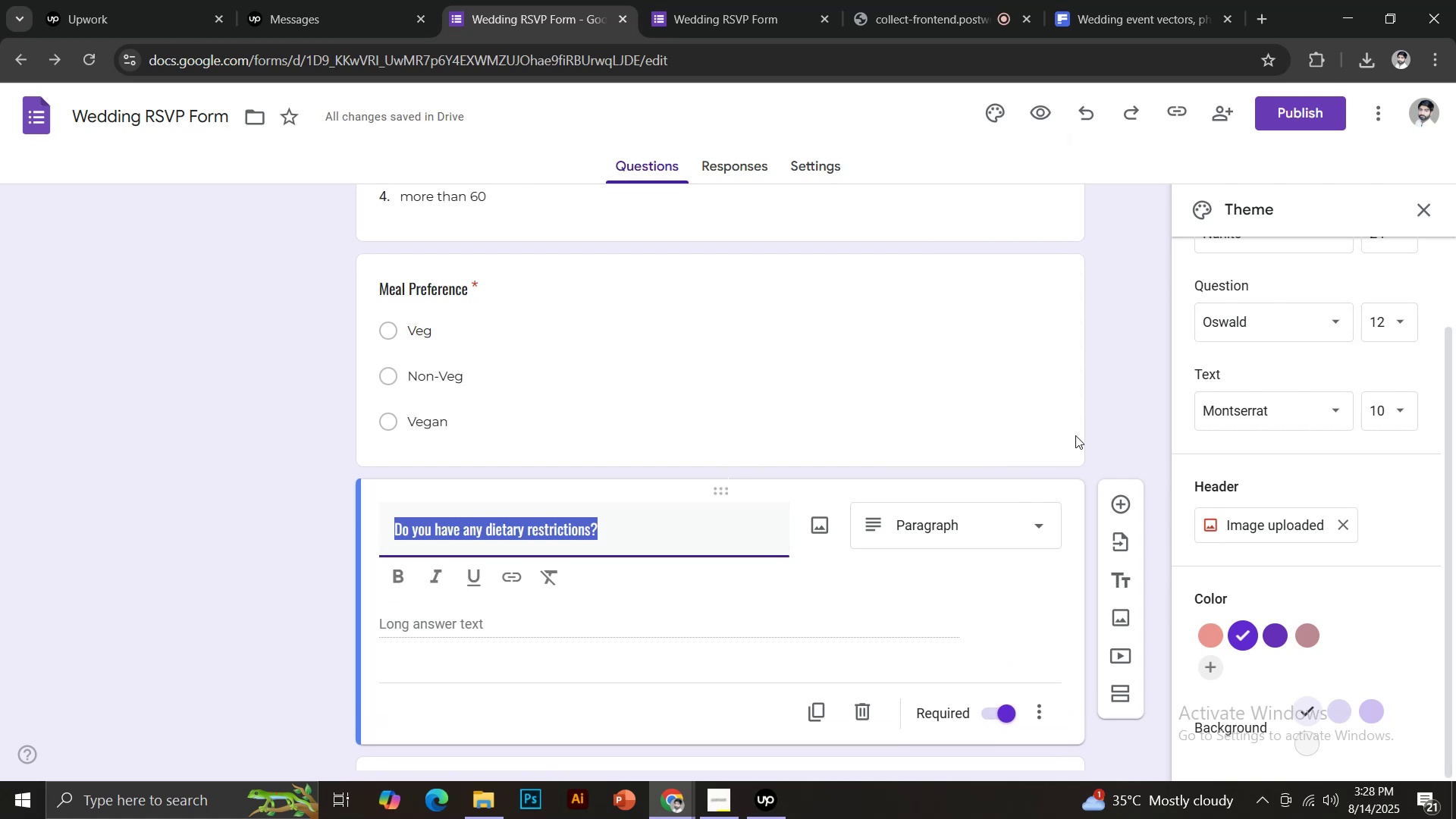 
left_click([289, 558])
 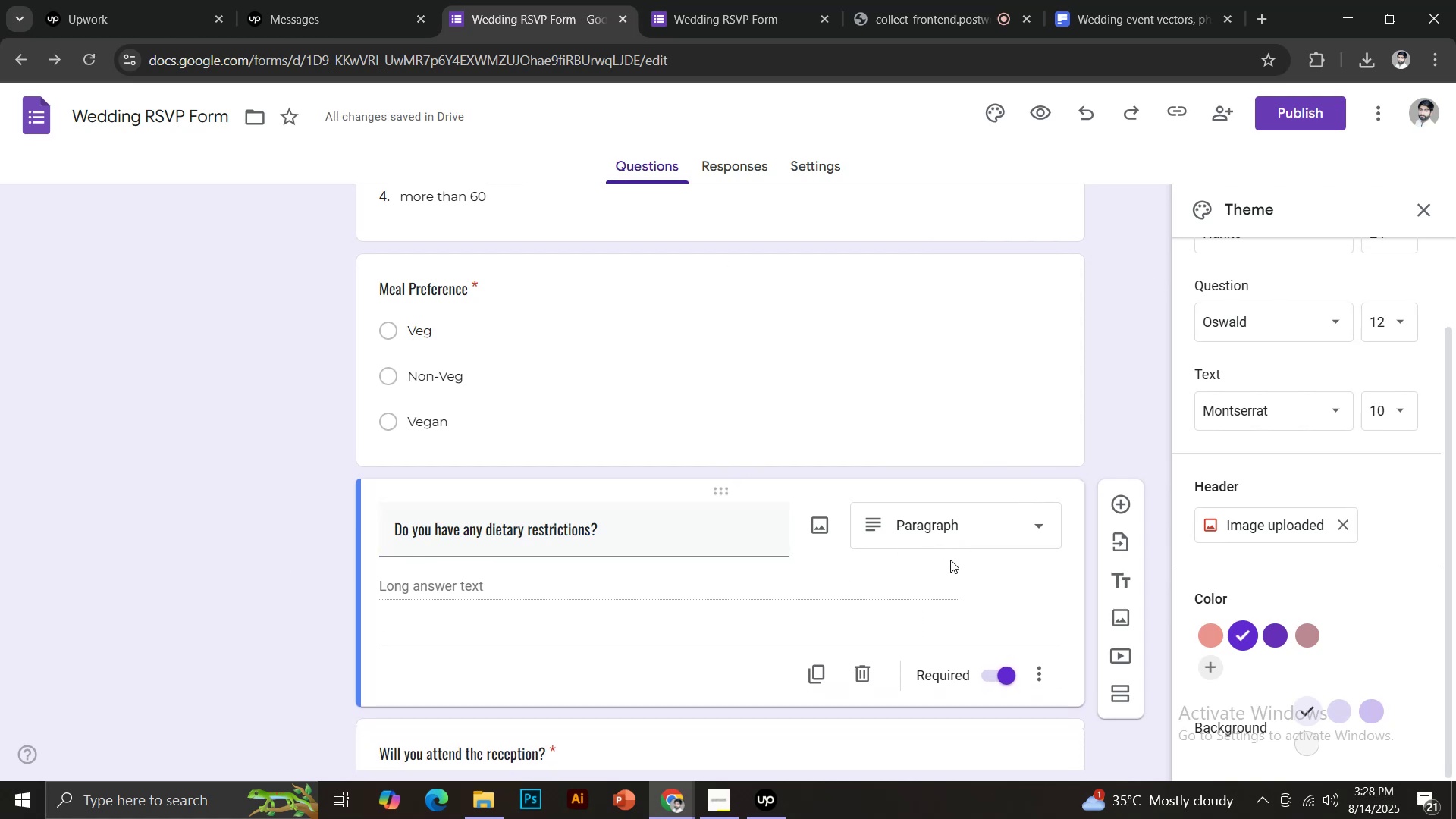 
scroll: coordinate [951, 526], scroll_direction: down, amount: 2.0
 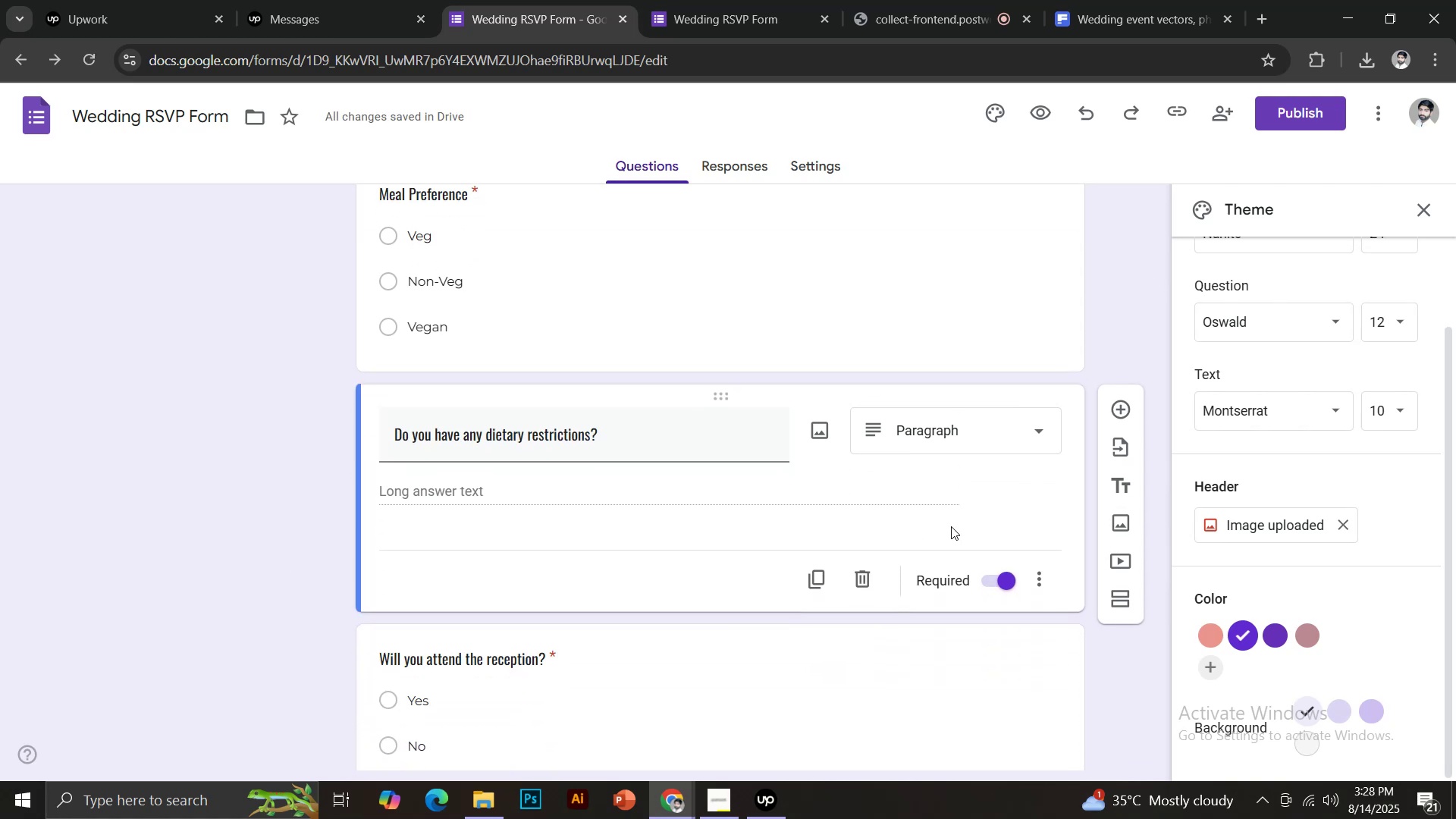 
scroll: coordinate [974, 589], scroll_direction: up, amount: 18.0
 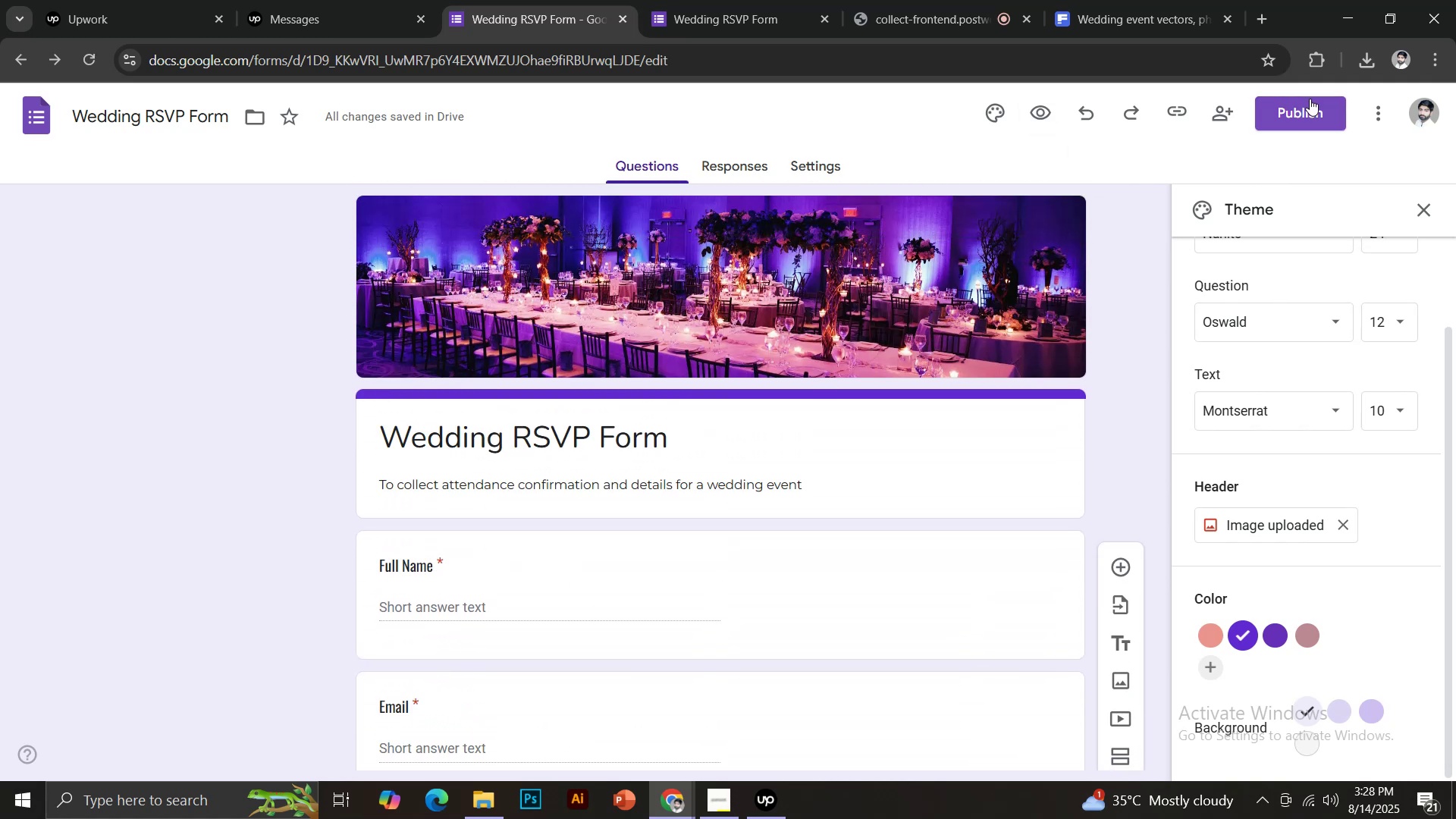 
left_click([1295, 125])
 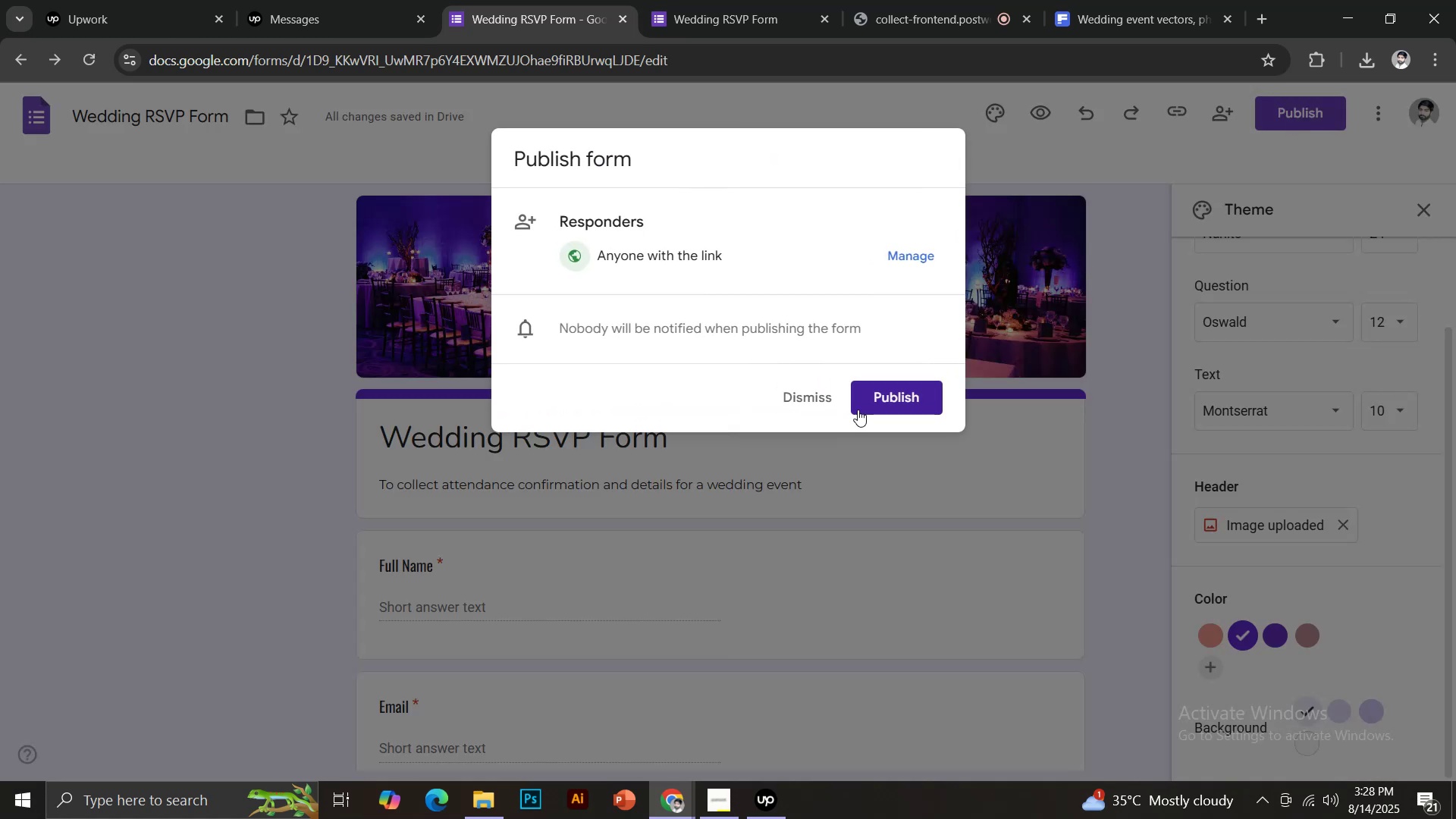 
left_click([908, 393])
 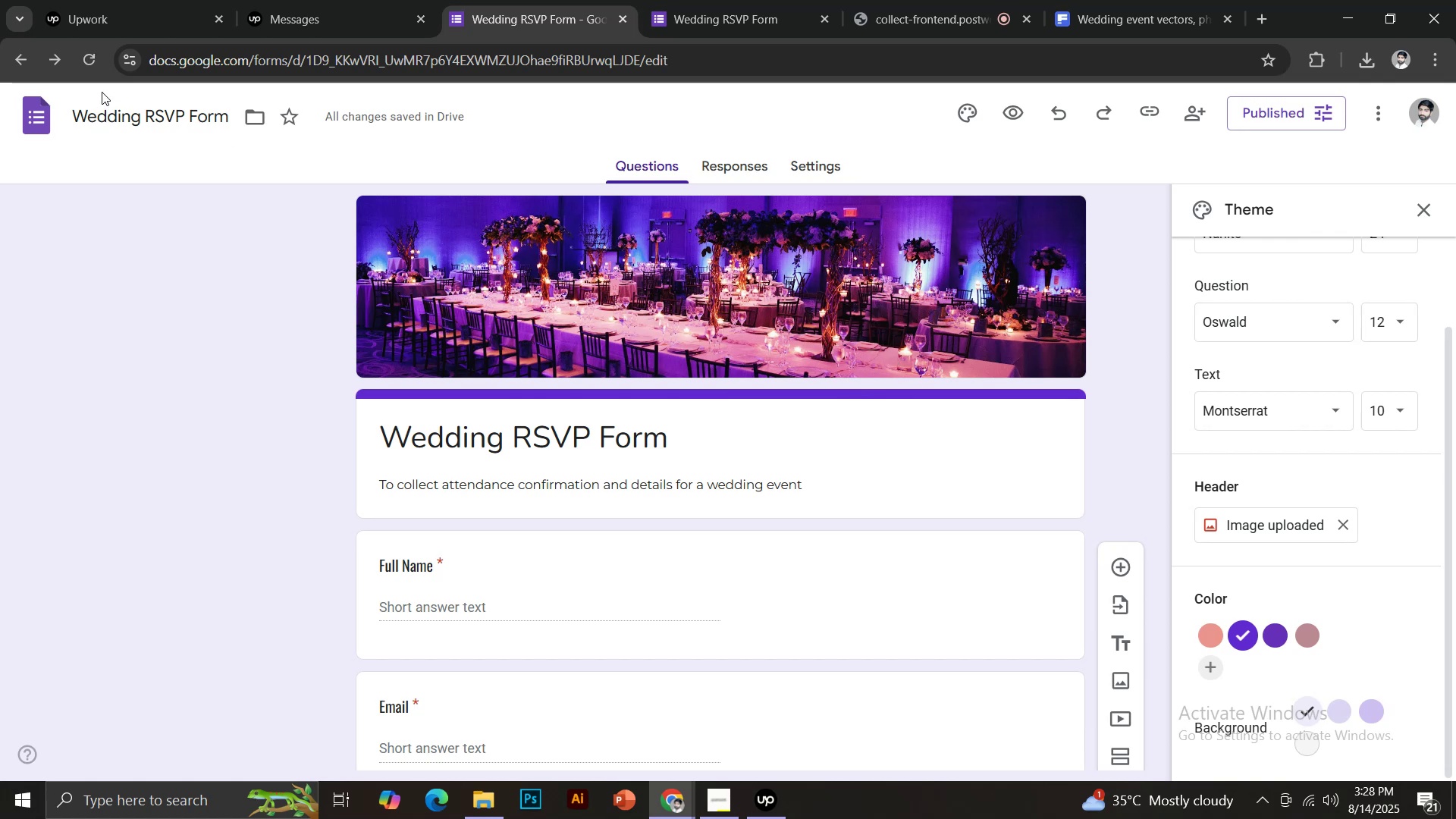 
wait(6.45)
 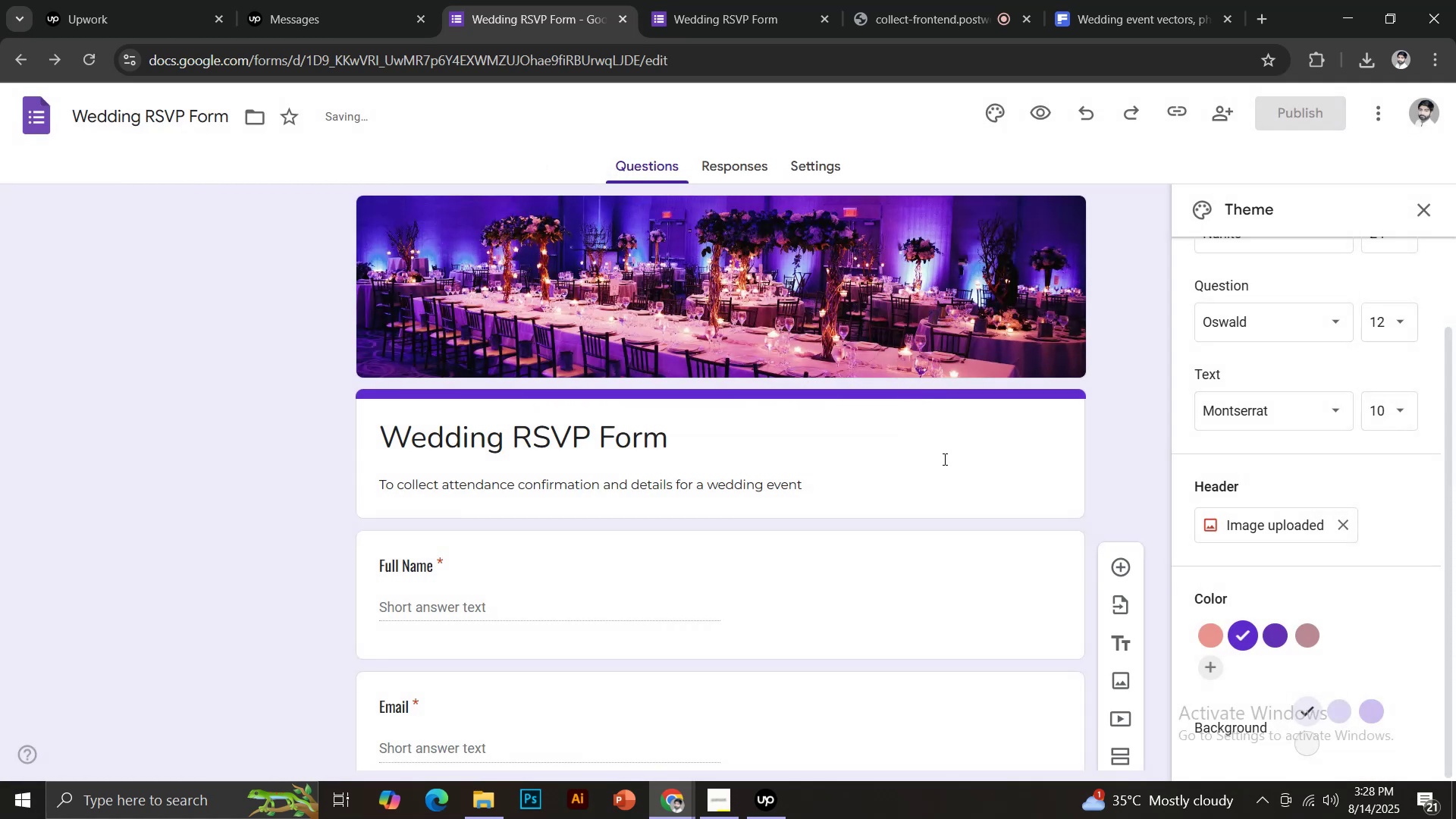 
left_click([23, 68])
 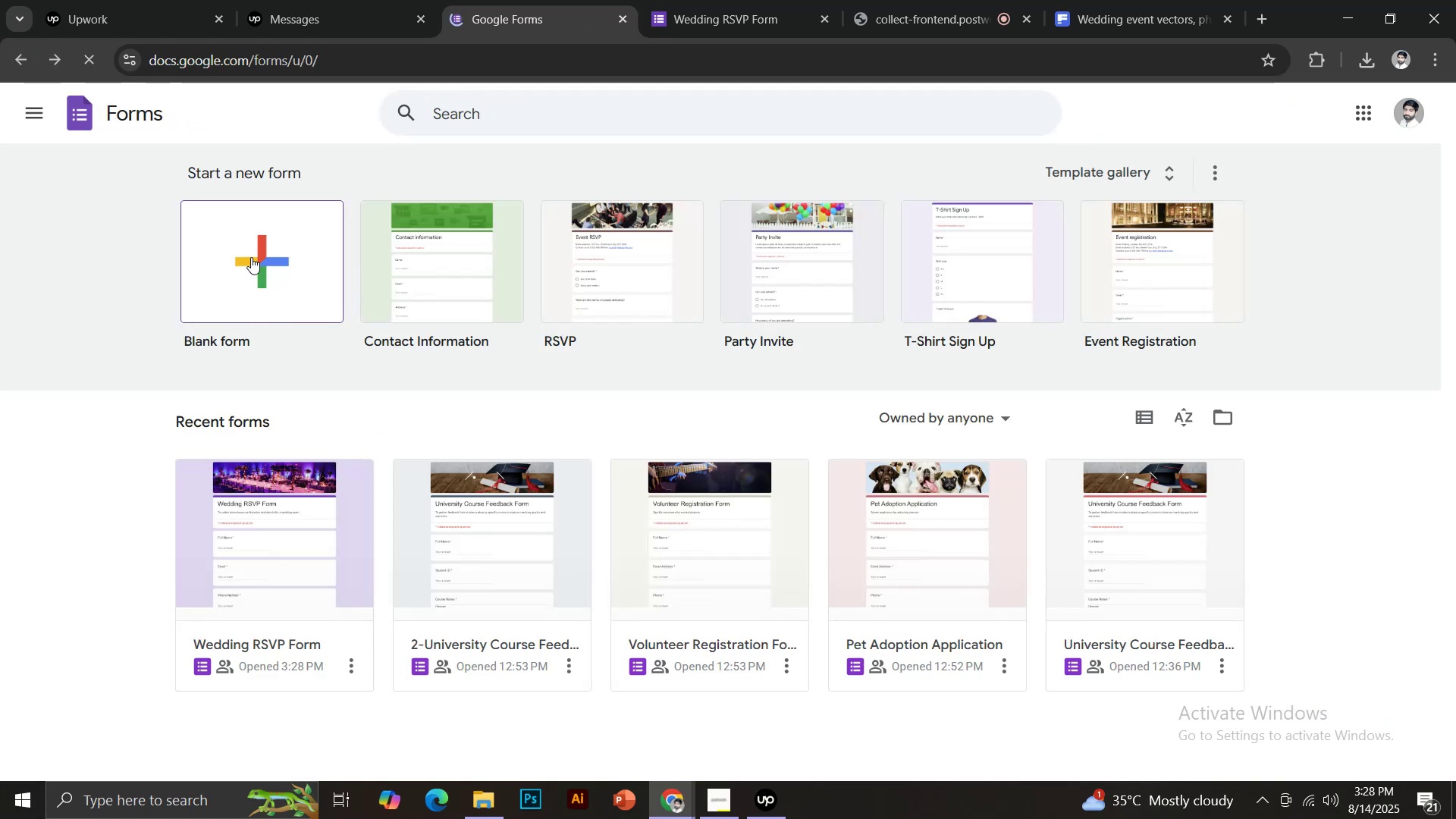 
left_click([868, 0])
 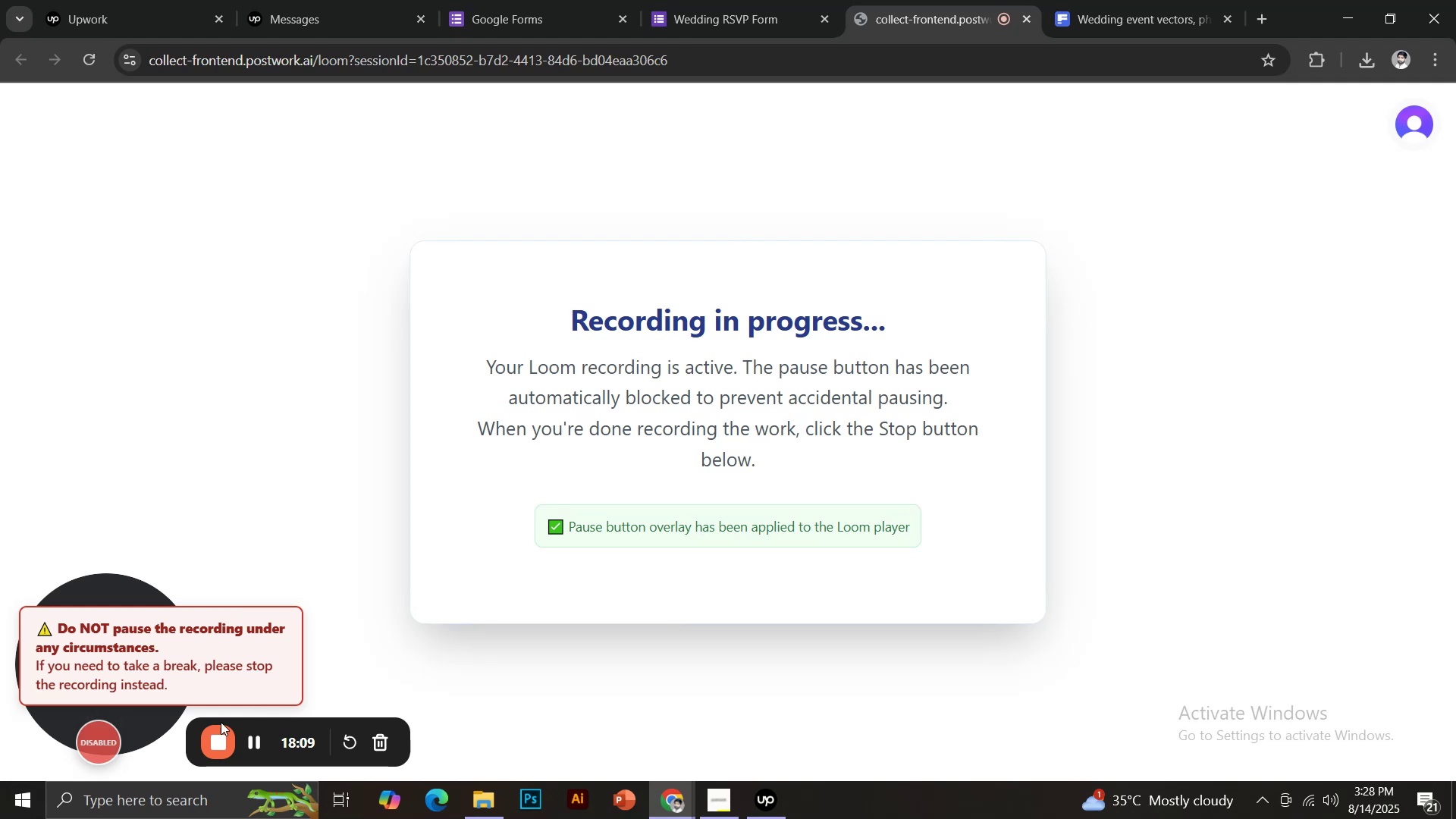 
left_click([256, 744])
 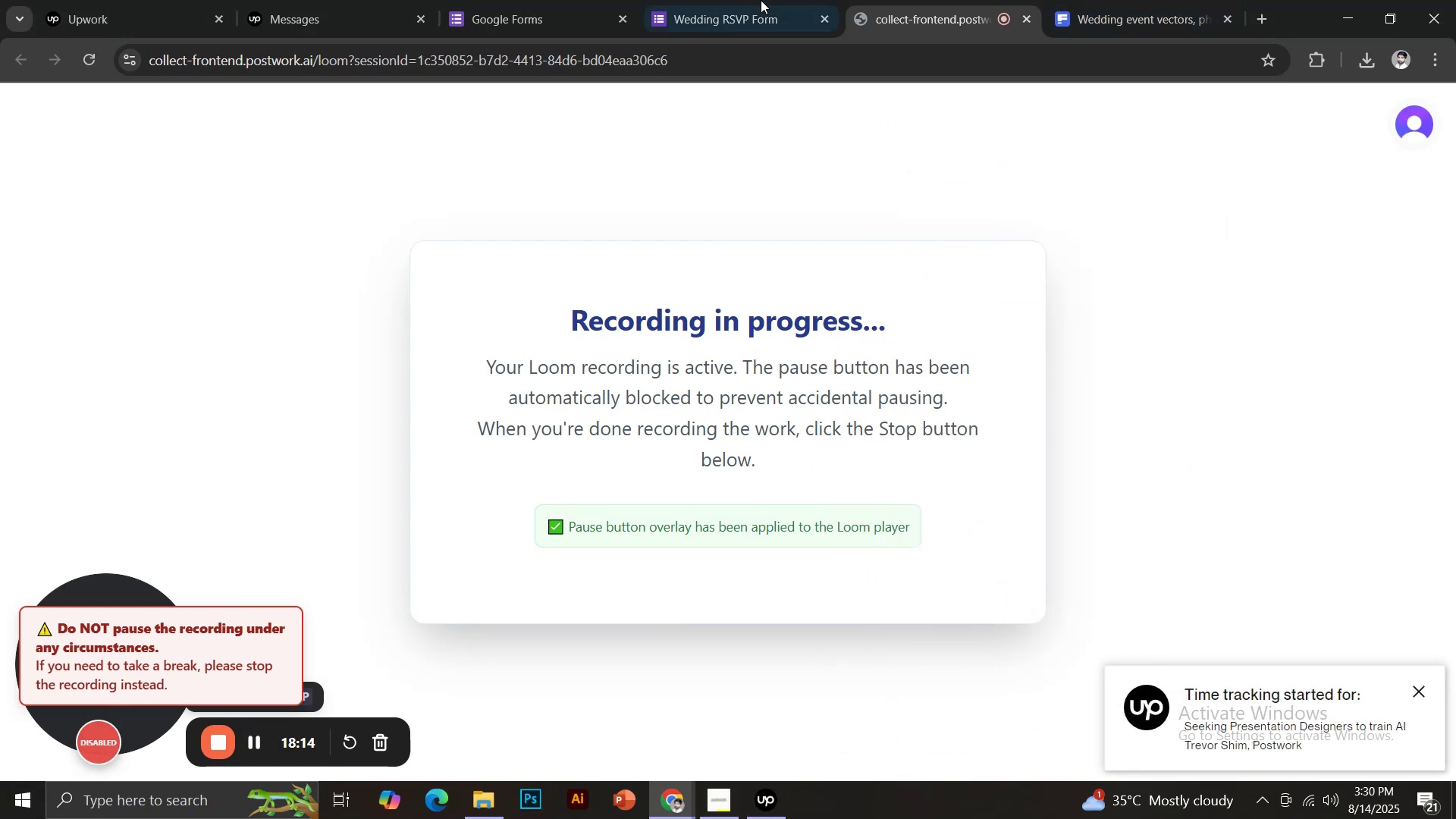 
wait(9.99)
 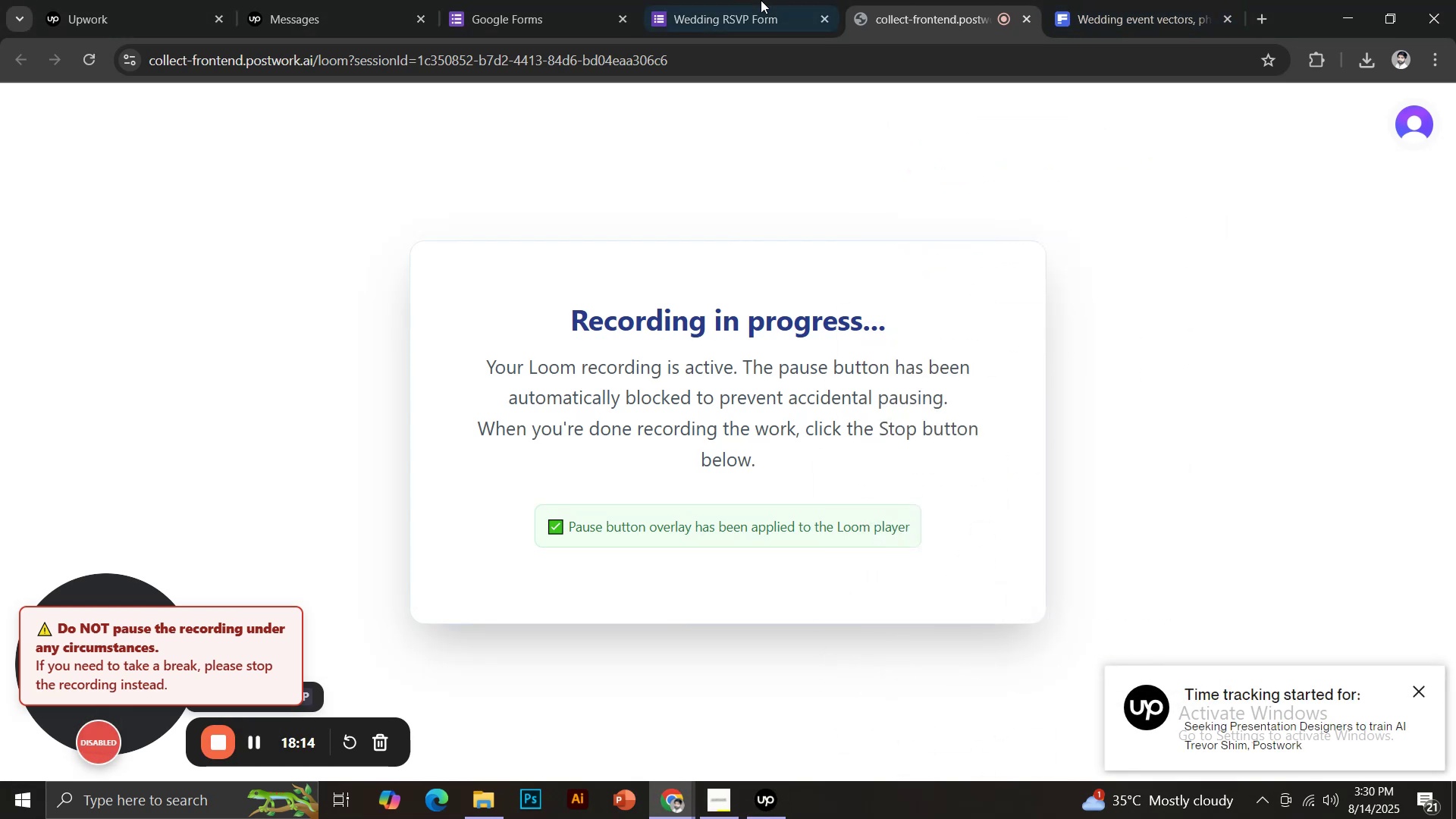 
left_click([565, 2])
 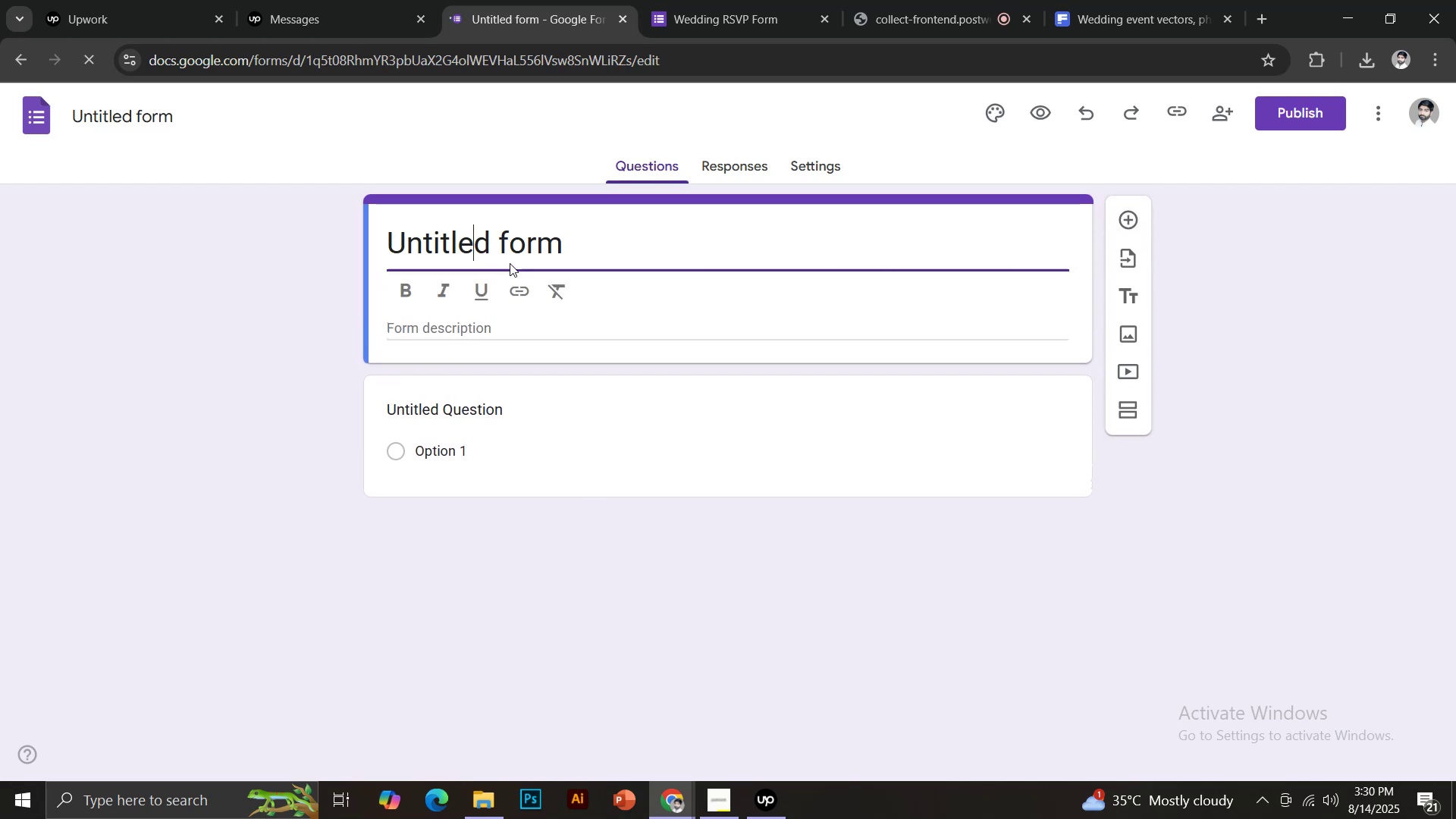 
left_click([1264, 11])
 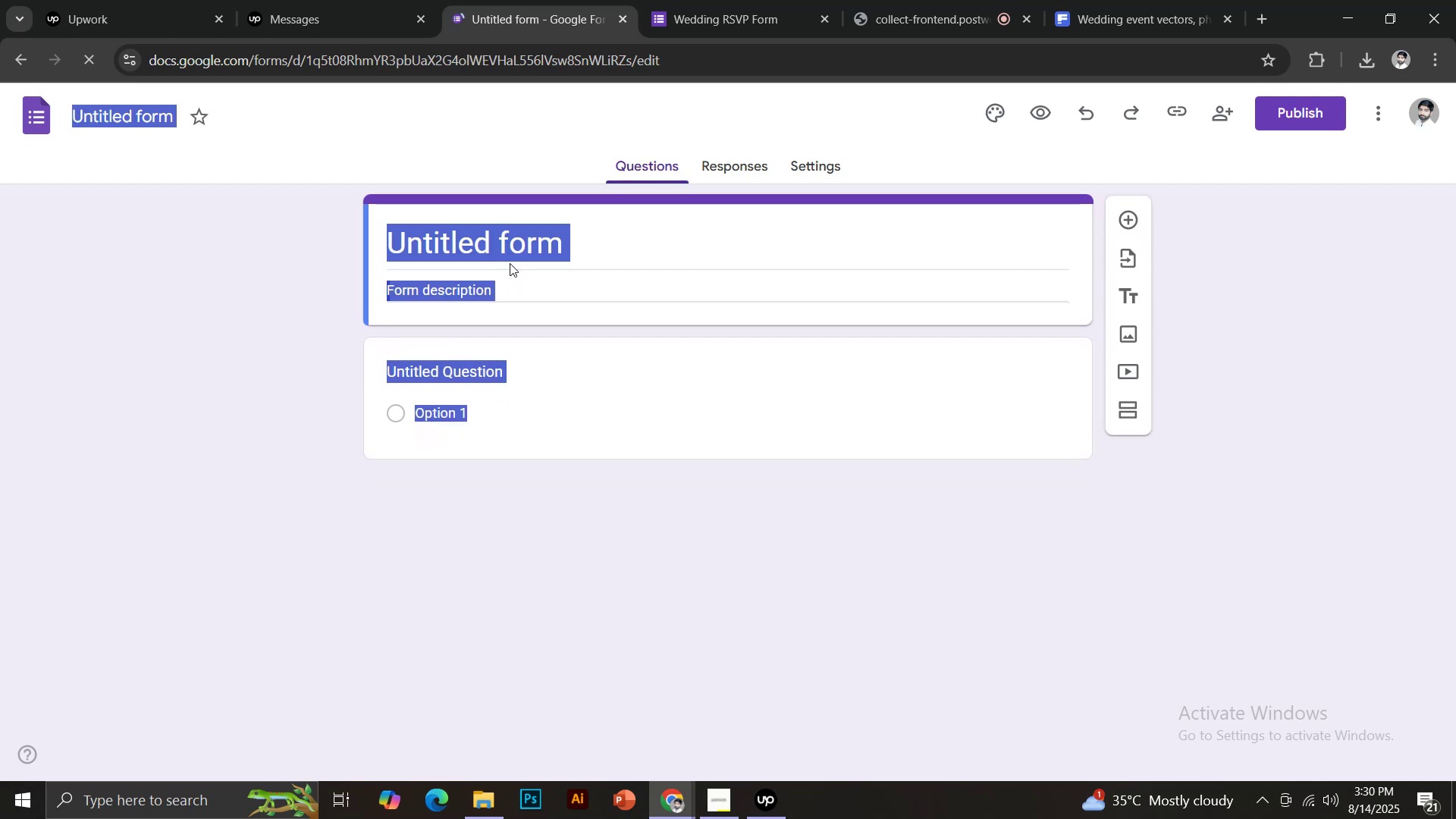 
type(ch)
 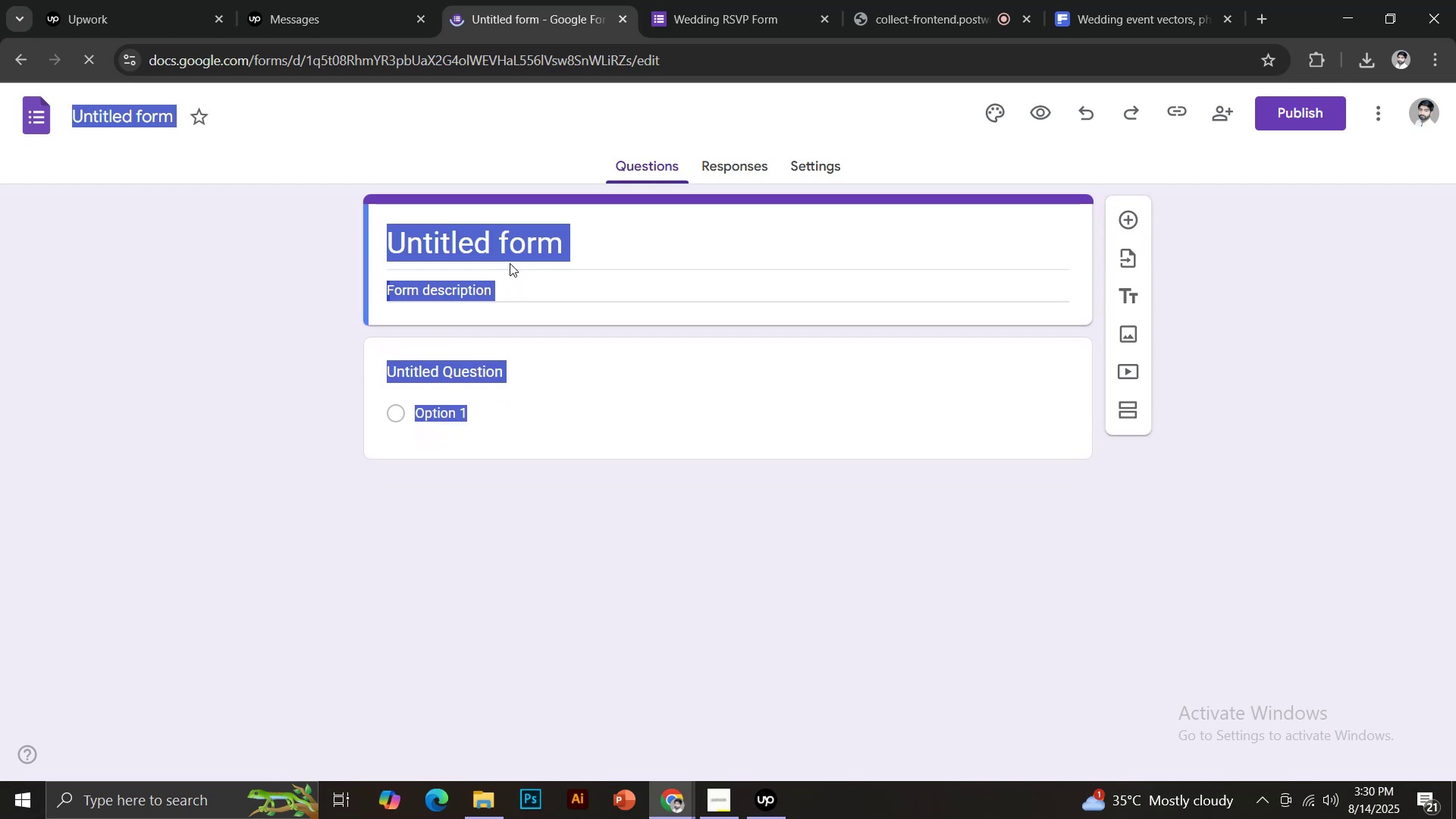 
key(Enter)
 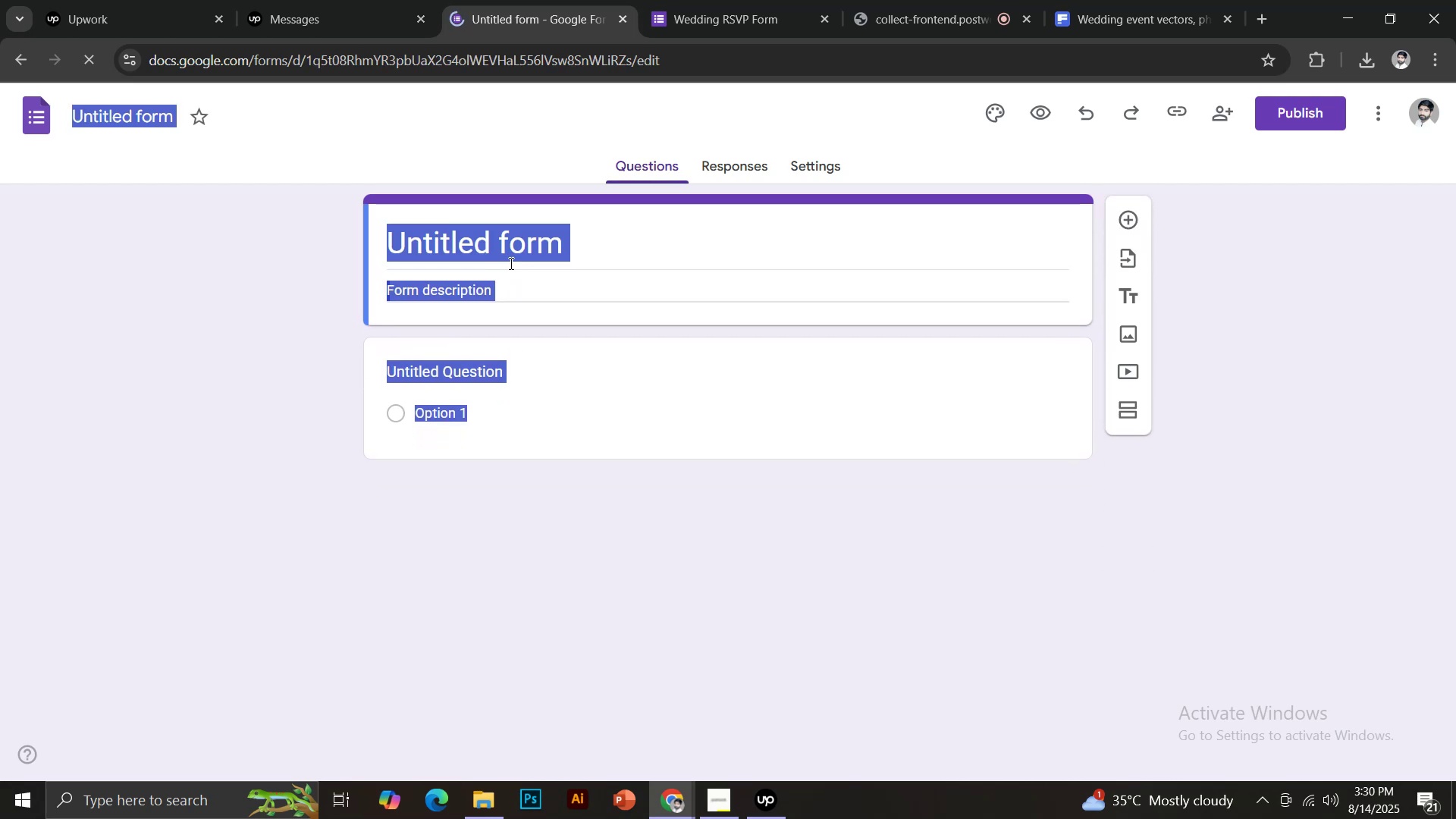 
left_click([764, 803])
 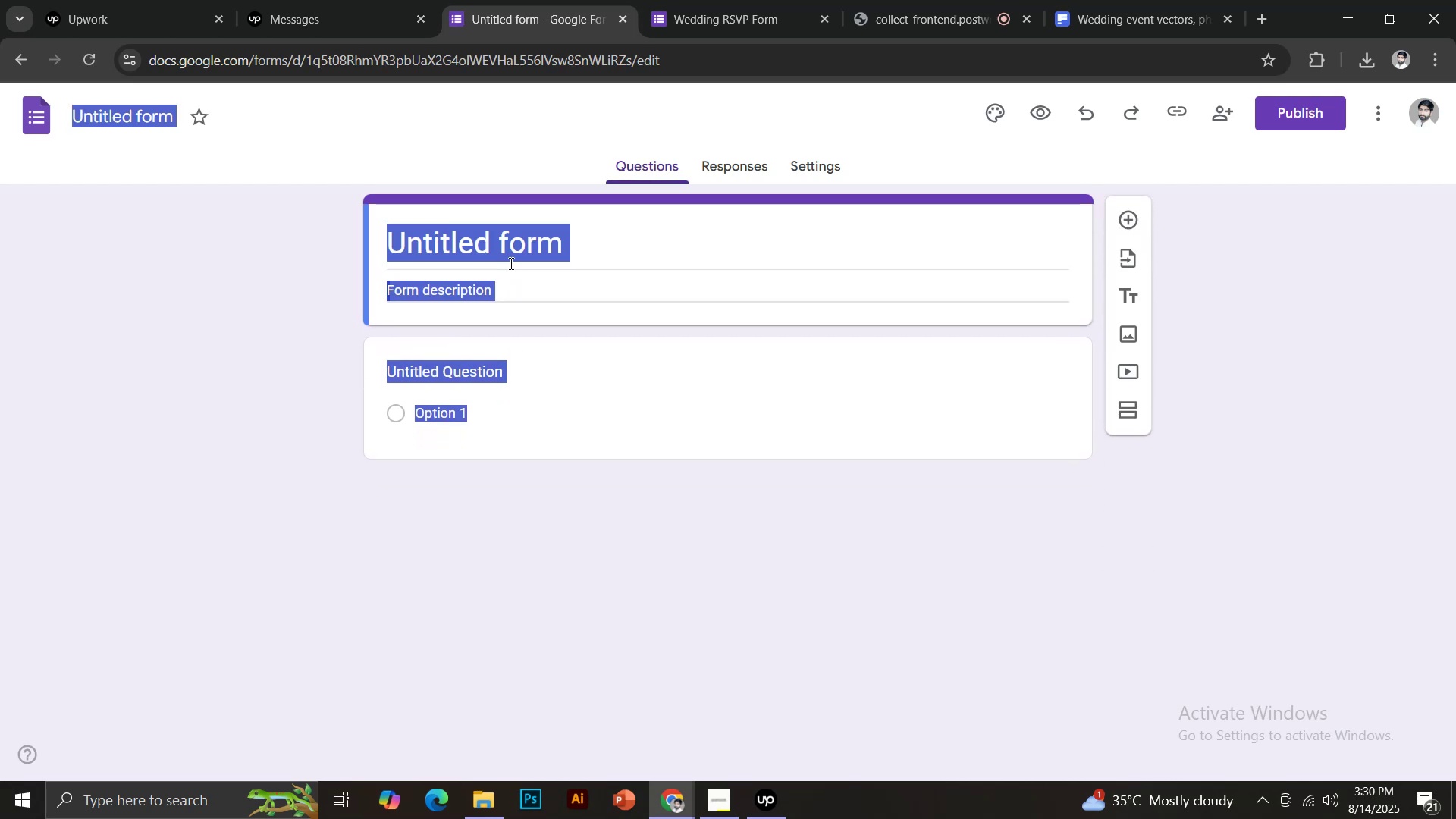 
left_click([1159, 234])
 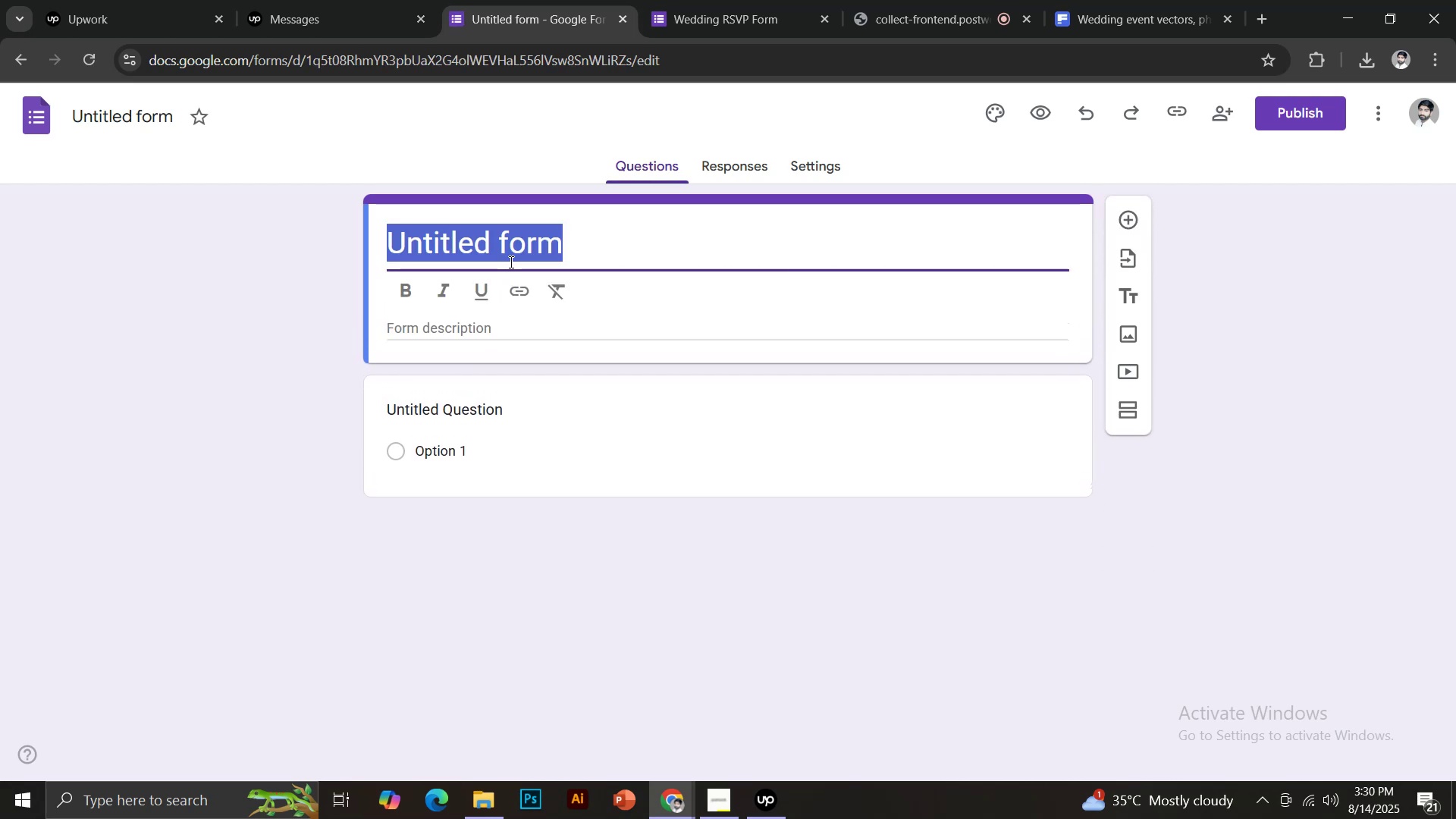 
left_click([1095, 113])
 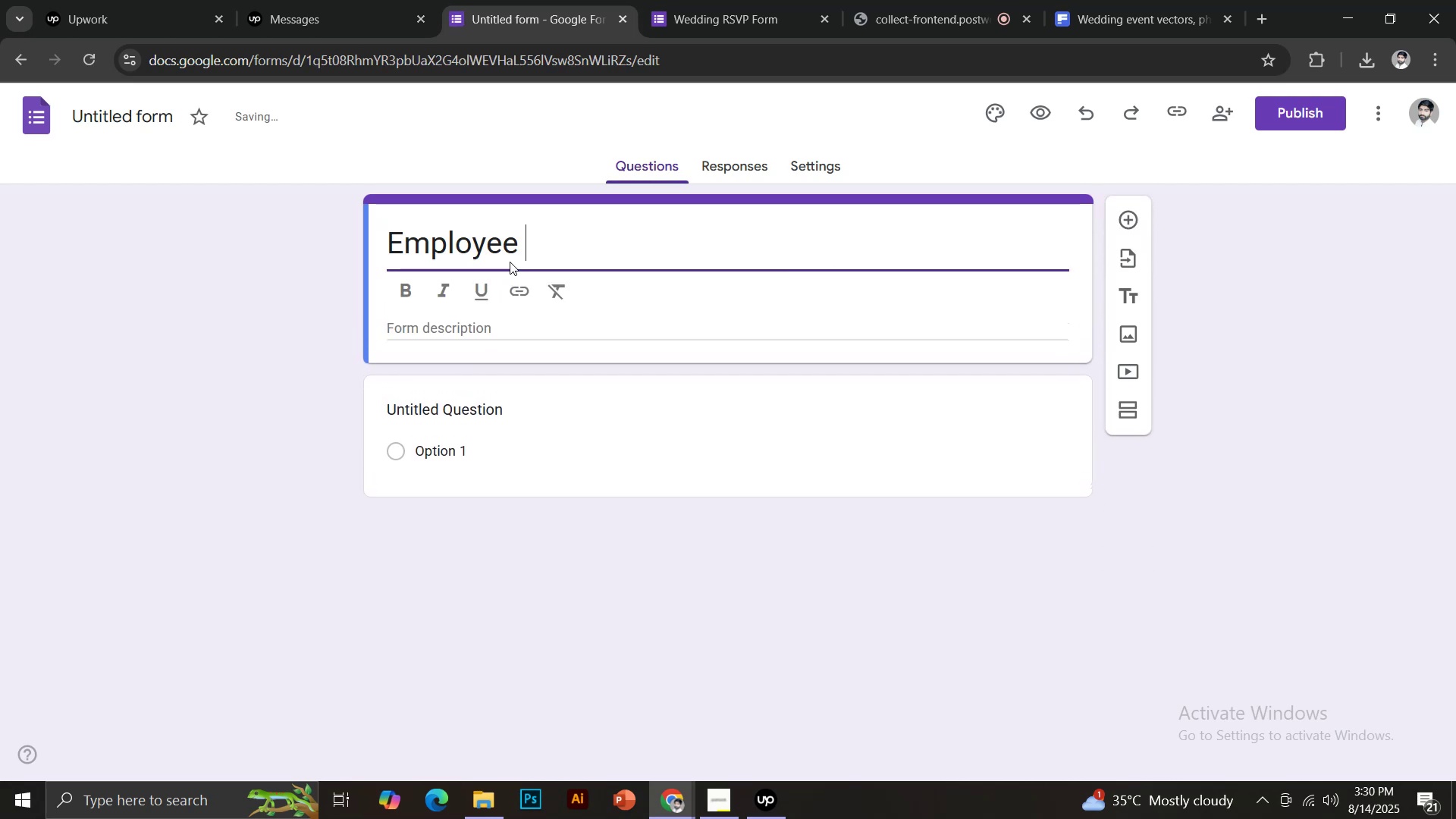 
left_click([105, 423])
 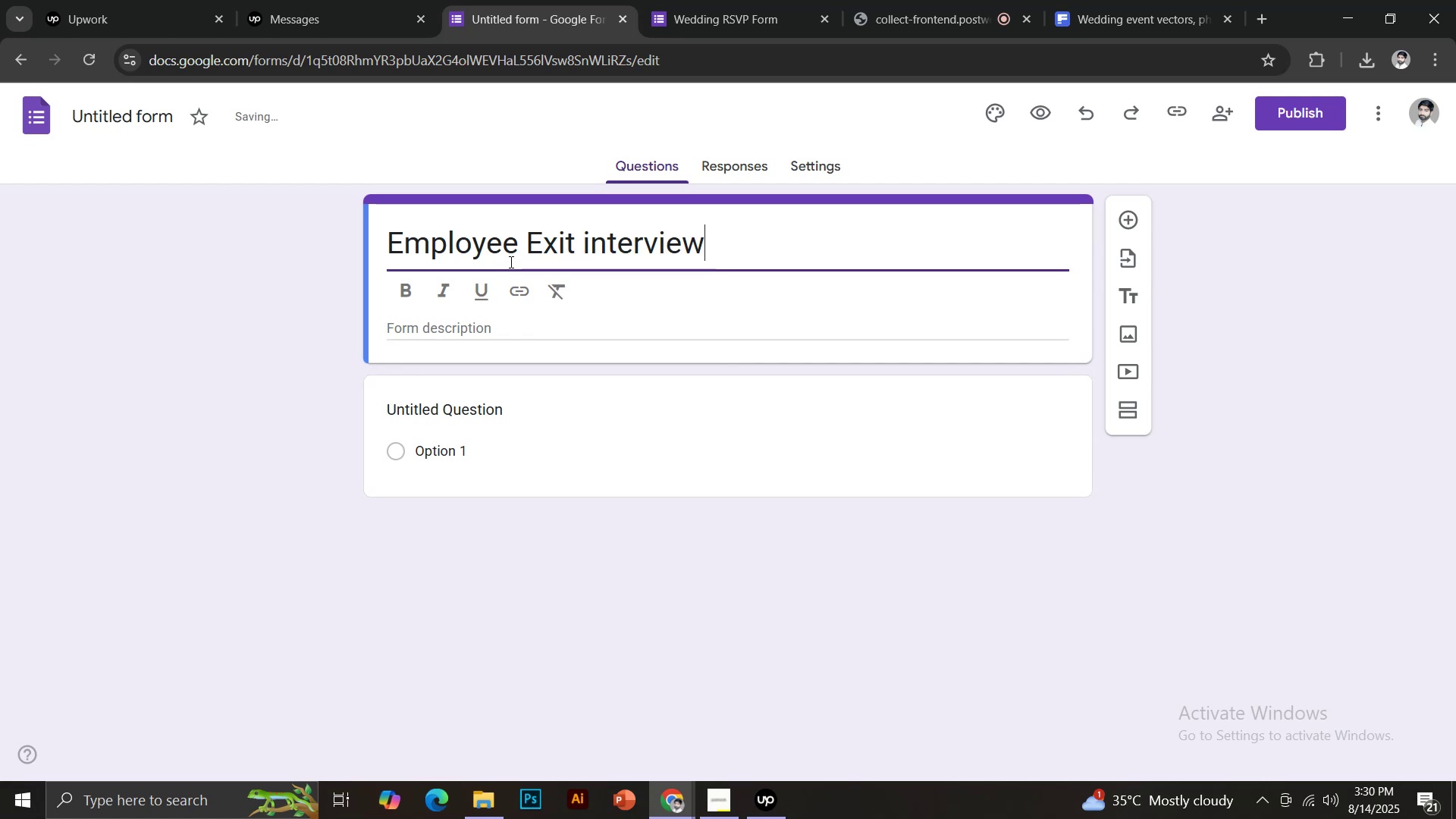 
wait(8.1)
 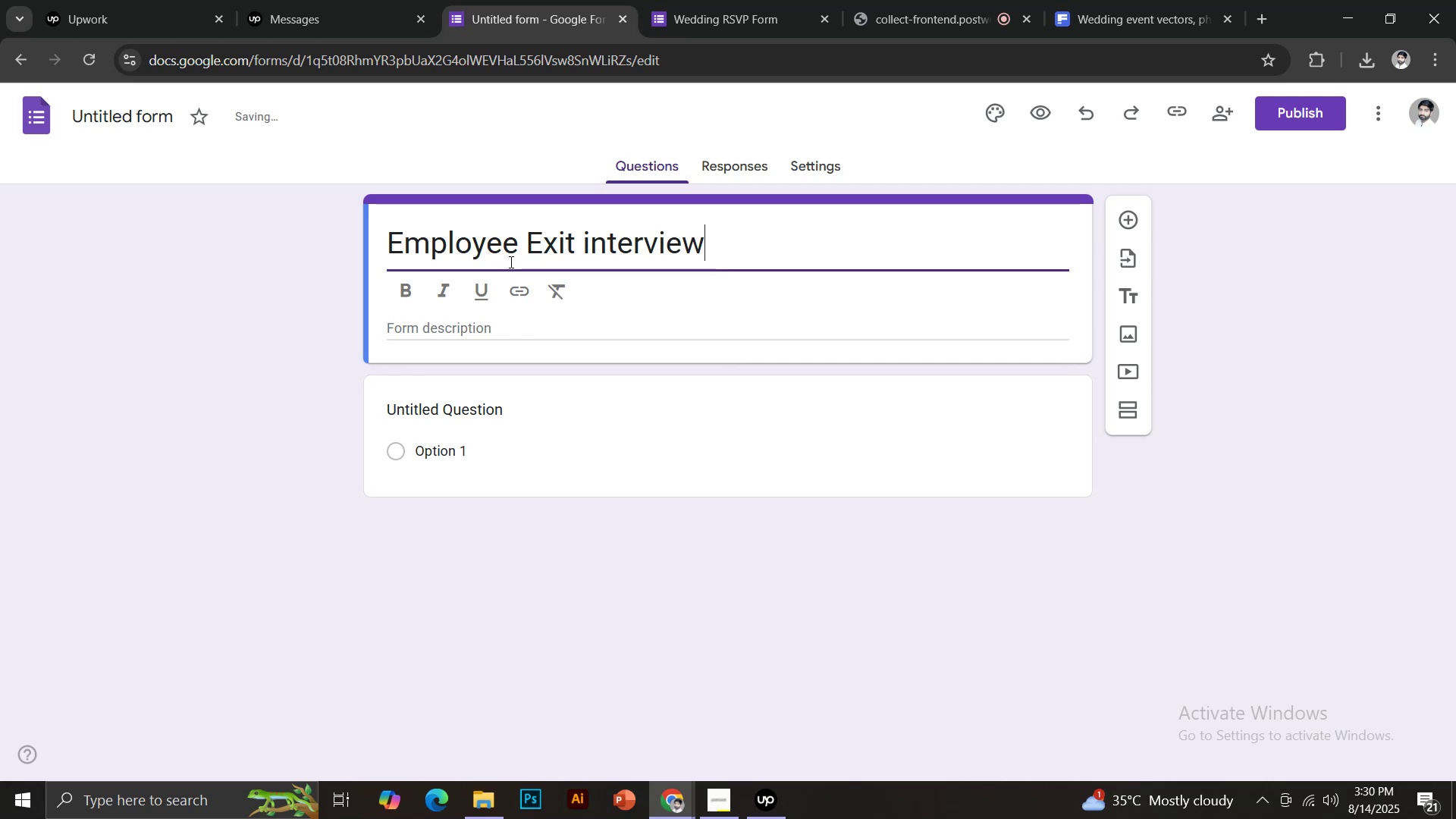 
scroll: coordinate [634, 325], scroll_direction: down, amount: 1.0
 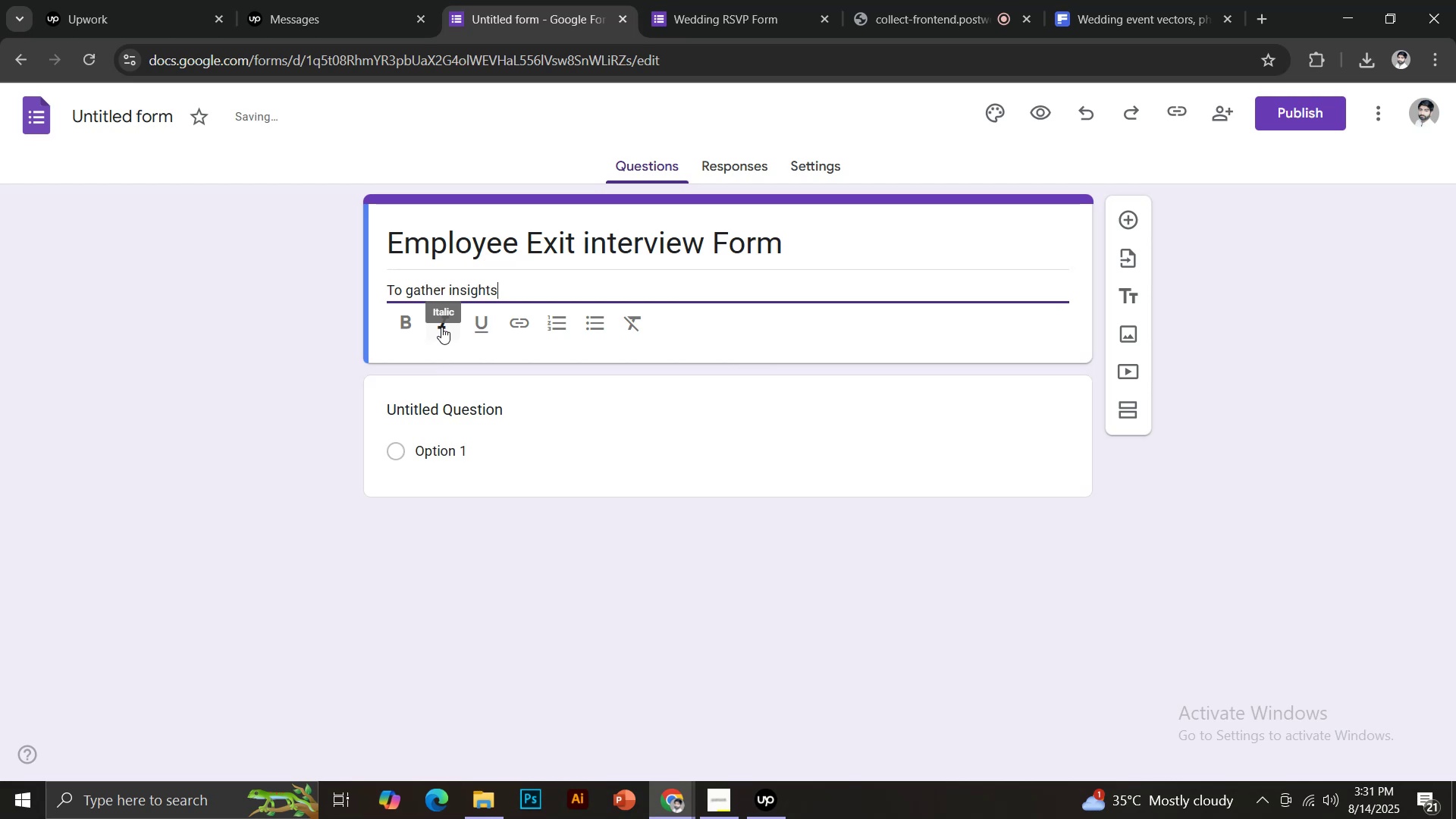 
wait(6.2)
 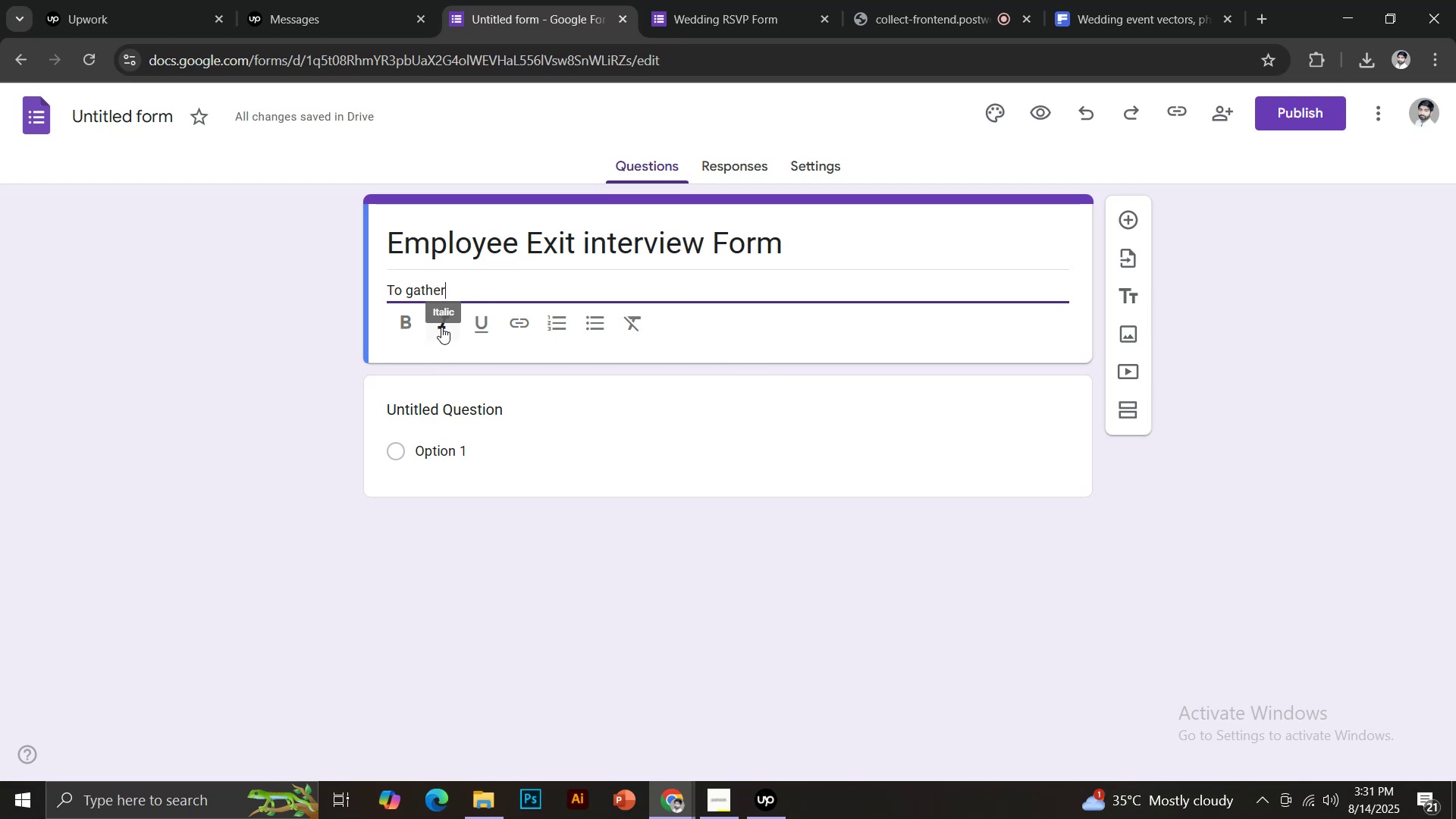 
left_click([409, 5])
 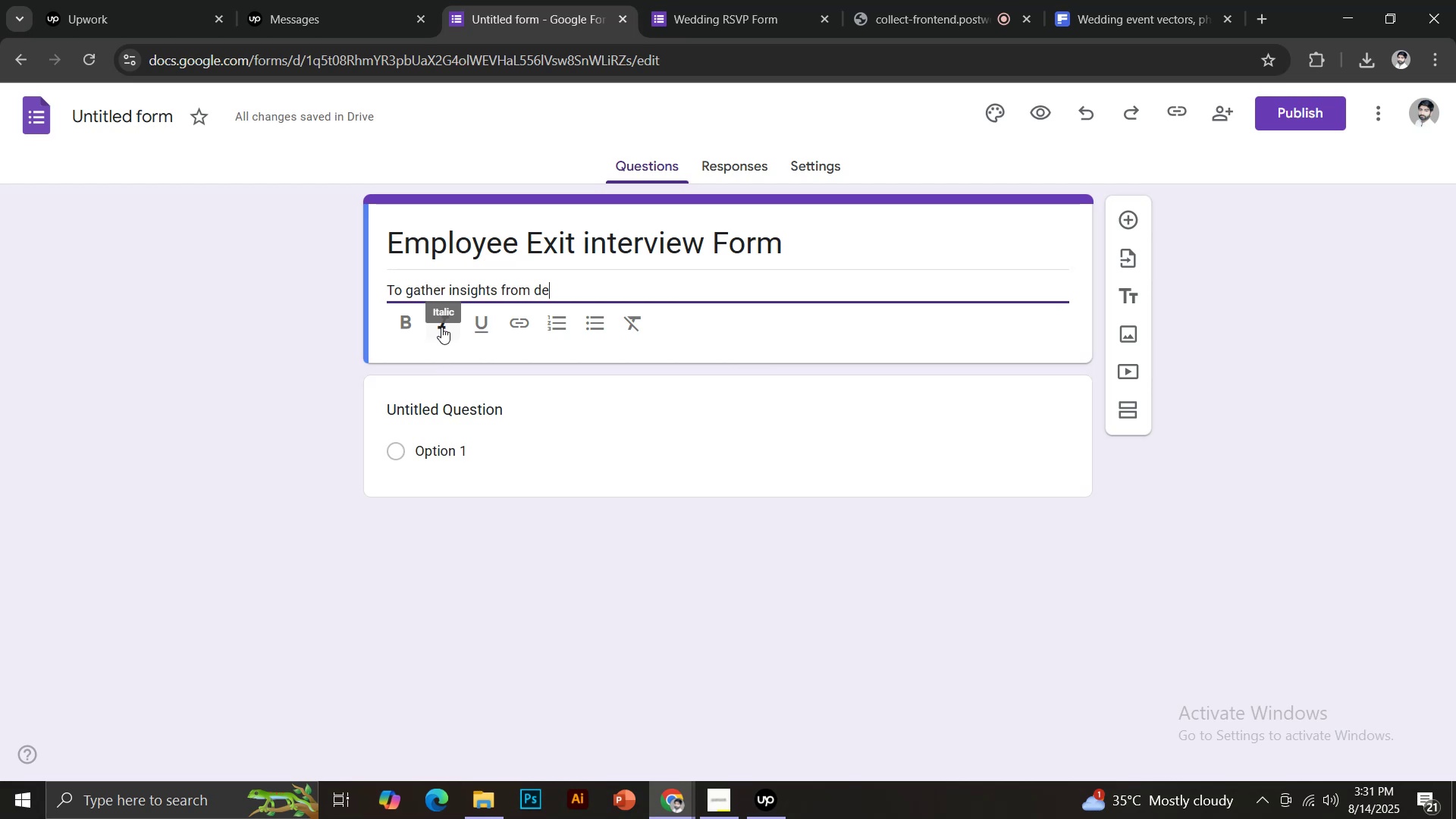 
left_click([277, 0])
 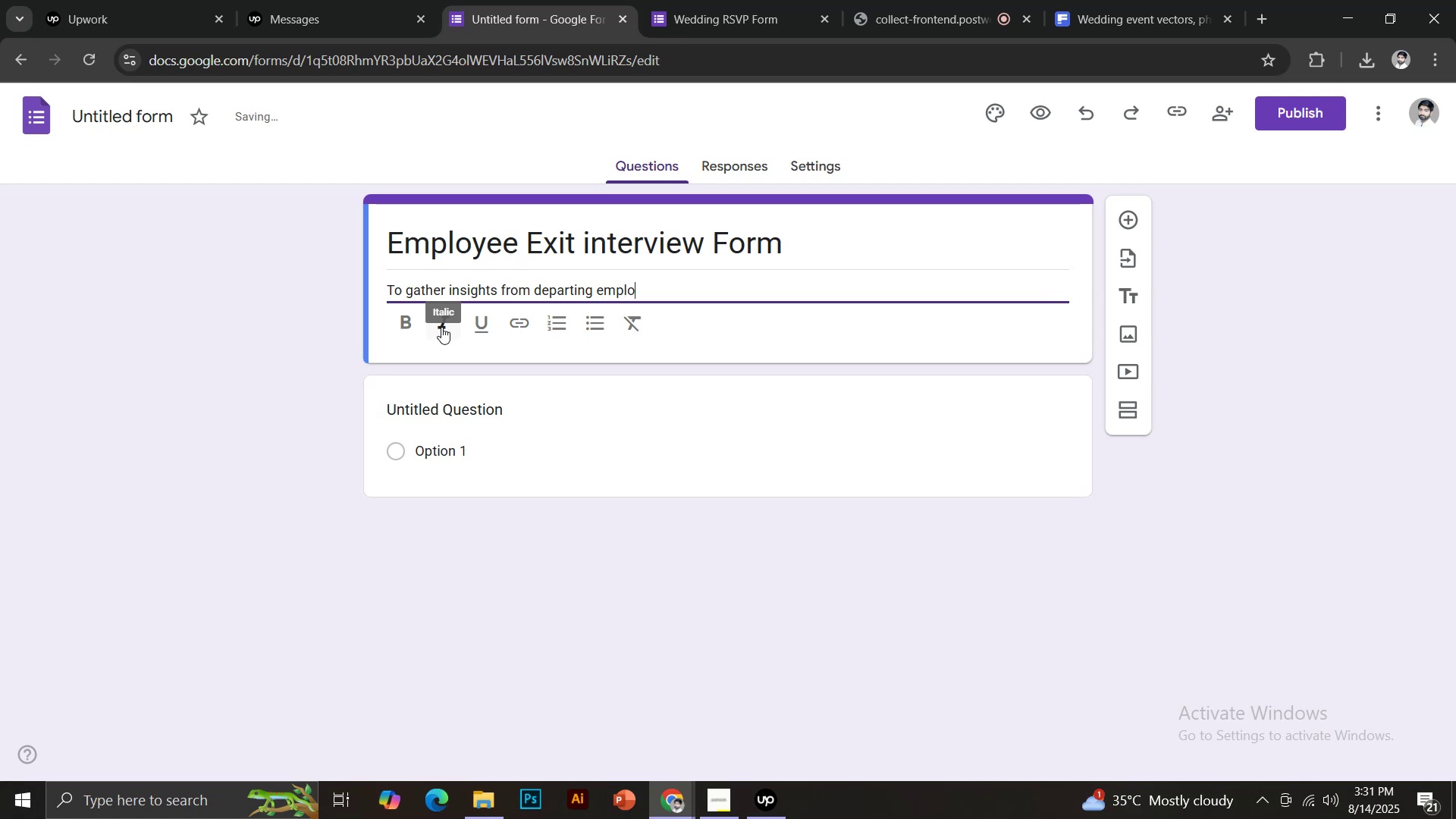 
wait(6.89)
 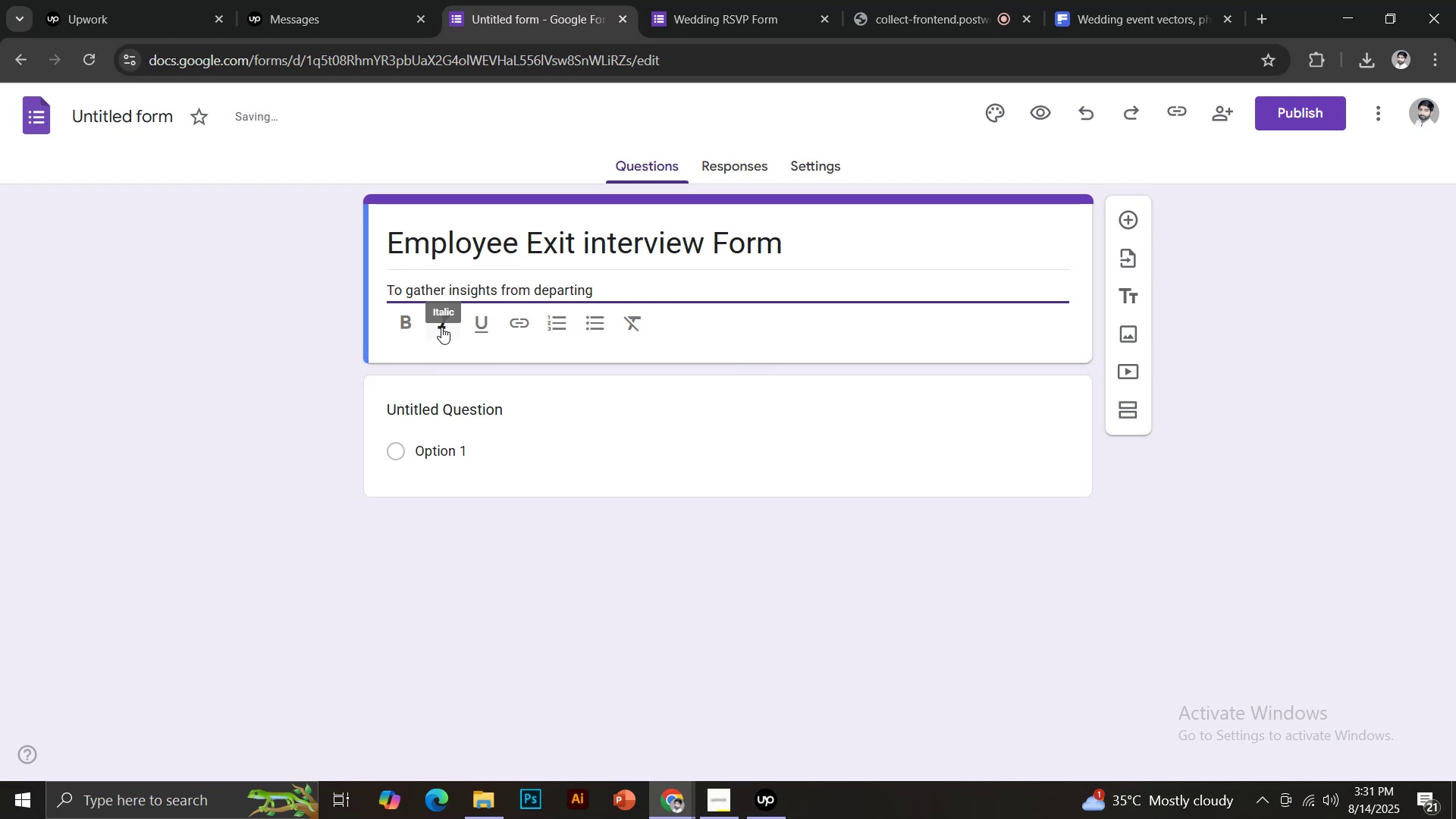 
left_click([846, 0])
 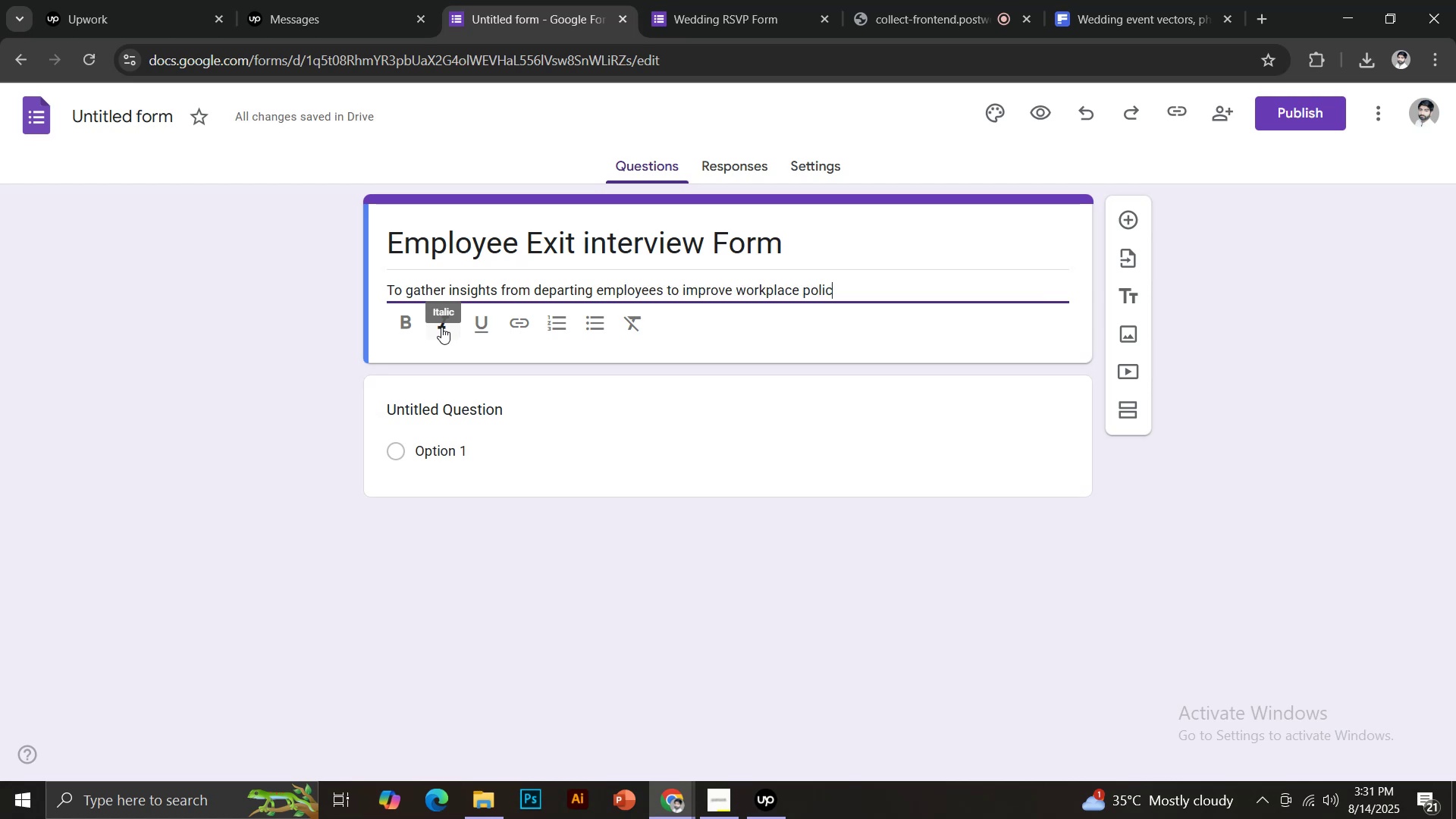 
wait(7.94)
 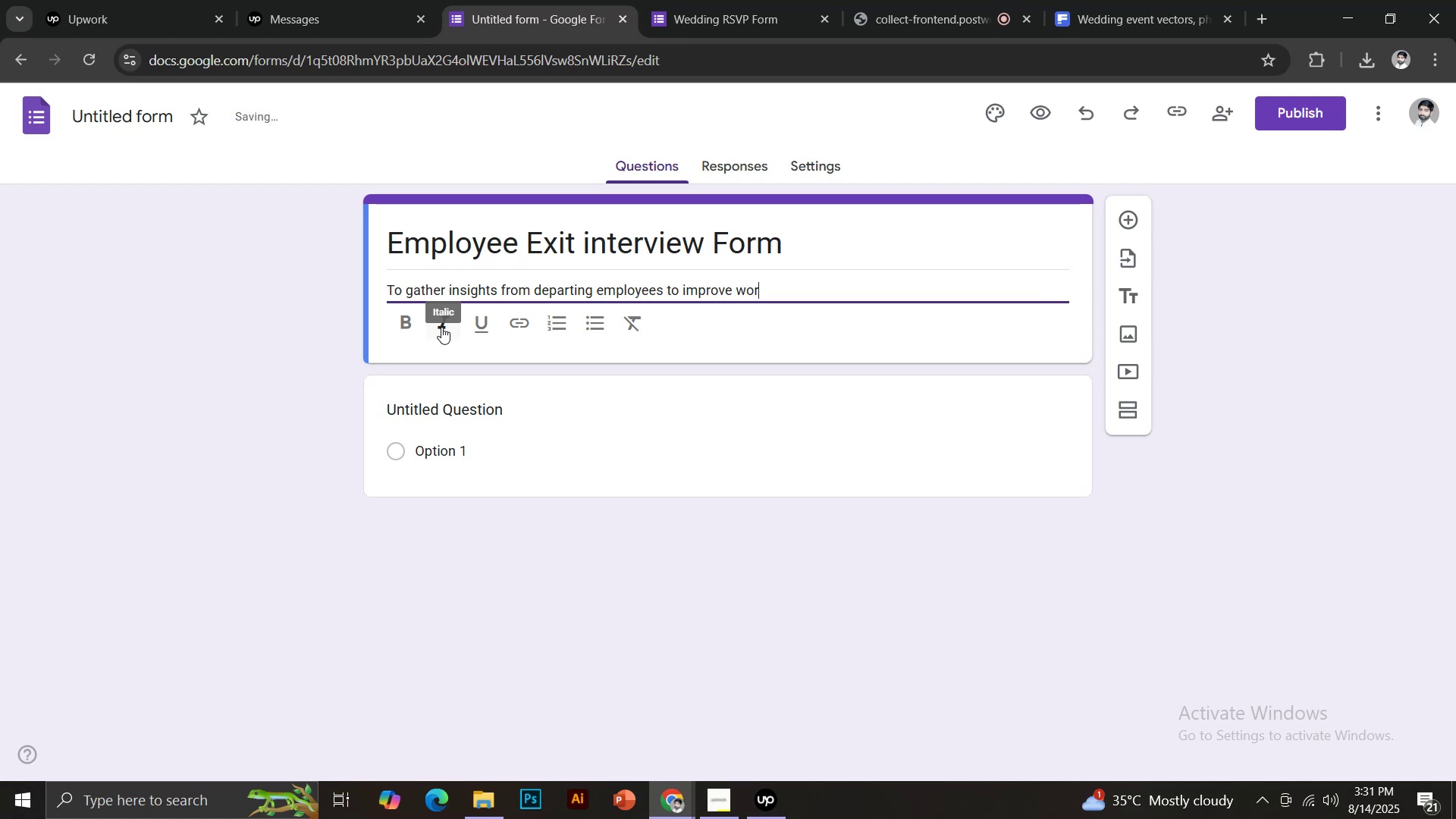 
left_click([220, 0])
 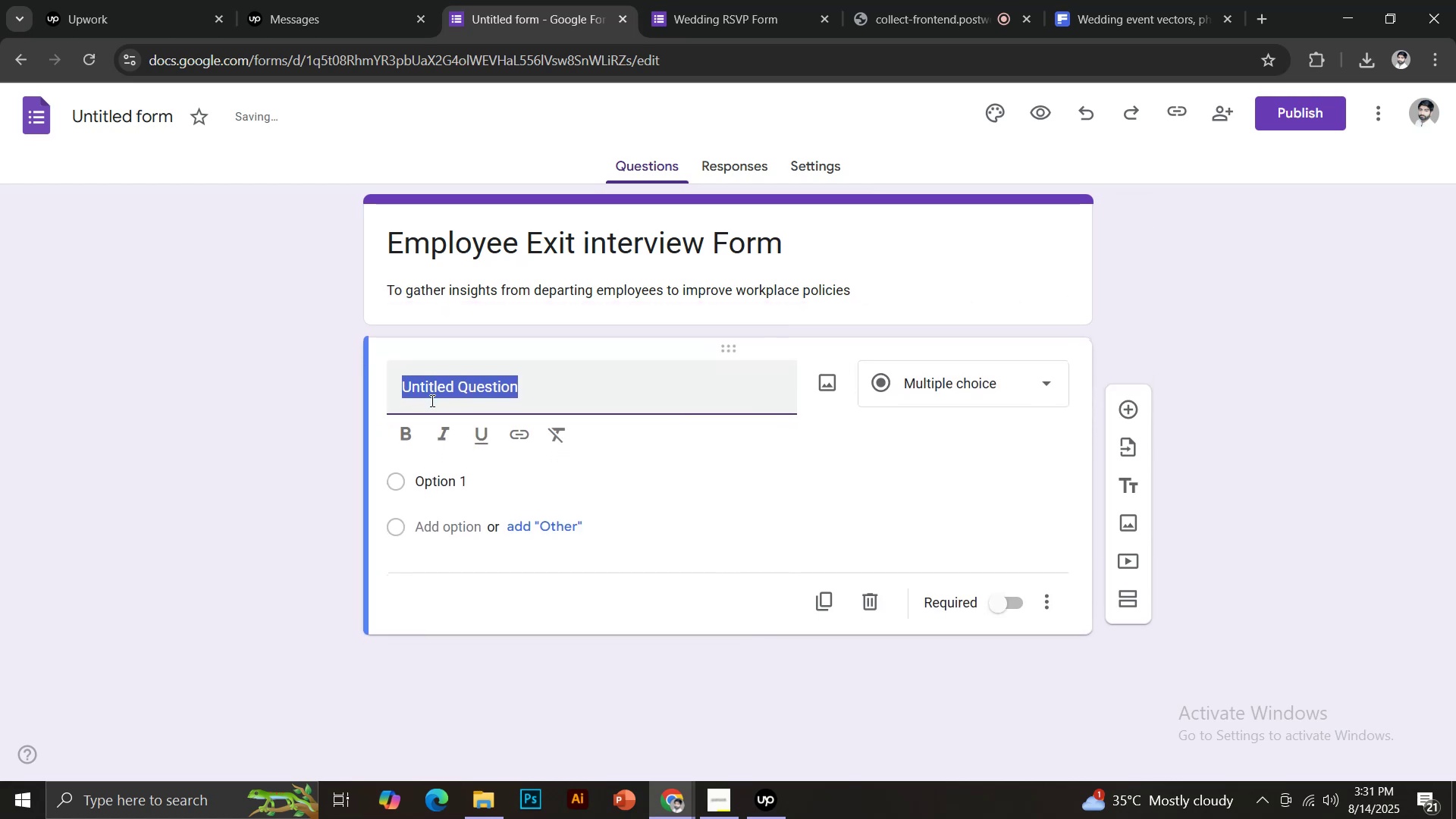 
left_click([202, 325])
 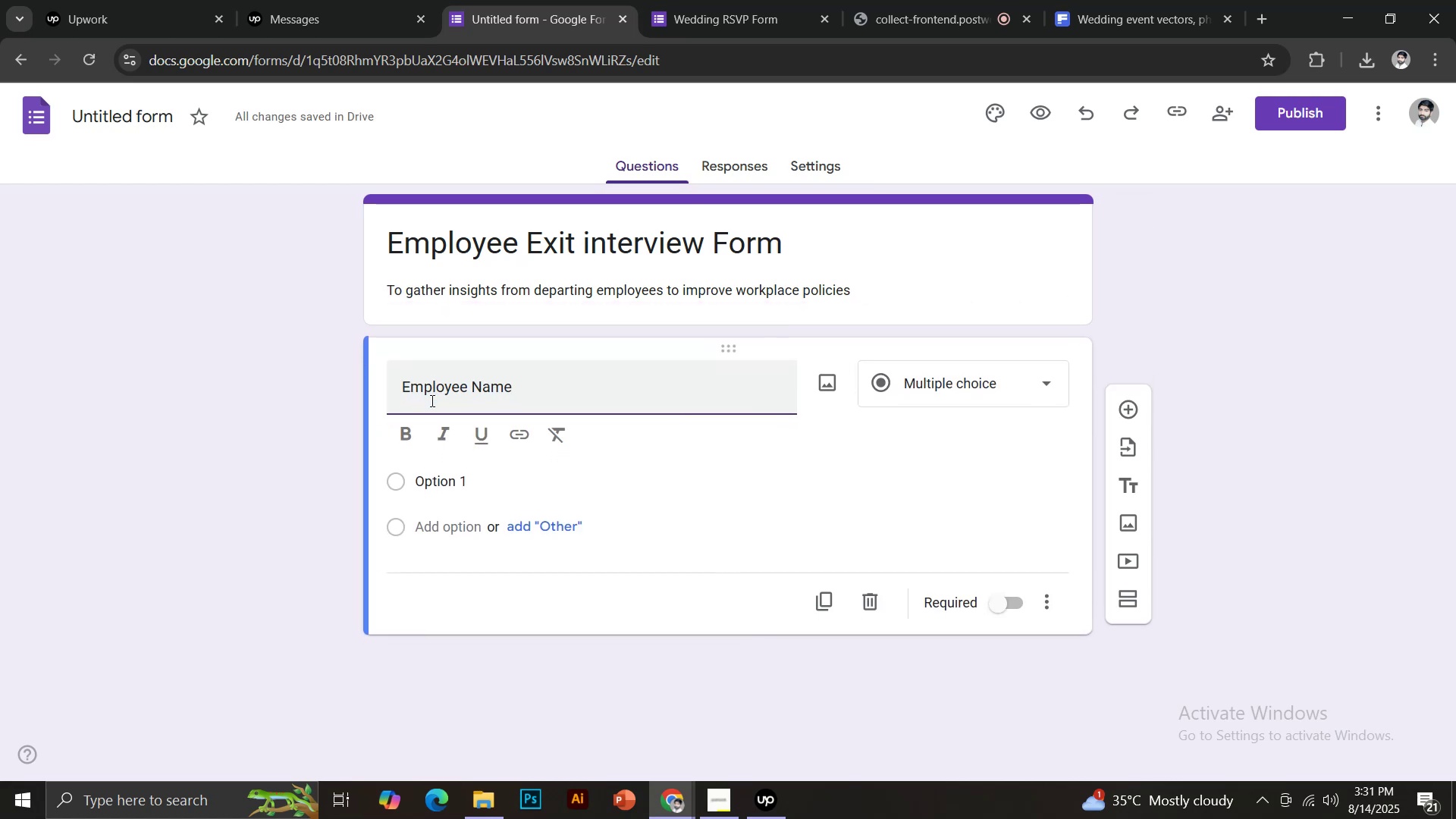 
wait(11.37)
 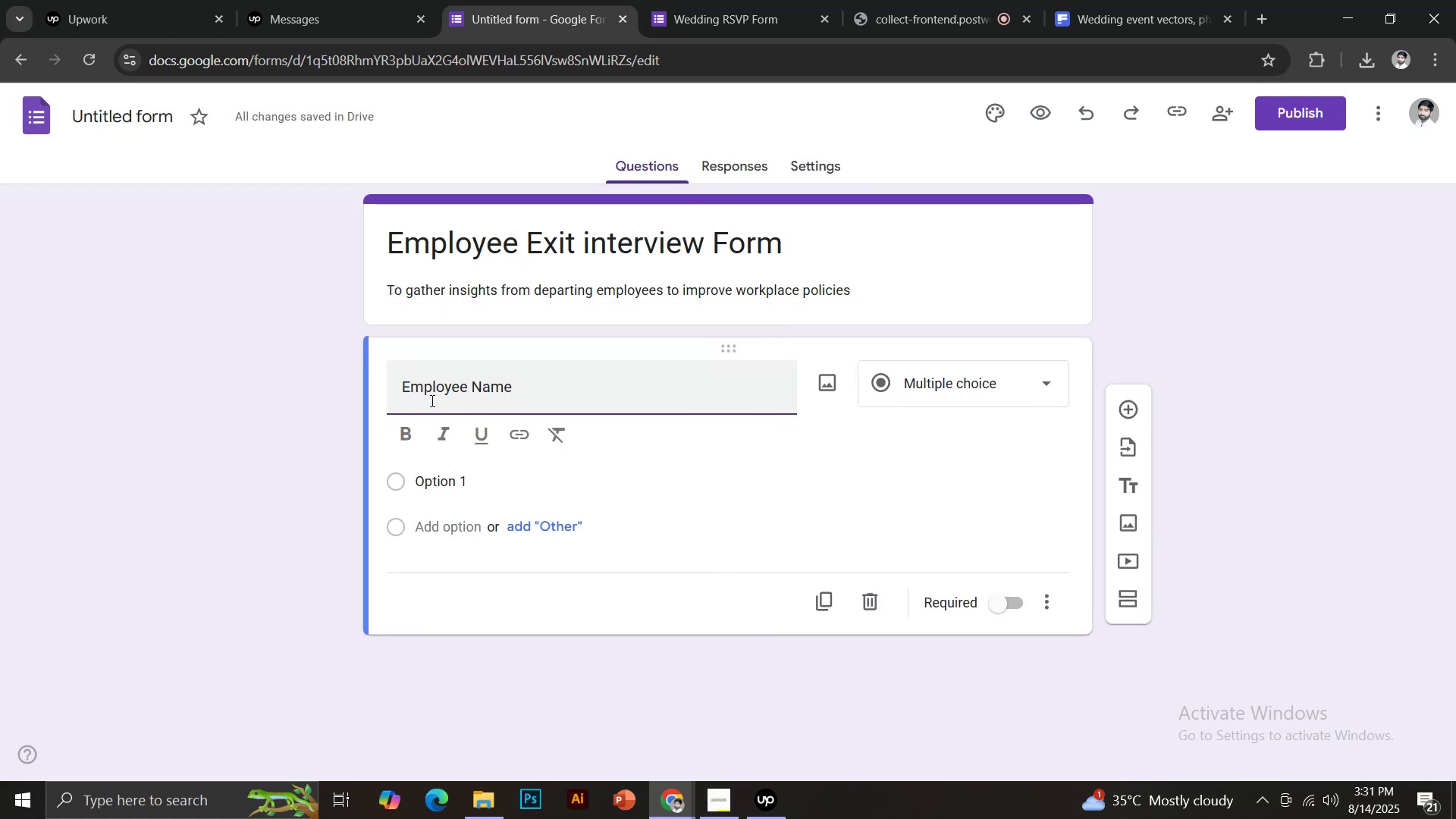 
left_click([1116, 0])
 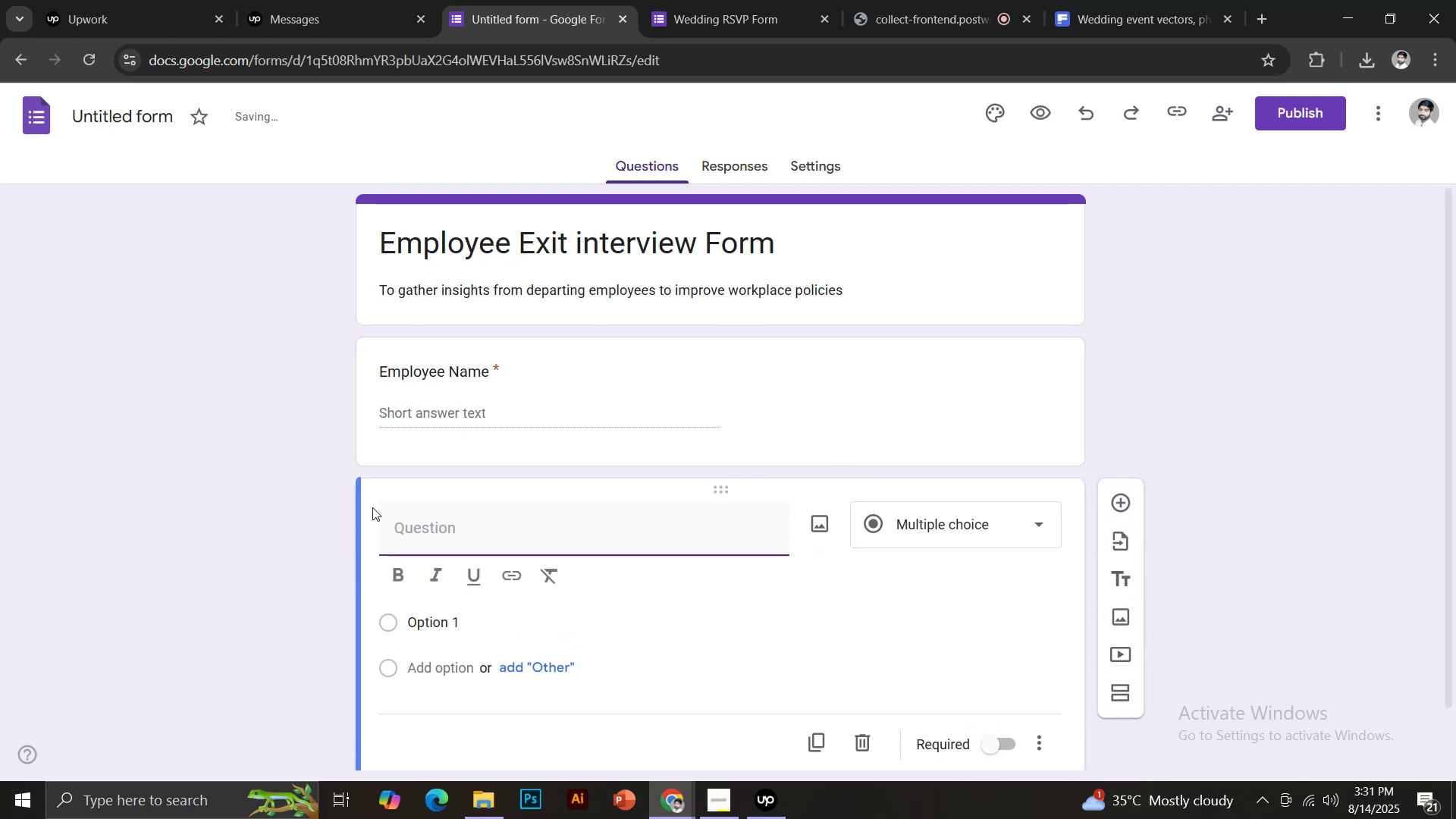 
scroll: coordinate [922, 419], scroll_direction: down, amount: 6.0
 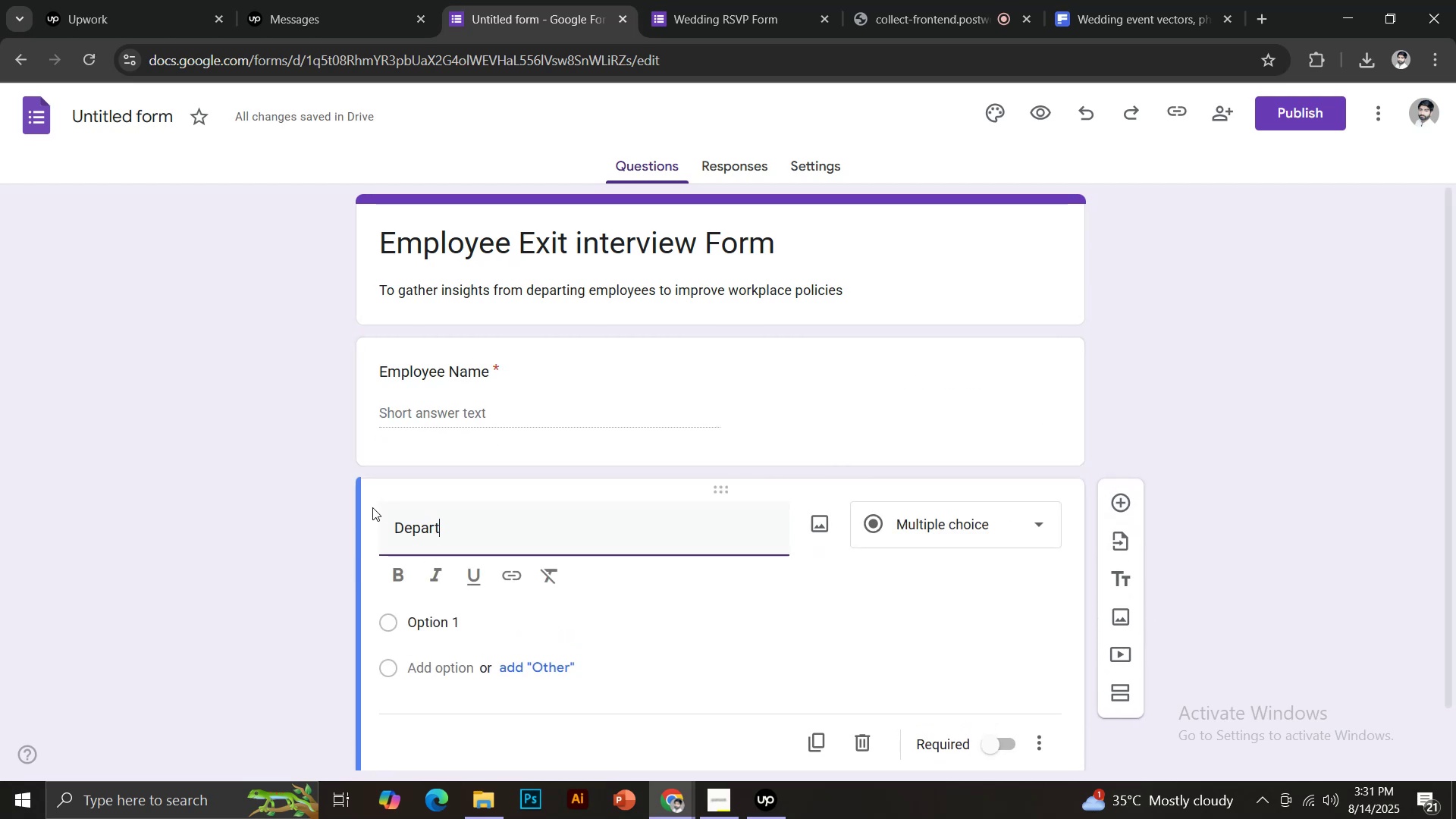 
scroll: coordinate [836, 417], scroll_direction: up, amount: 5.0
 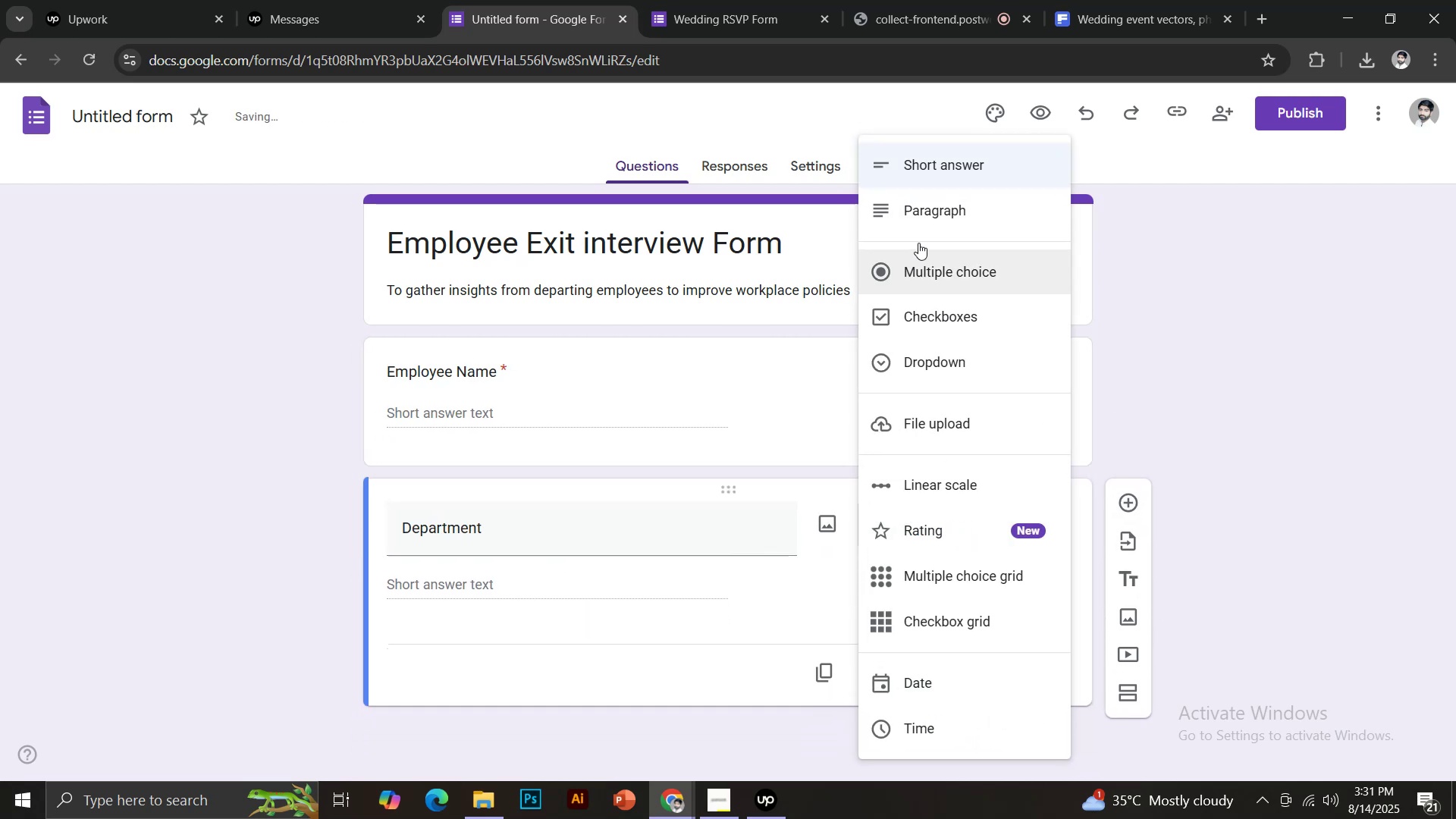 
left_click([83, 58])
 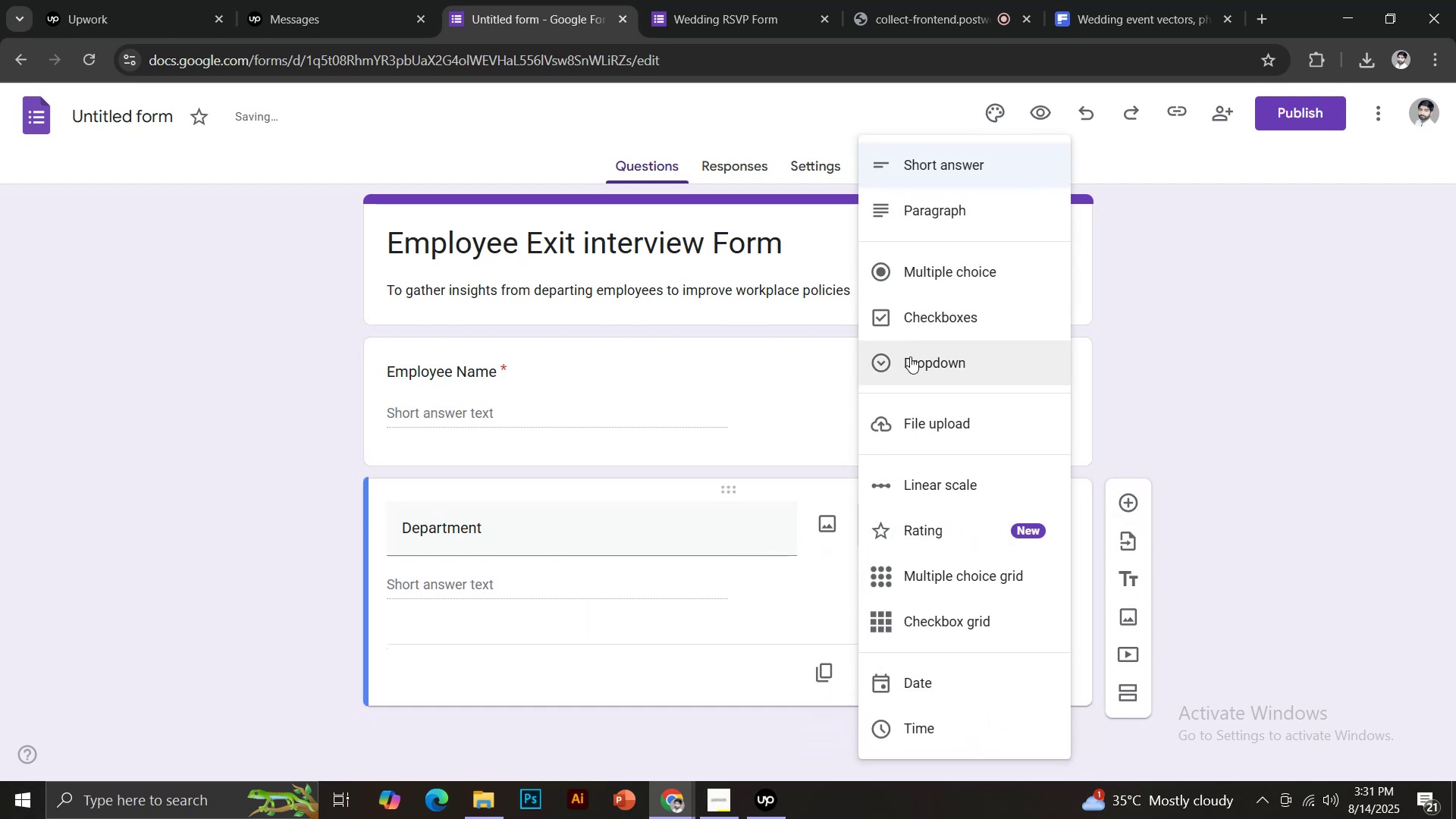 
mouse_move([779, 266])
 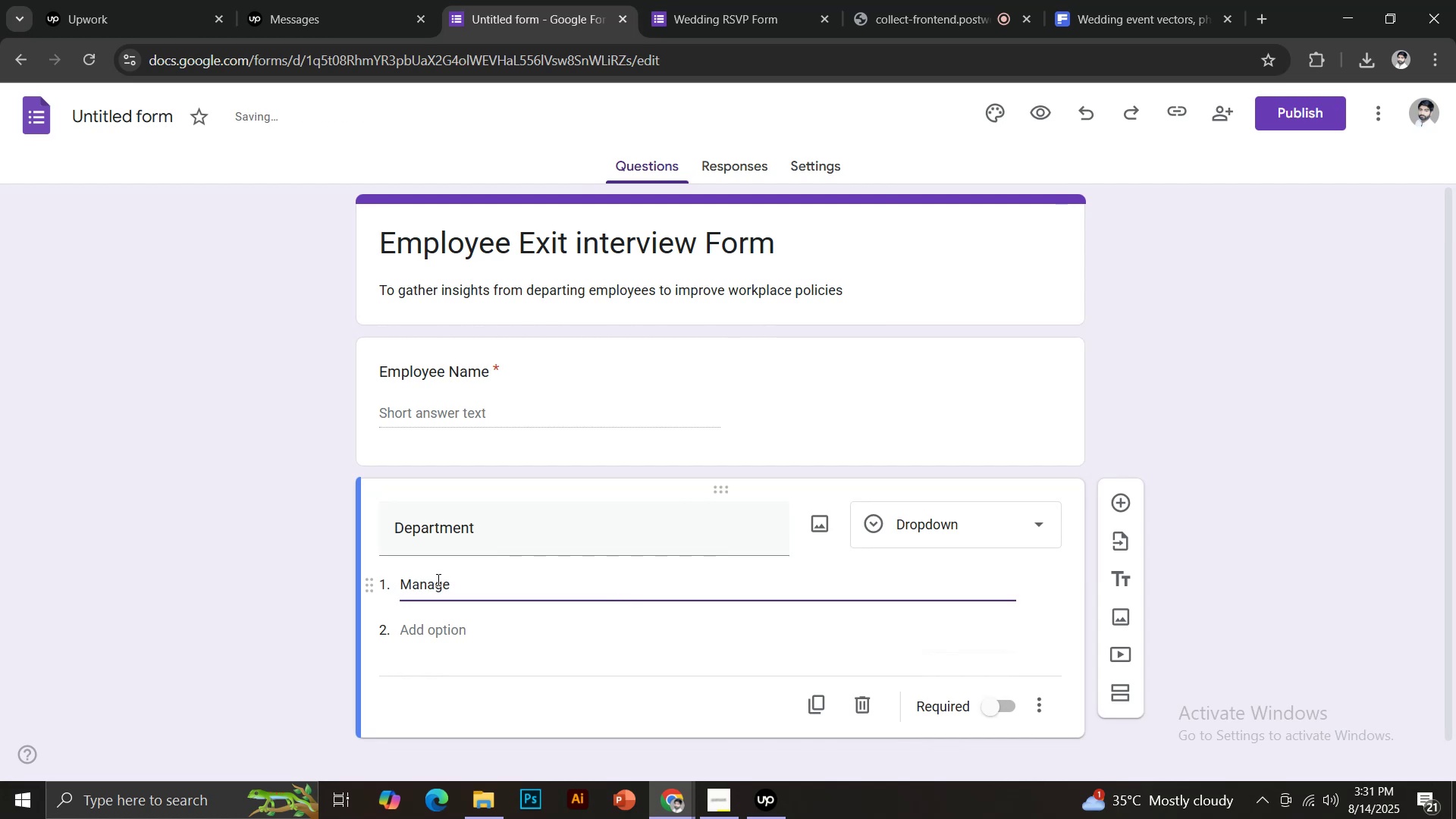 
scroll: coordinate [604, 381], scroll_direction: up, amount: 17.0
 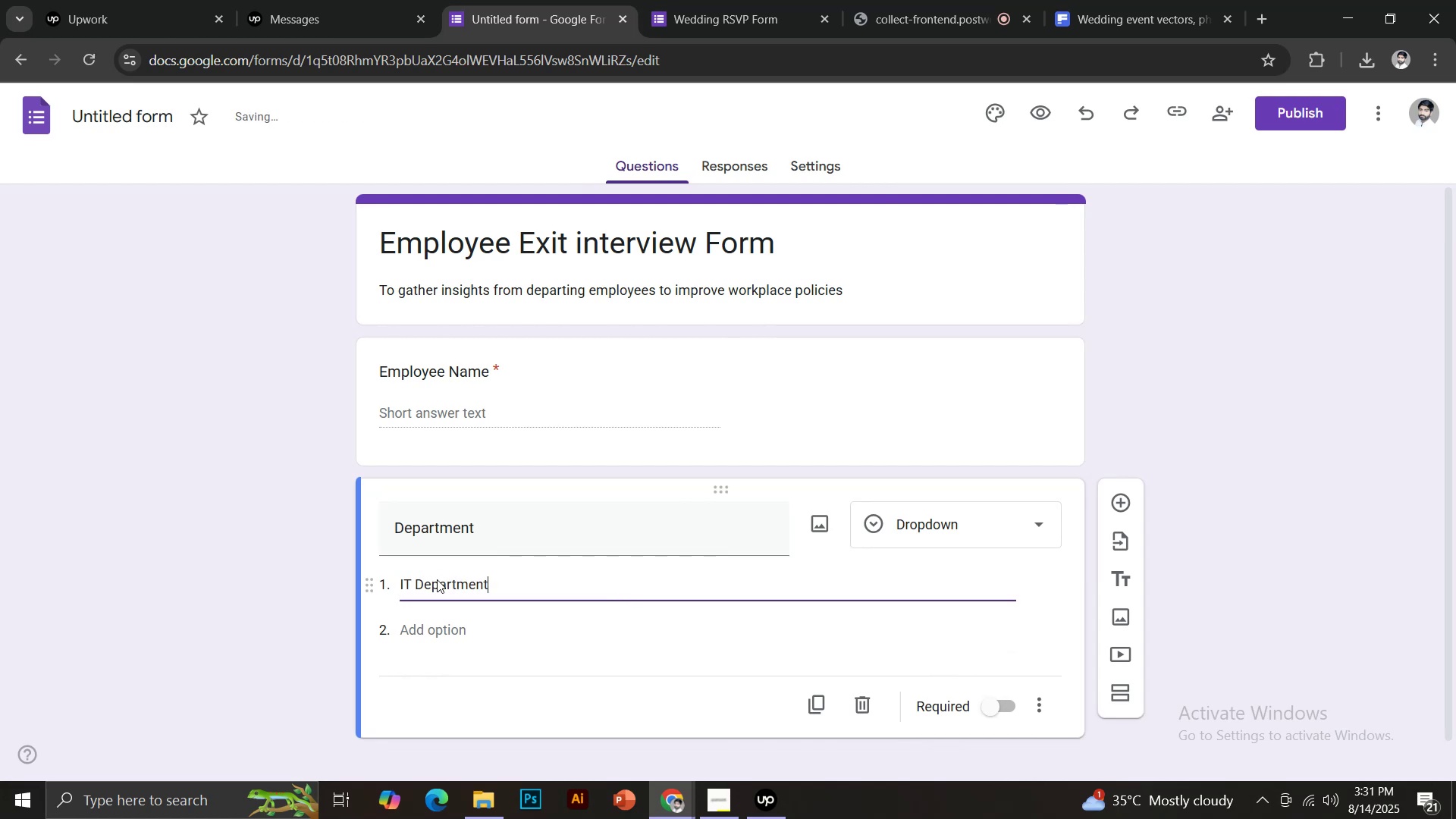 
left_click_drag(start_coordinate=[483, 302], to_coordinate=[752, 635])
 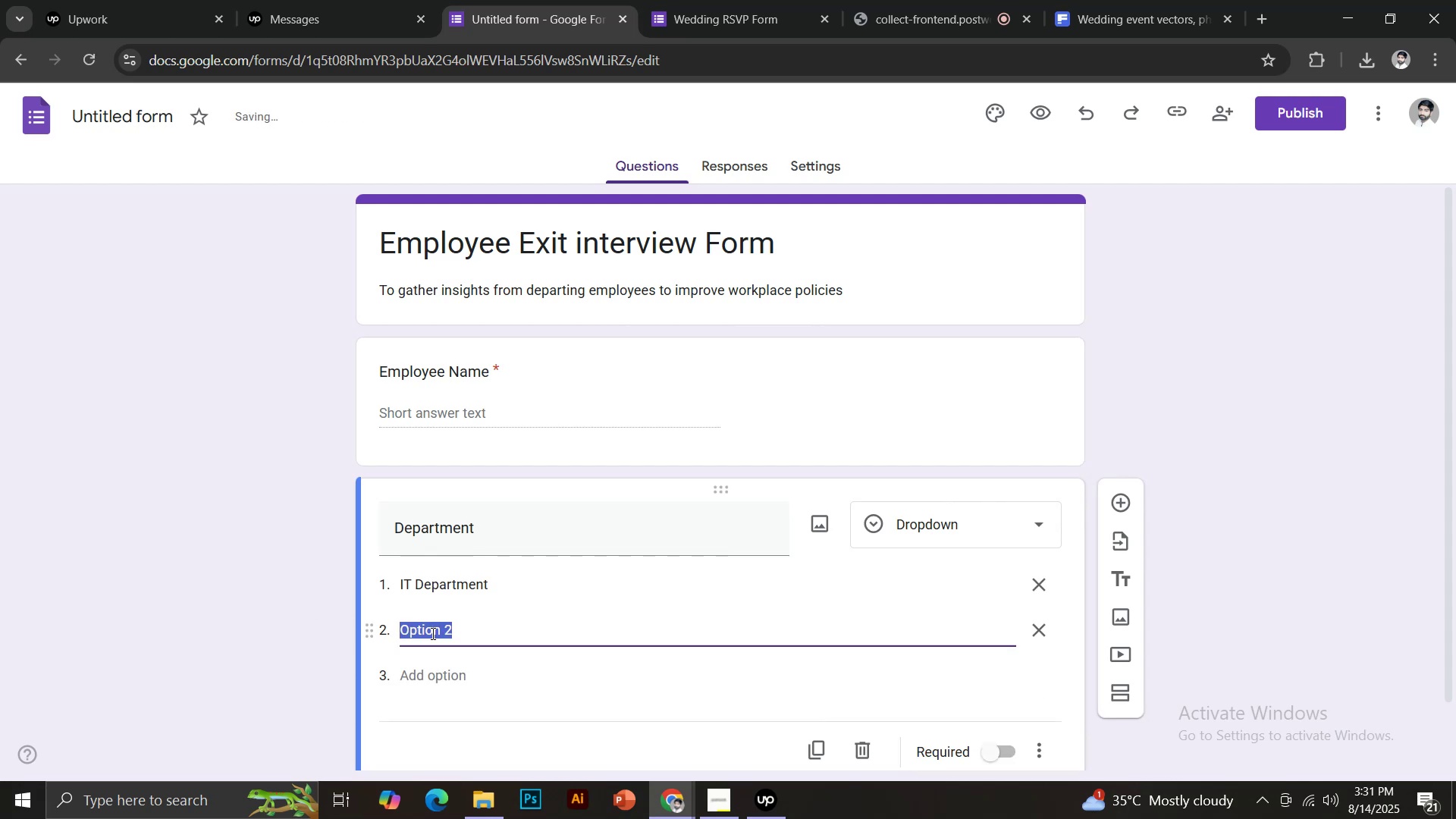 
key(Control+C)
 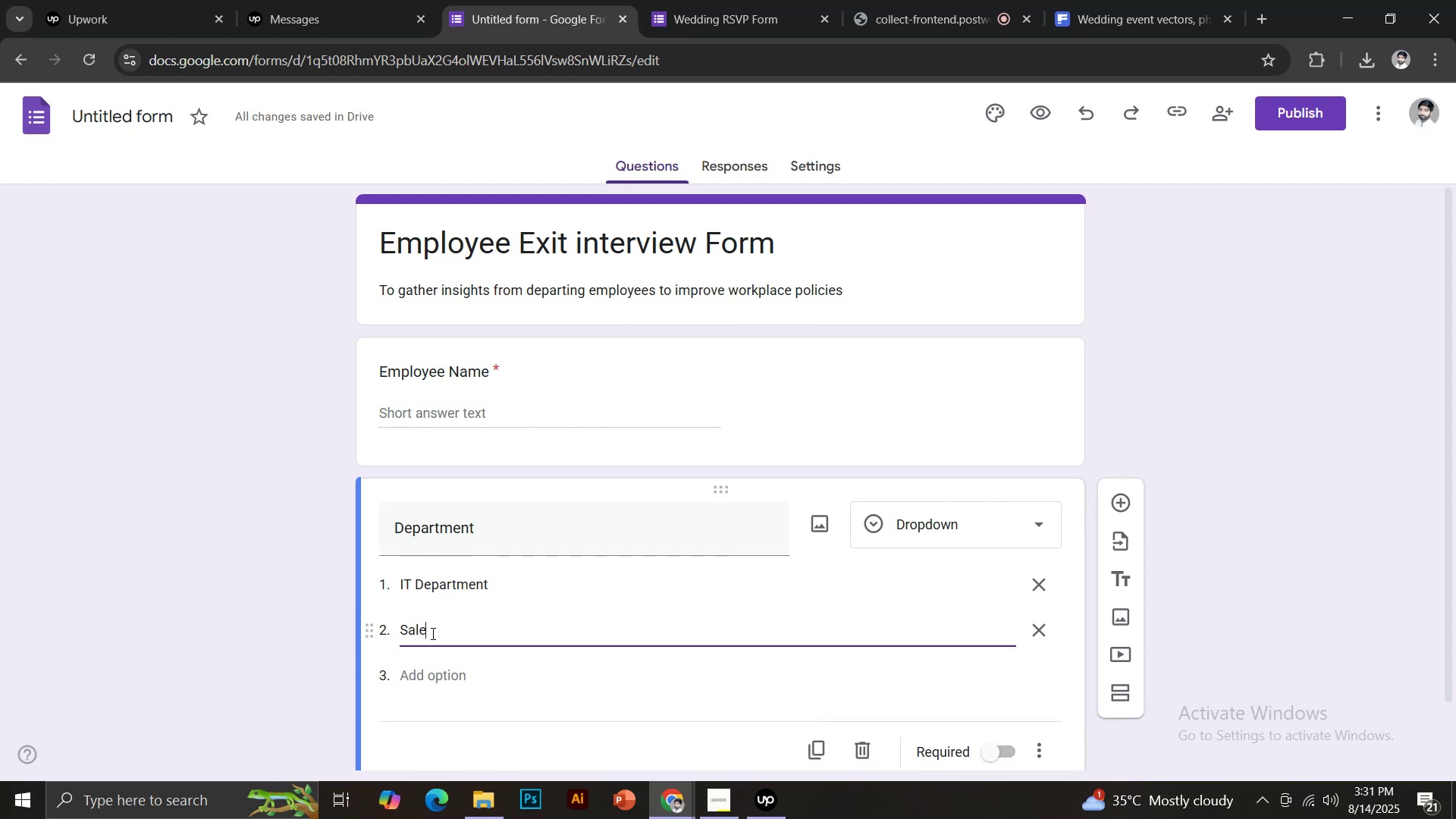 
left_click([1263, 24])
 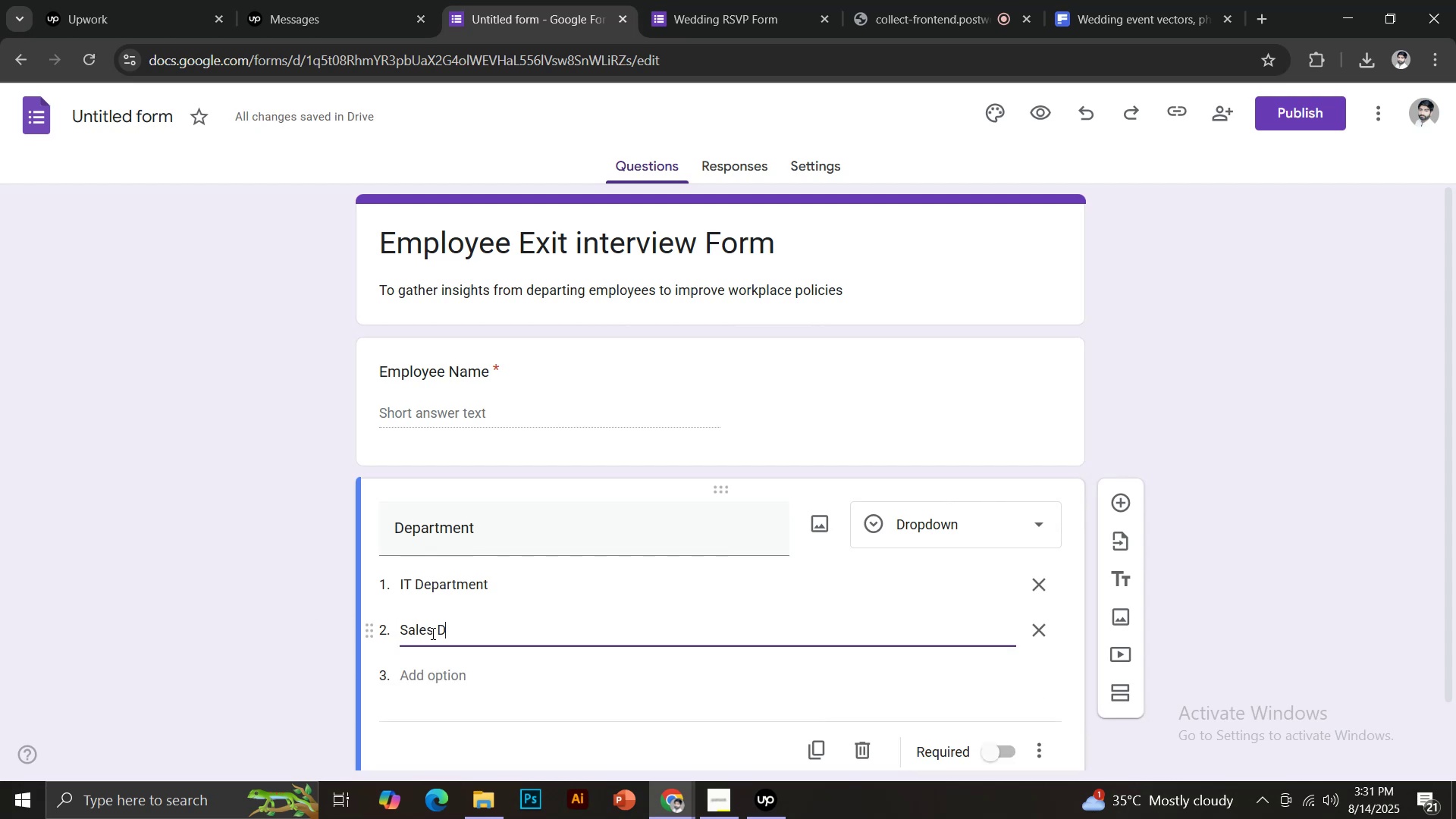 
type(goo)
 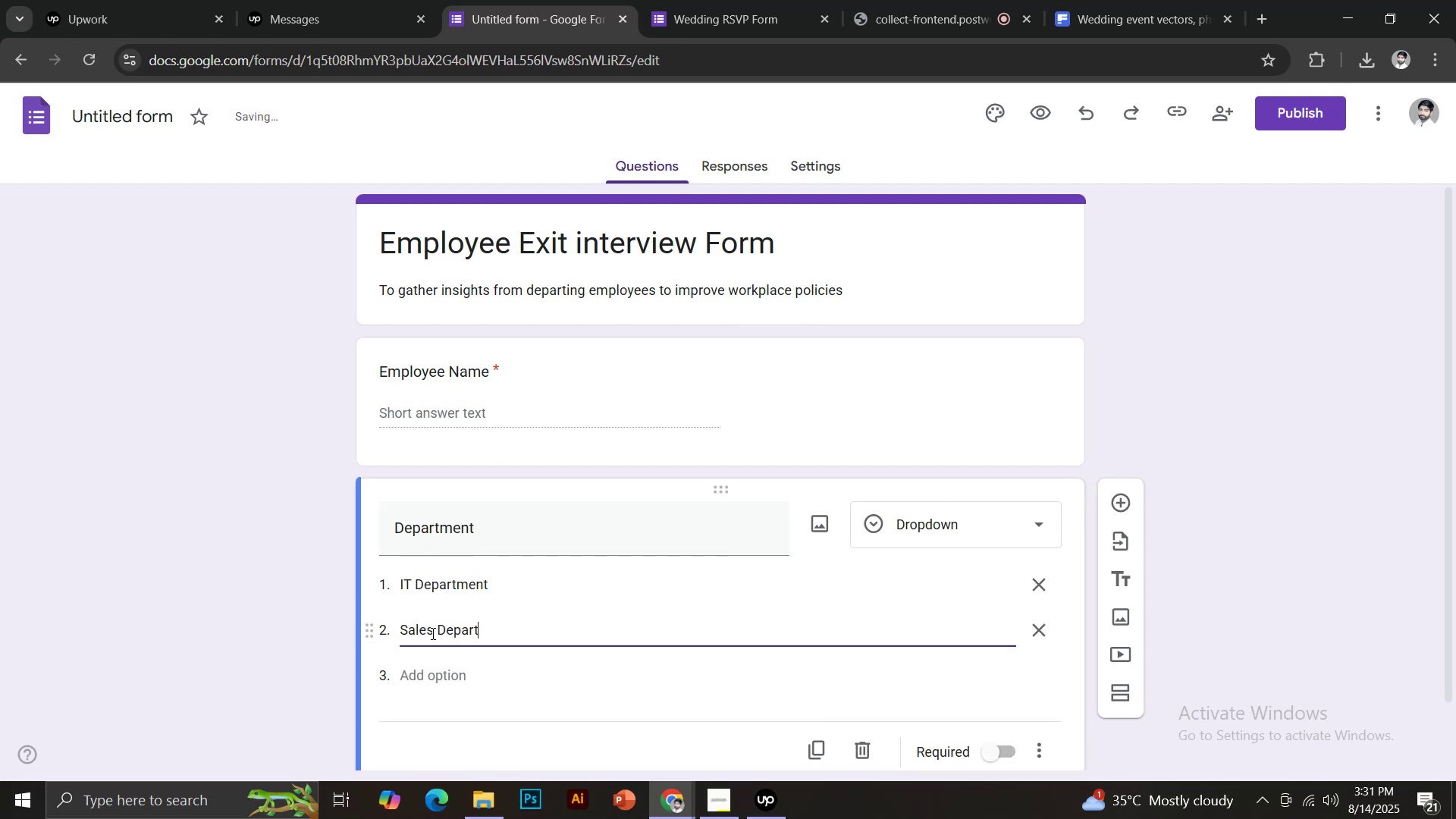 
left_click([278, 137])
 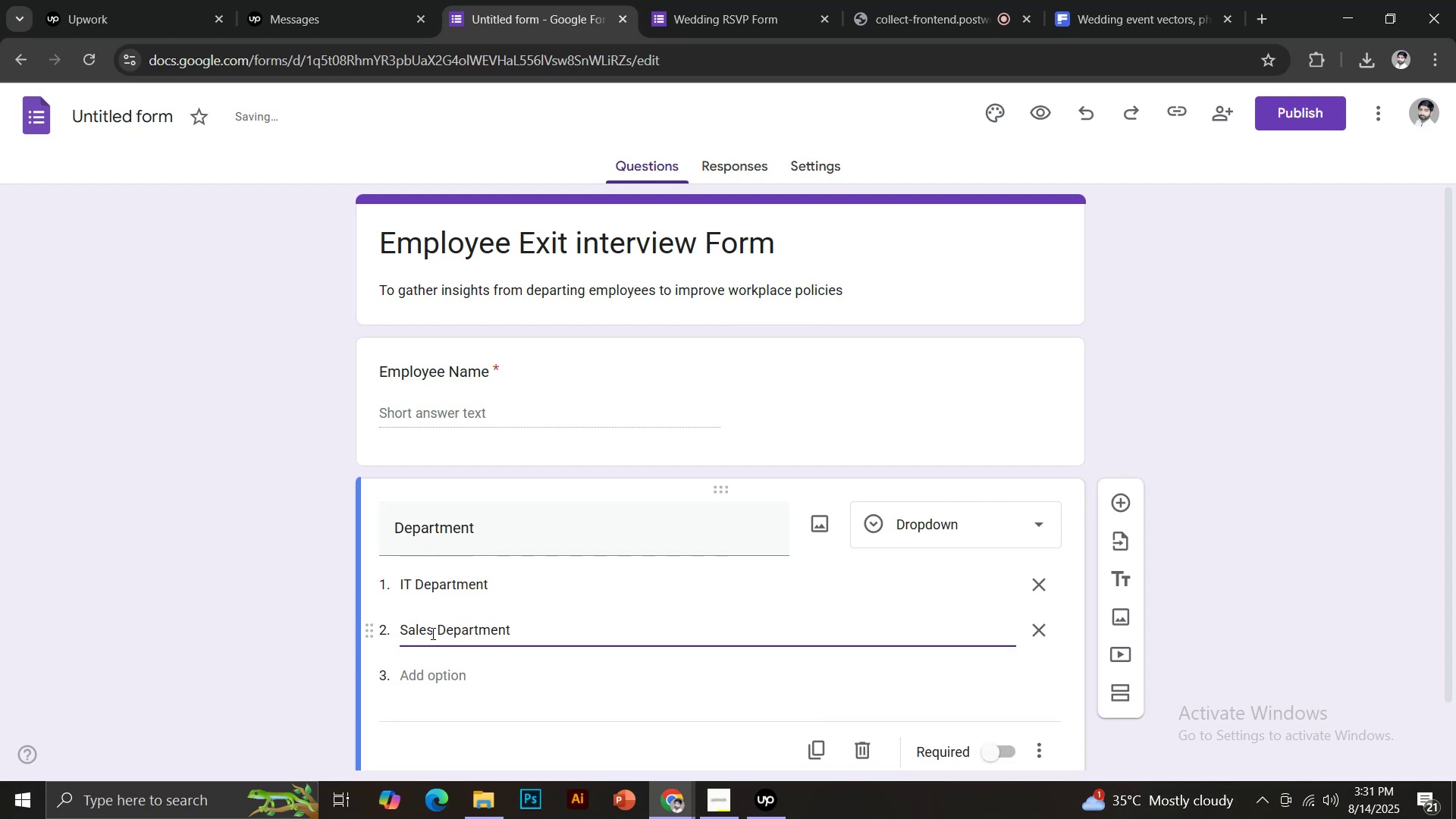 
left_click([273, 325])
 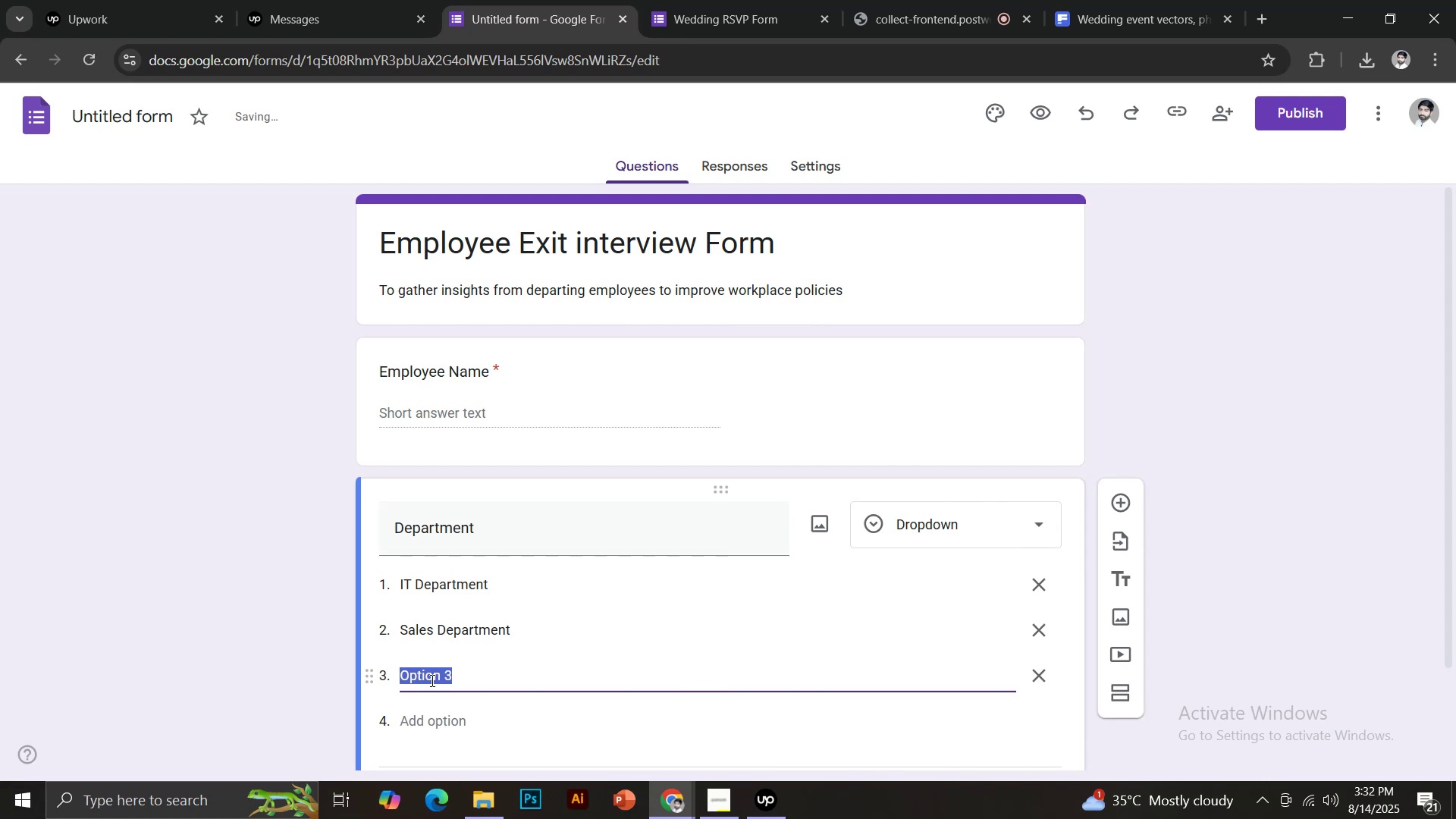 
scroll: coordinate [569, 473], scroll_direction: down, amount: 3.0
 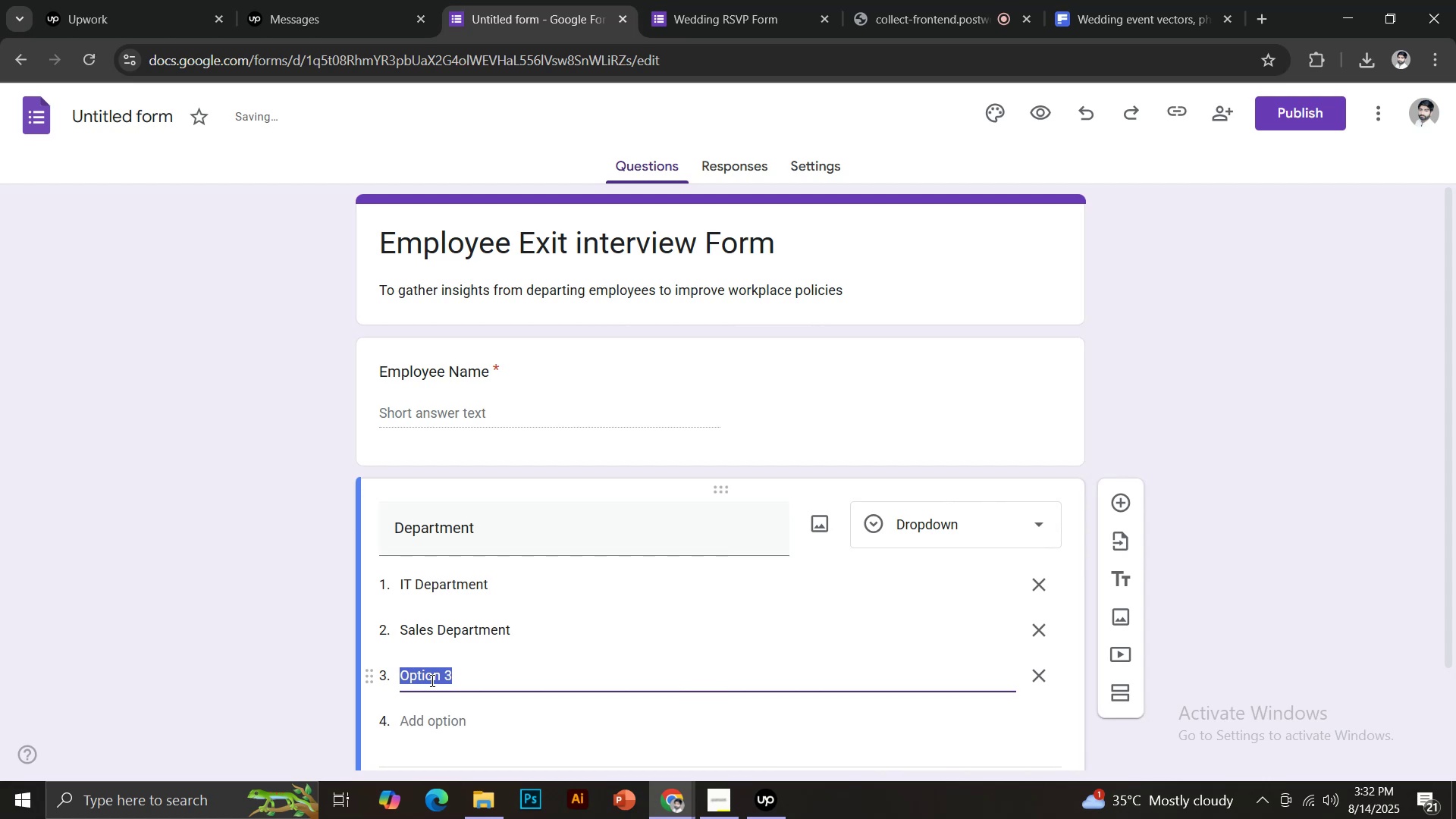 
left_click([213, 262])
 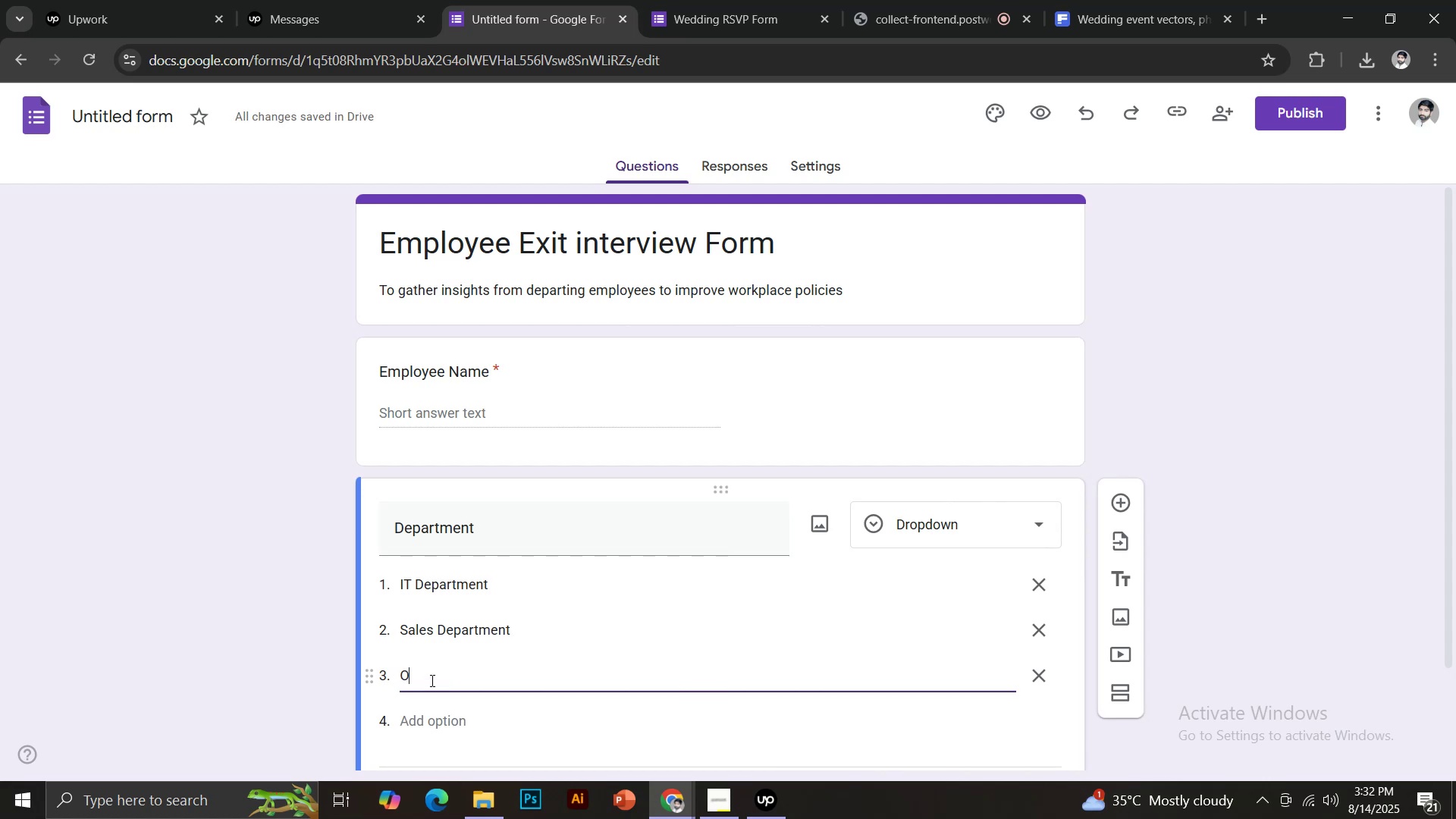 
mouse_move([262, 372])
 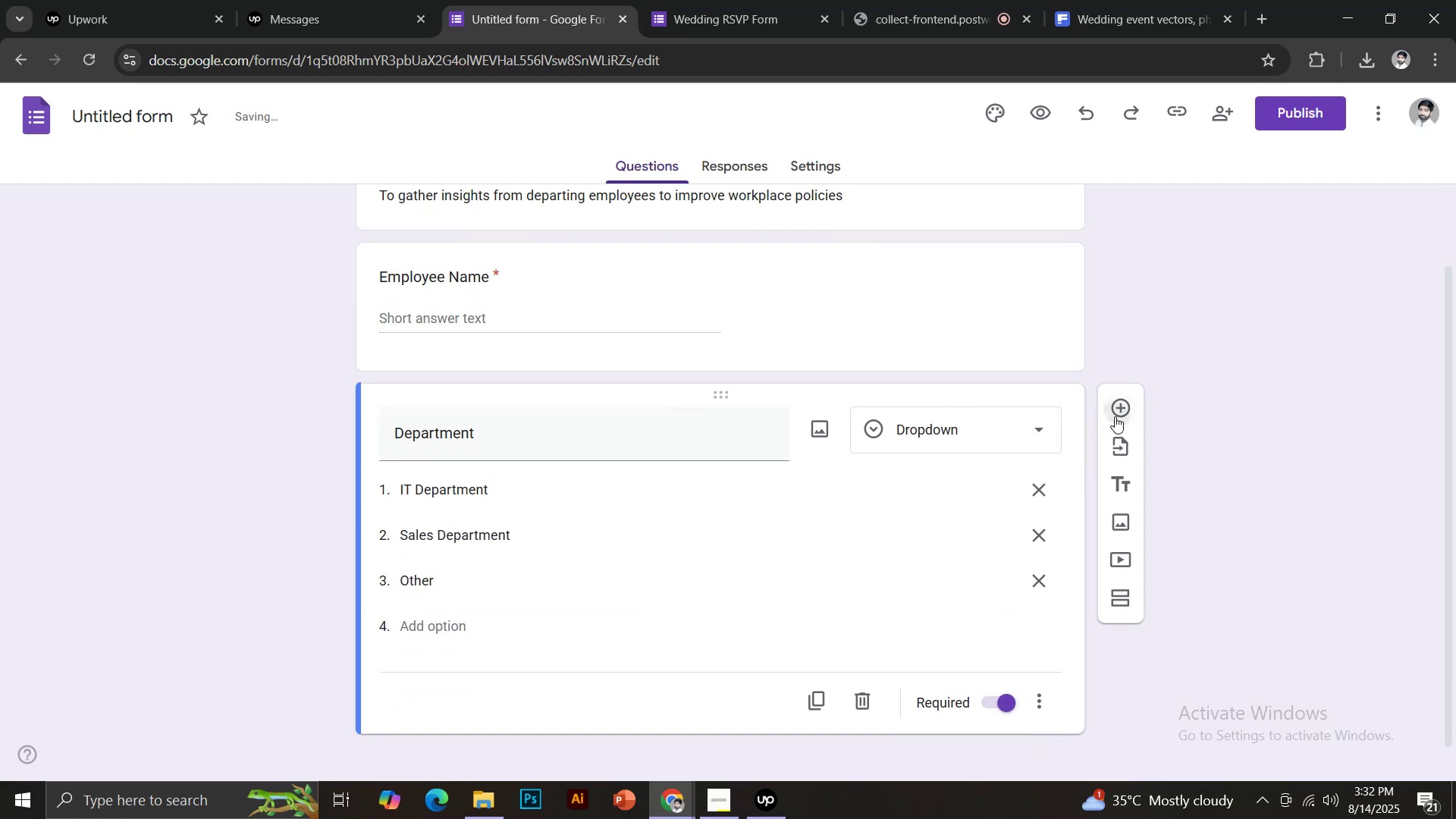 
left_click([253, 604])
 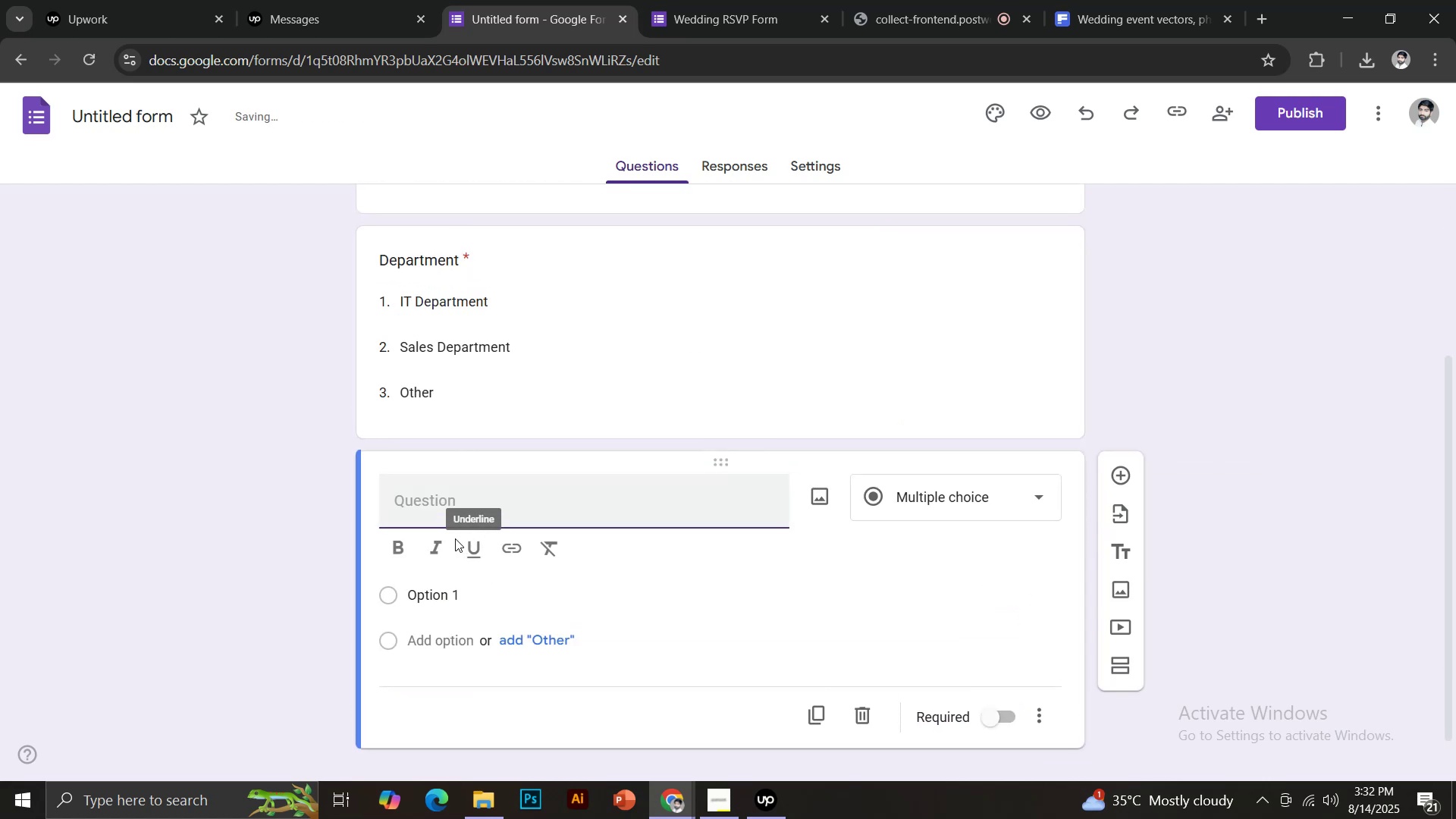 
scroll: coordinate [702, 590], scroll_direction: down, amount: 19.0
 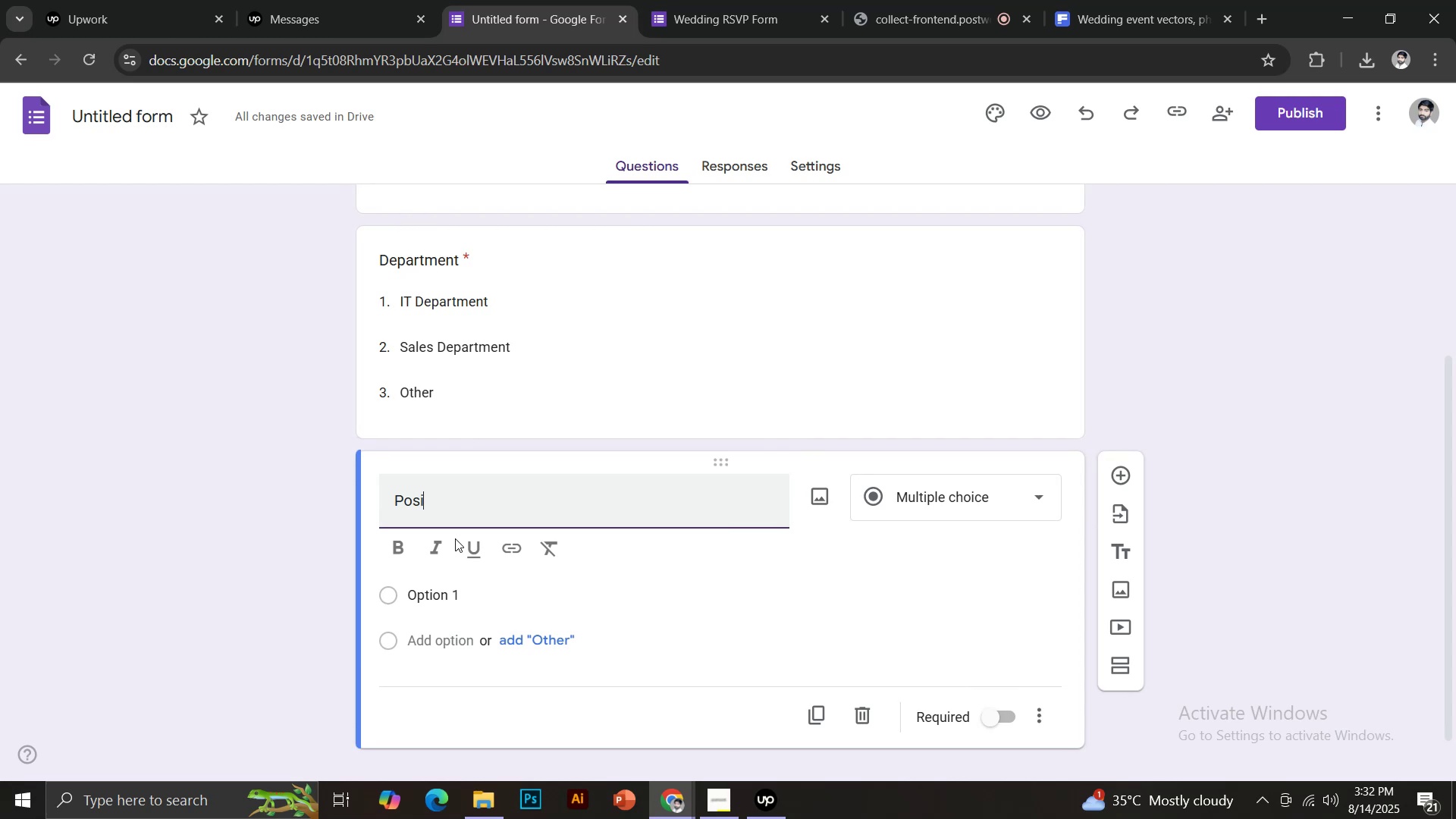 
left_click([705, 585])
 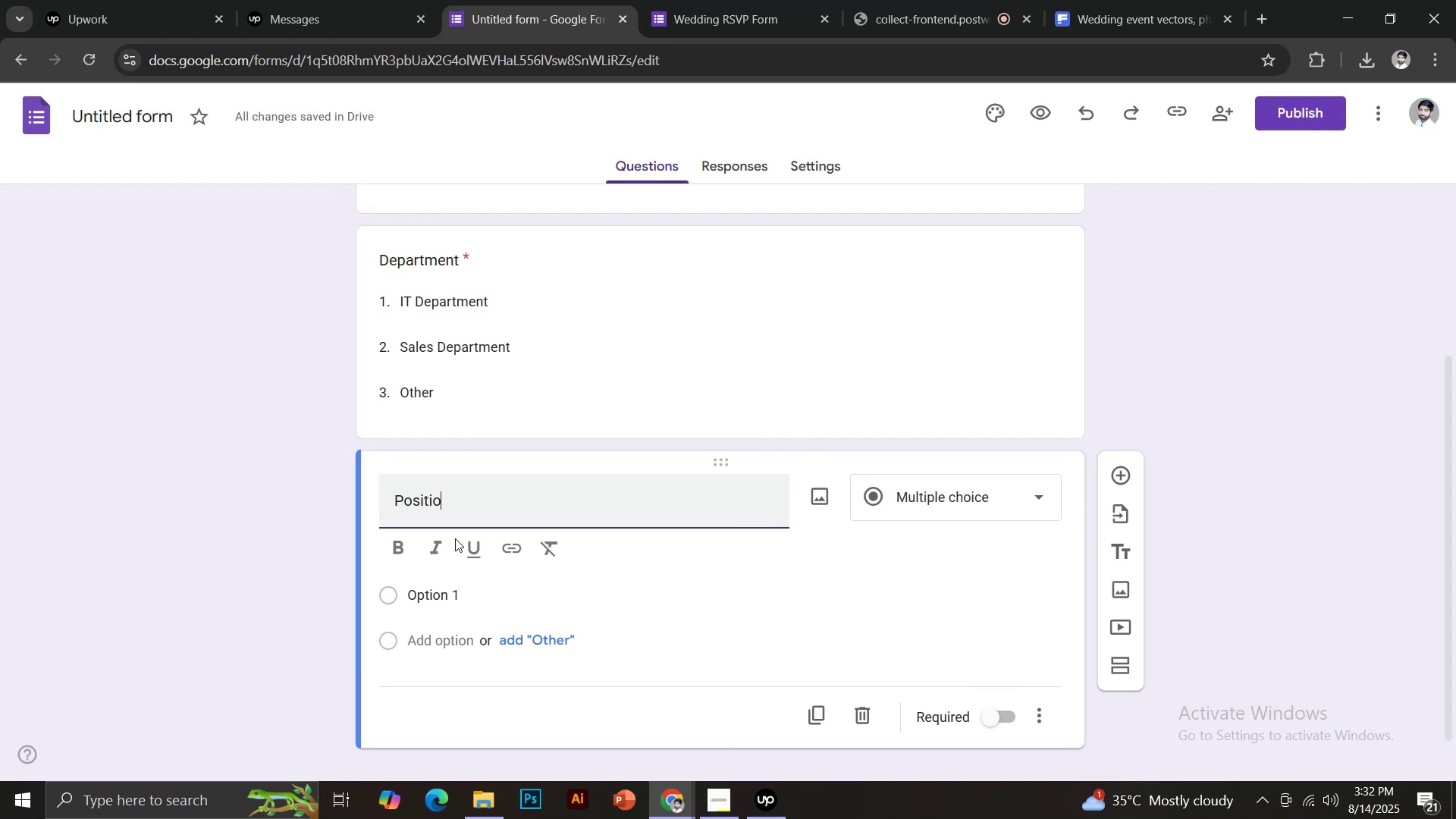 
scroll: coordinate [730, 580], scroll_direction: down, amount: 16.0
 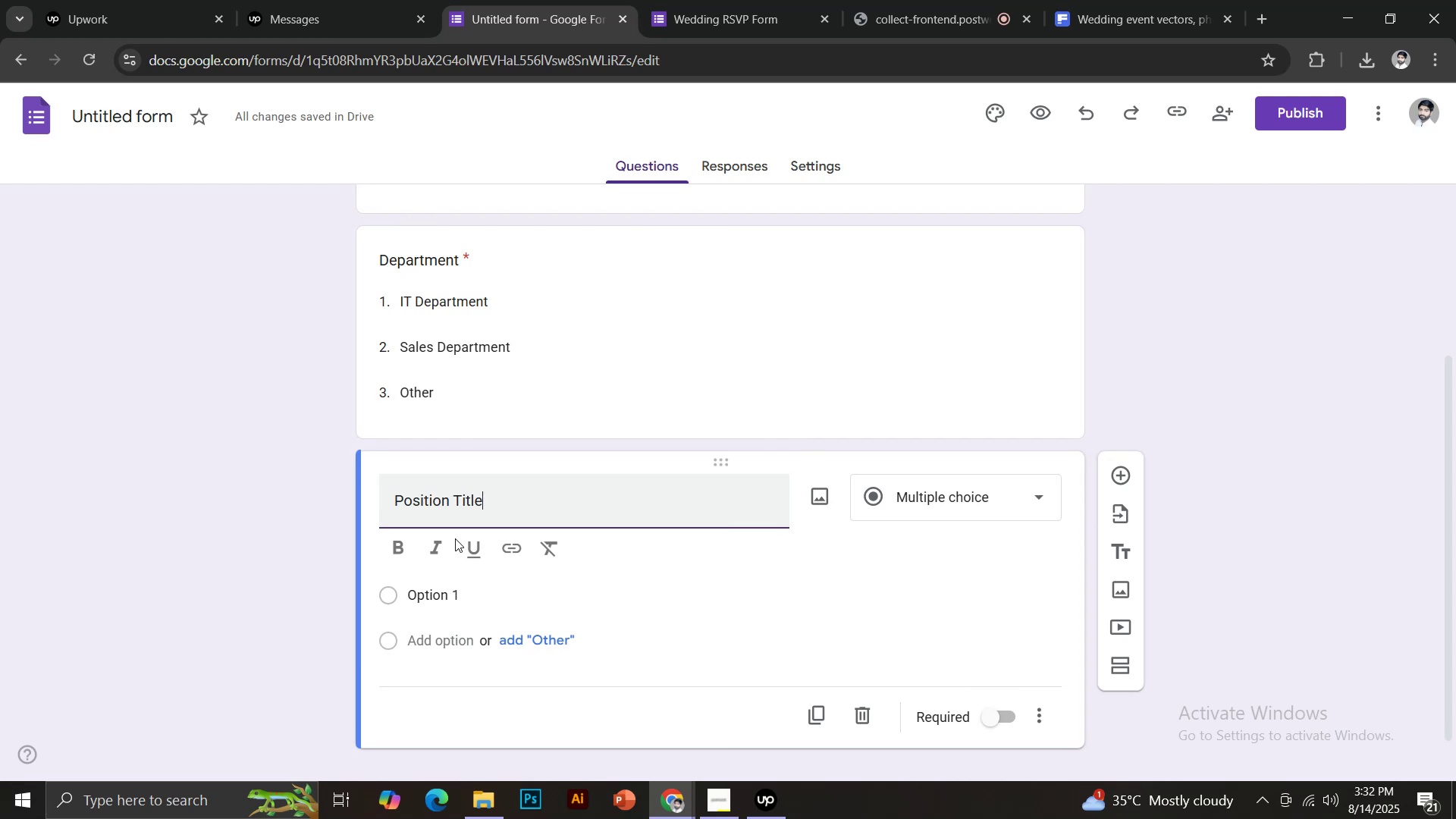 
scroll: coordinate [730, 577], scroll_direction: up, amount: 2.0
 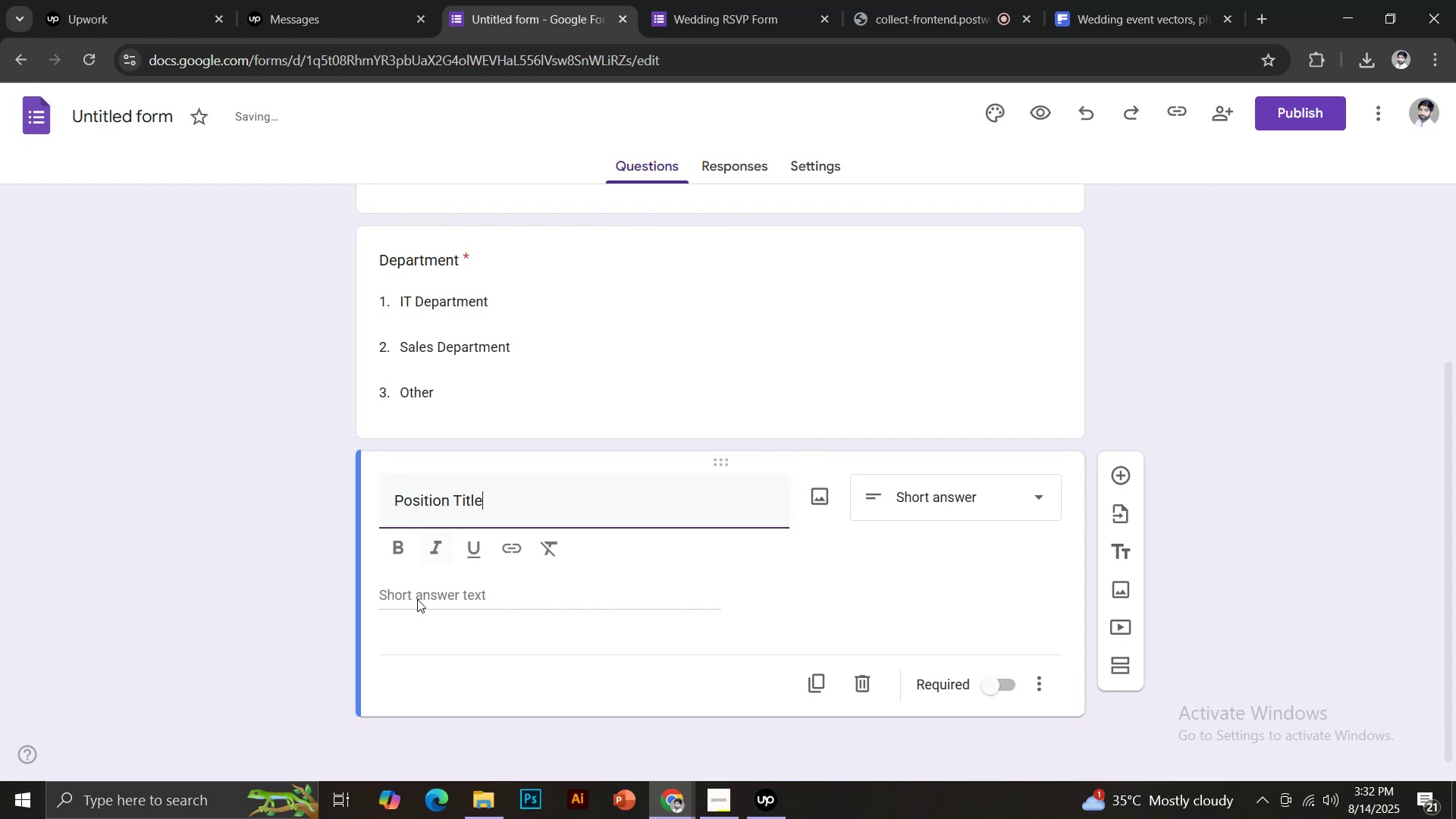 
left_click([723, 413])
 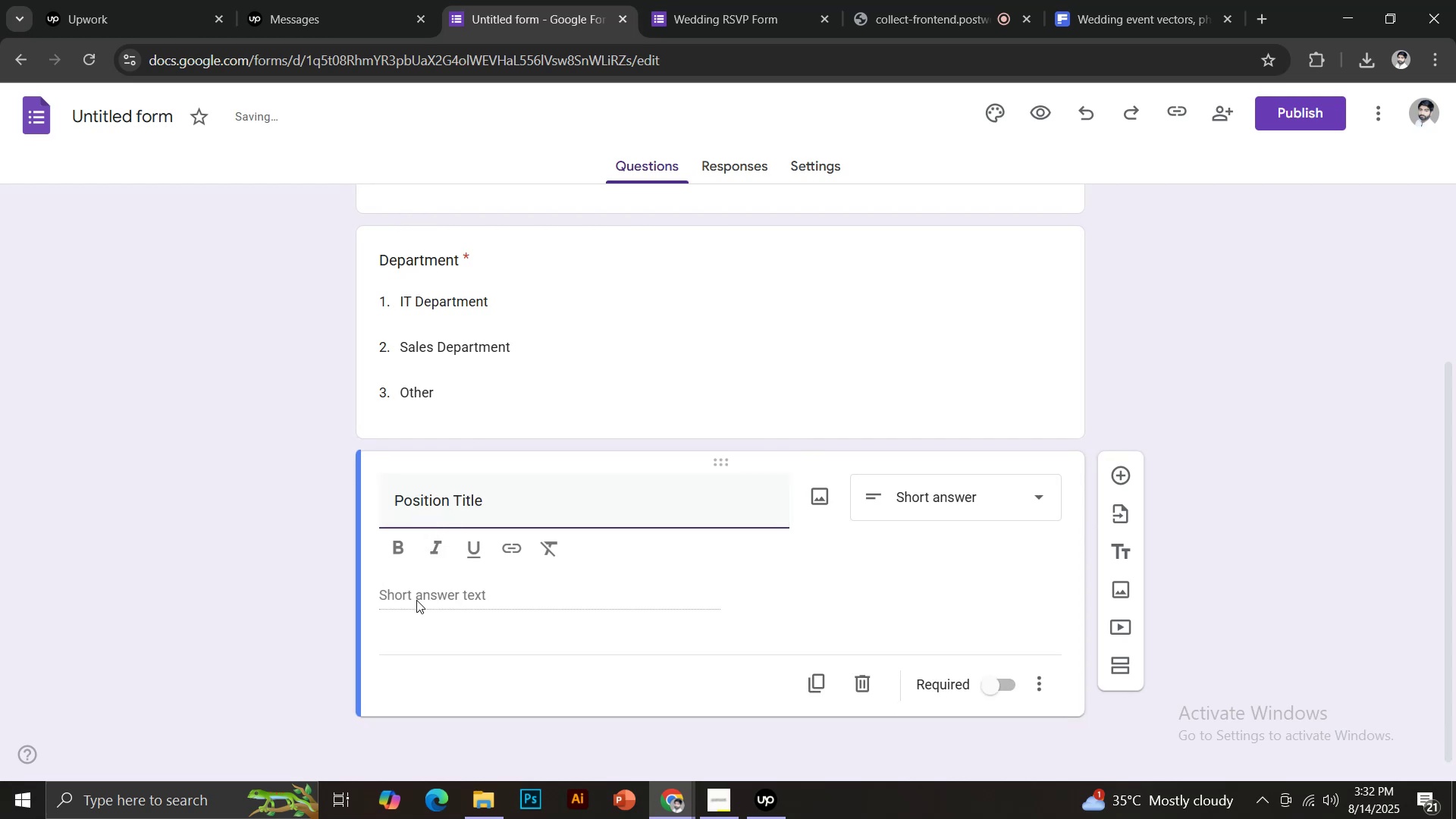 
key(Control+V)
 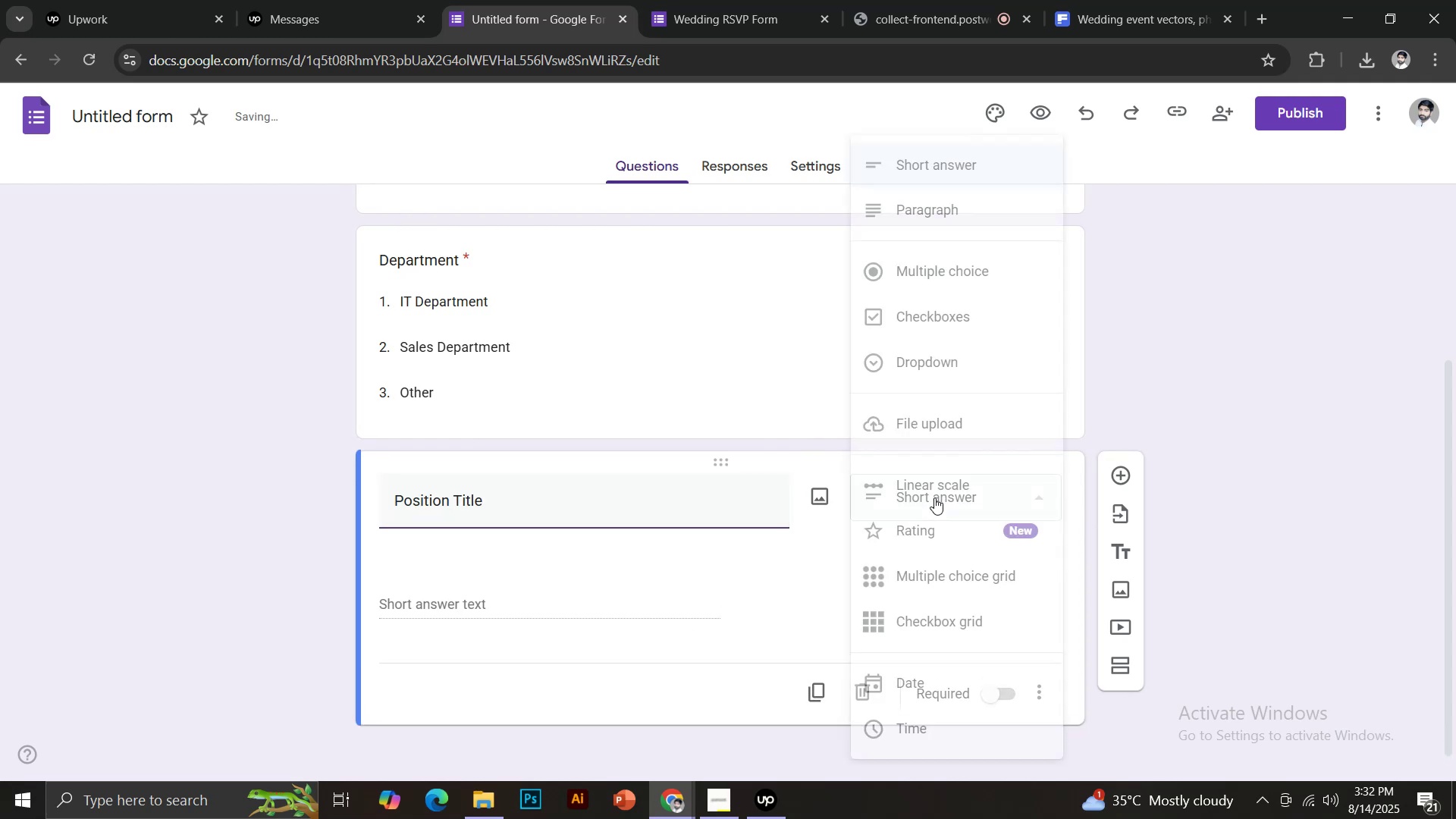 
scroll: coordinate [686, 451], scroll_direction: up, amount: 32.0
 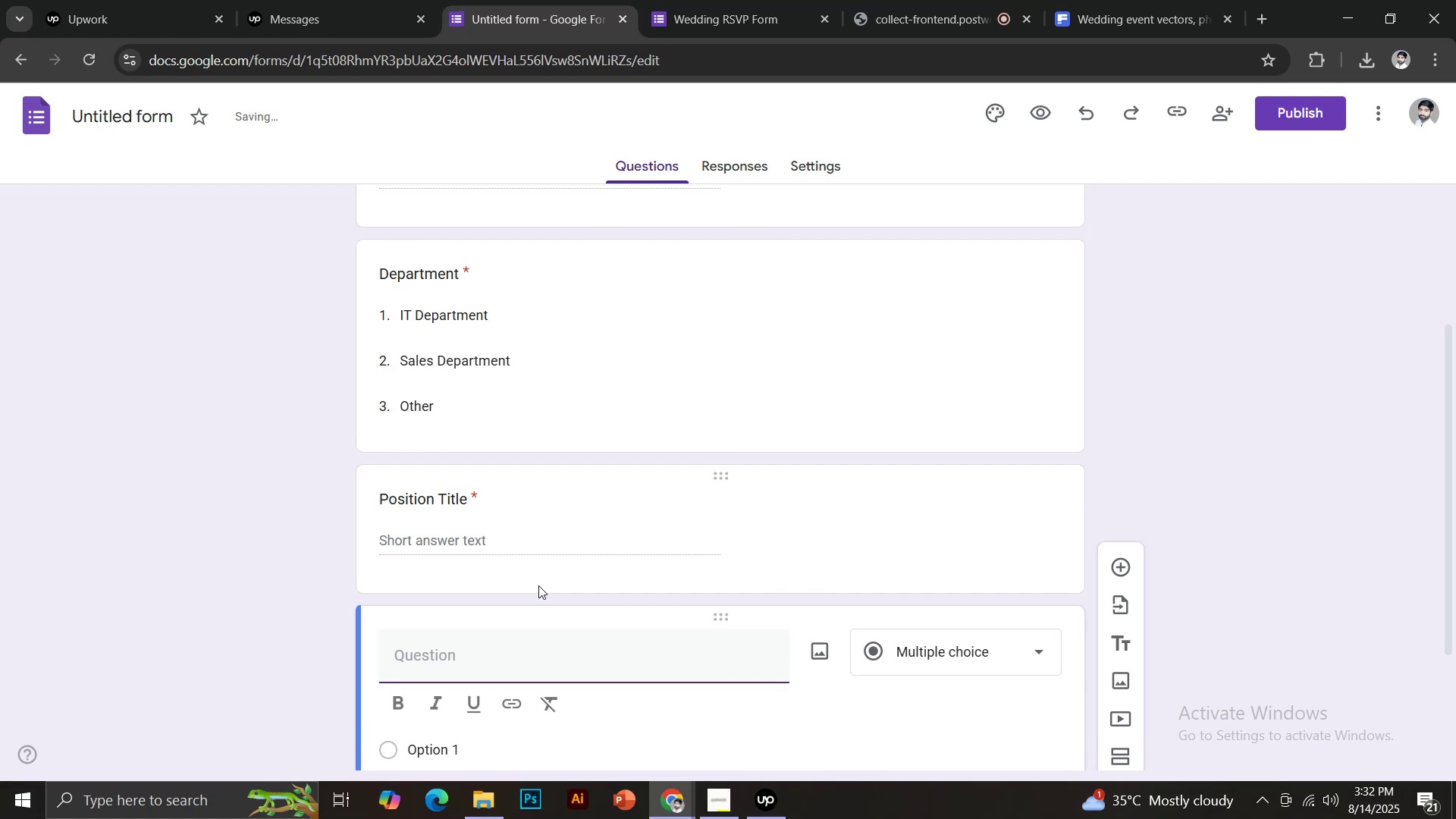 
left_click([1225, 17])
 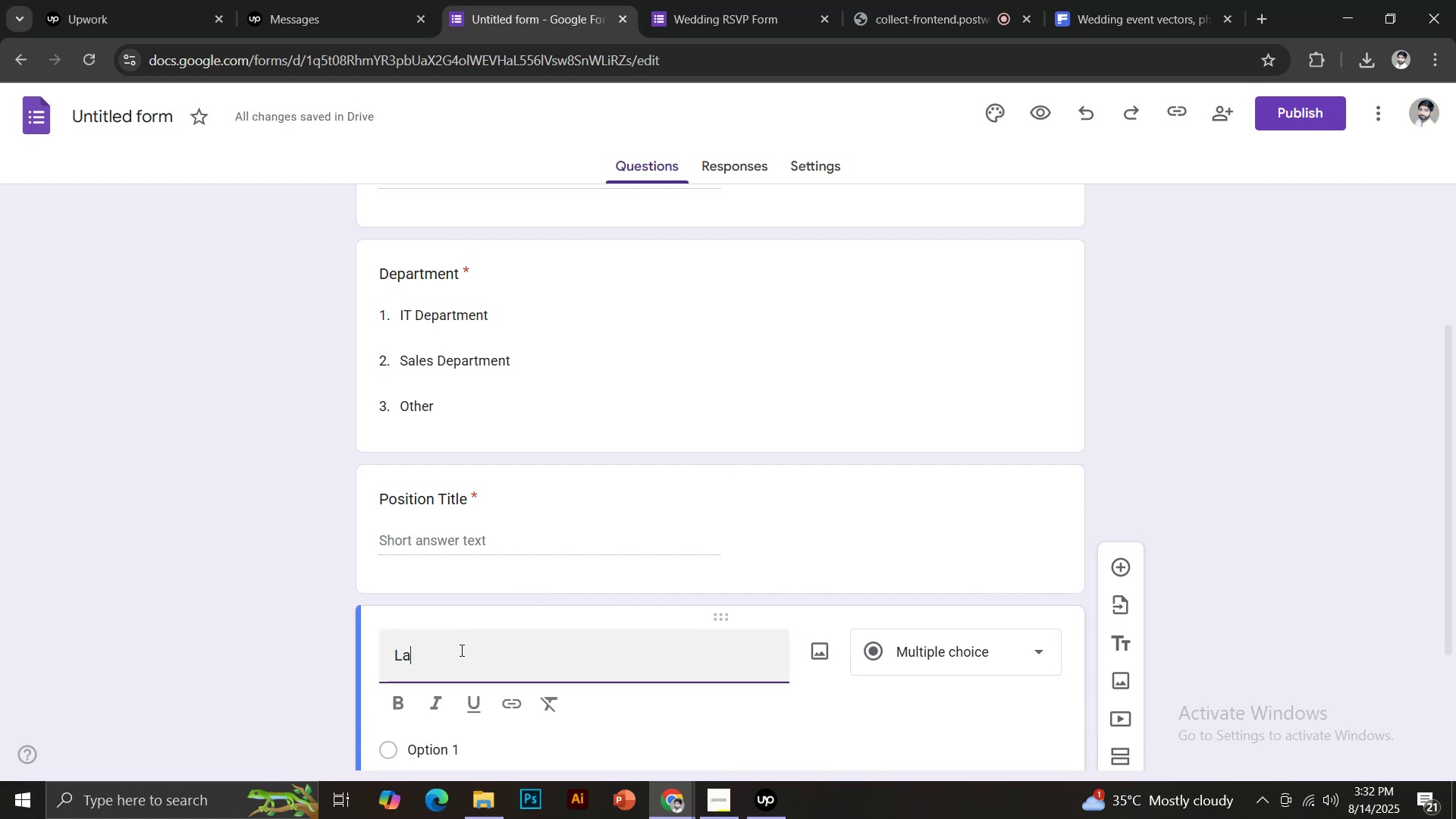 
left_click([1225, 19])
 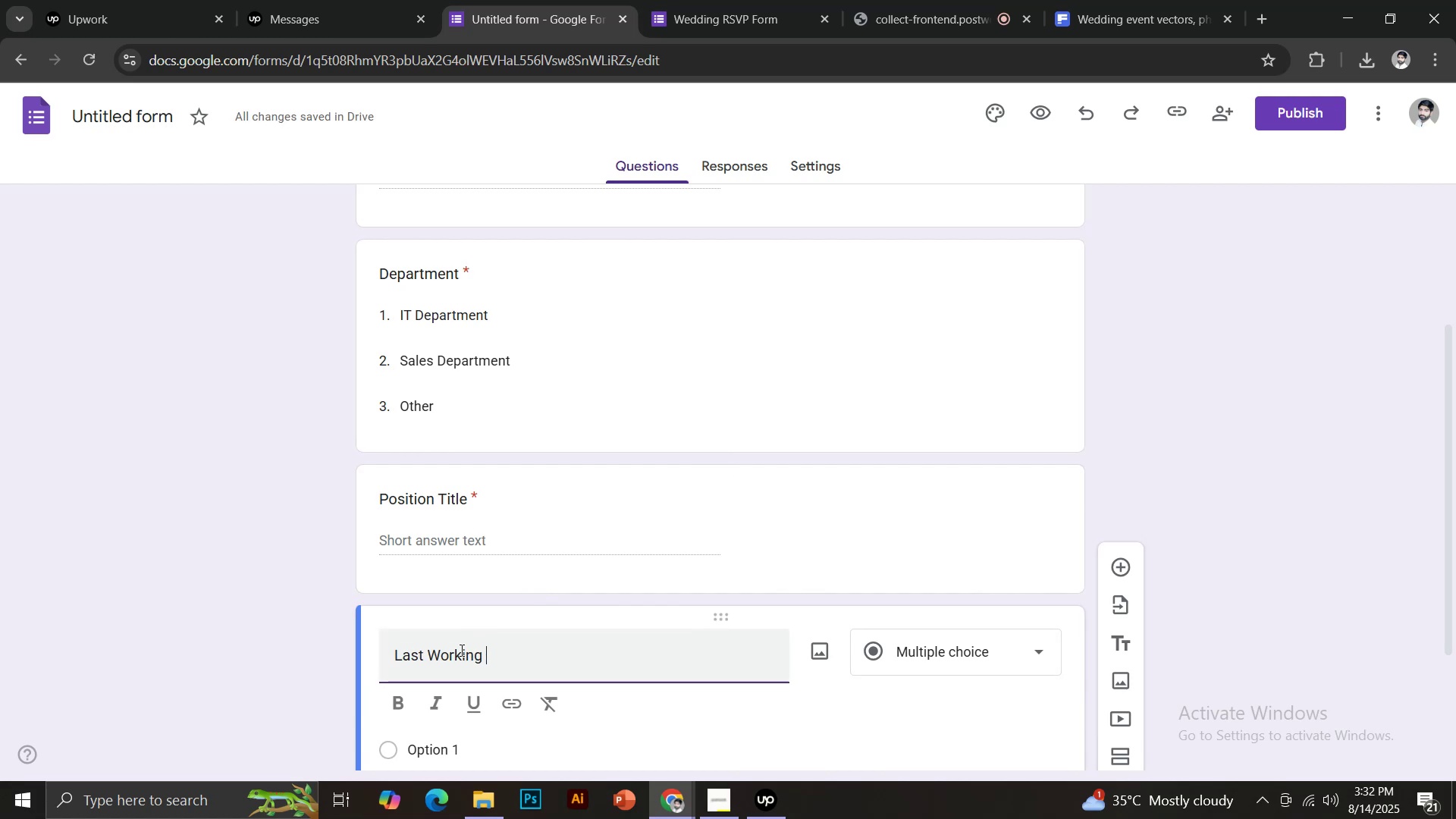 
left_click([1226, 23])
 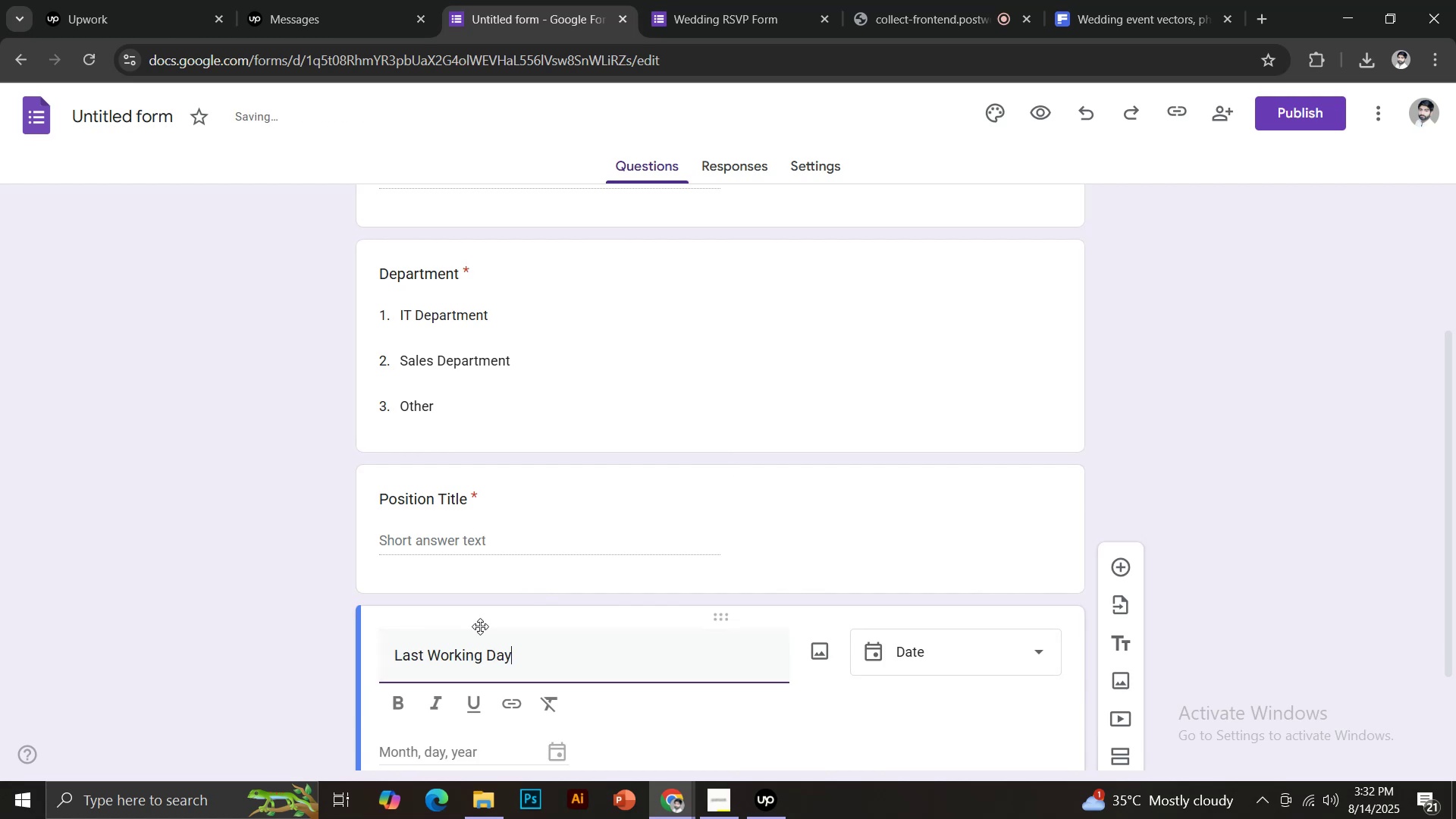 
left_click([687, 0])
 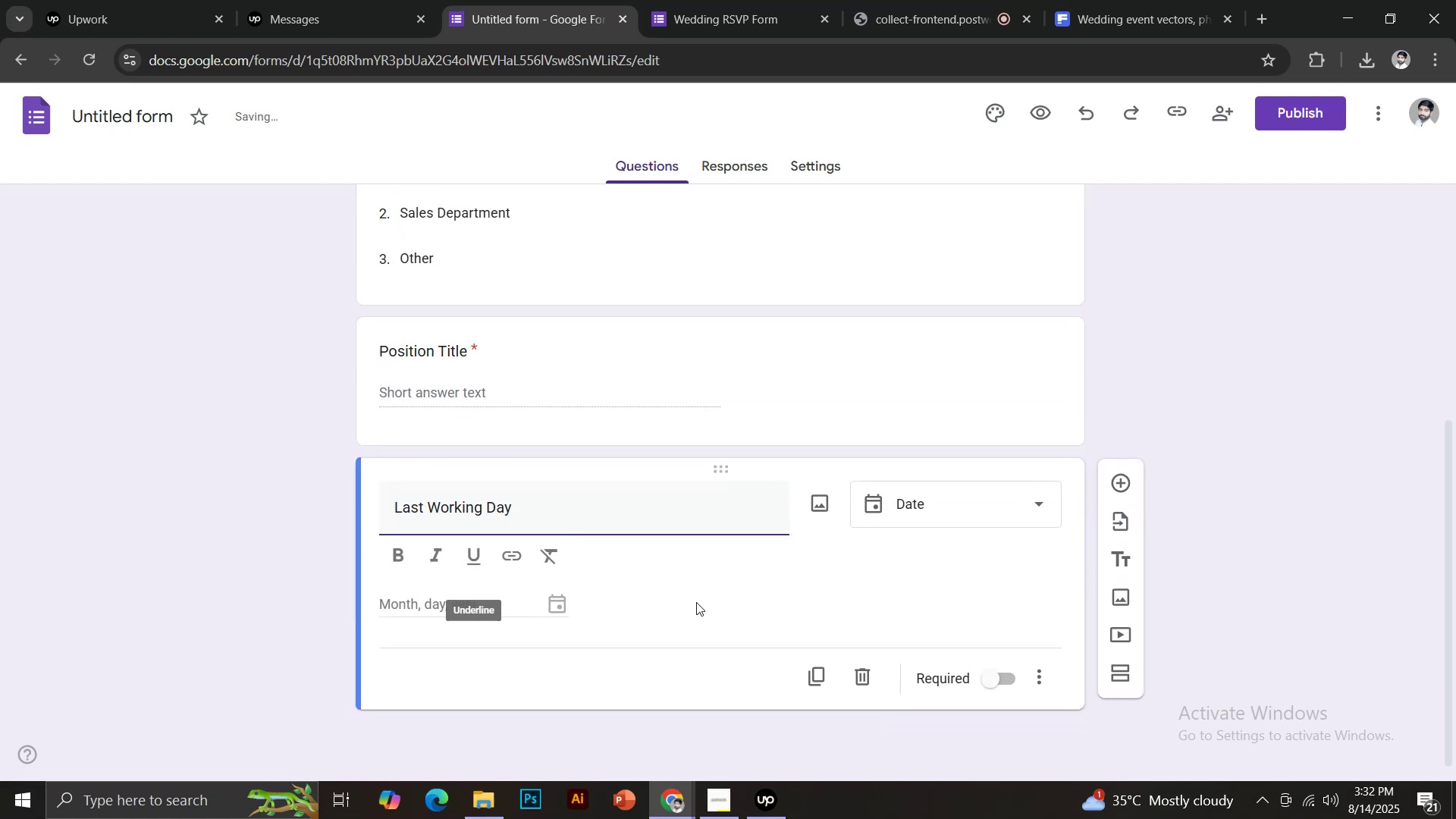 
left_click([924, 0])
 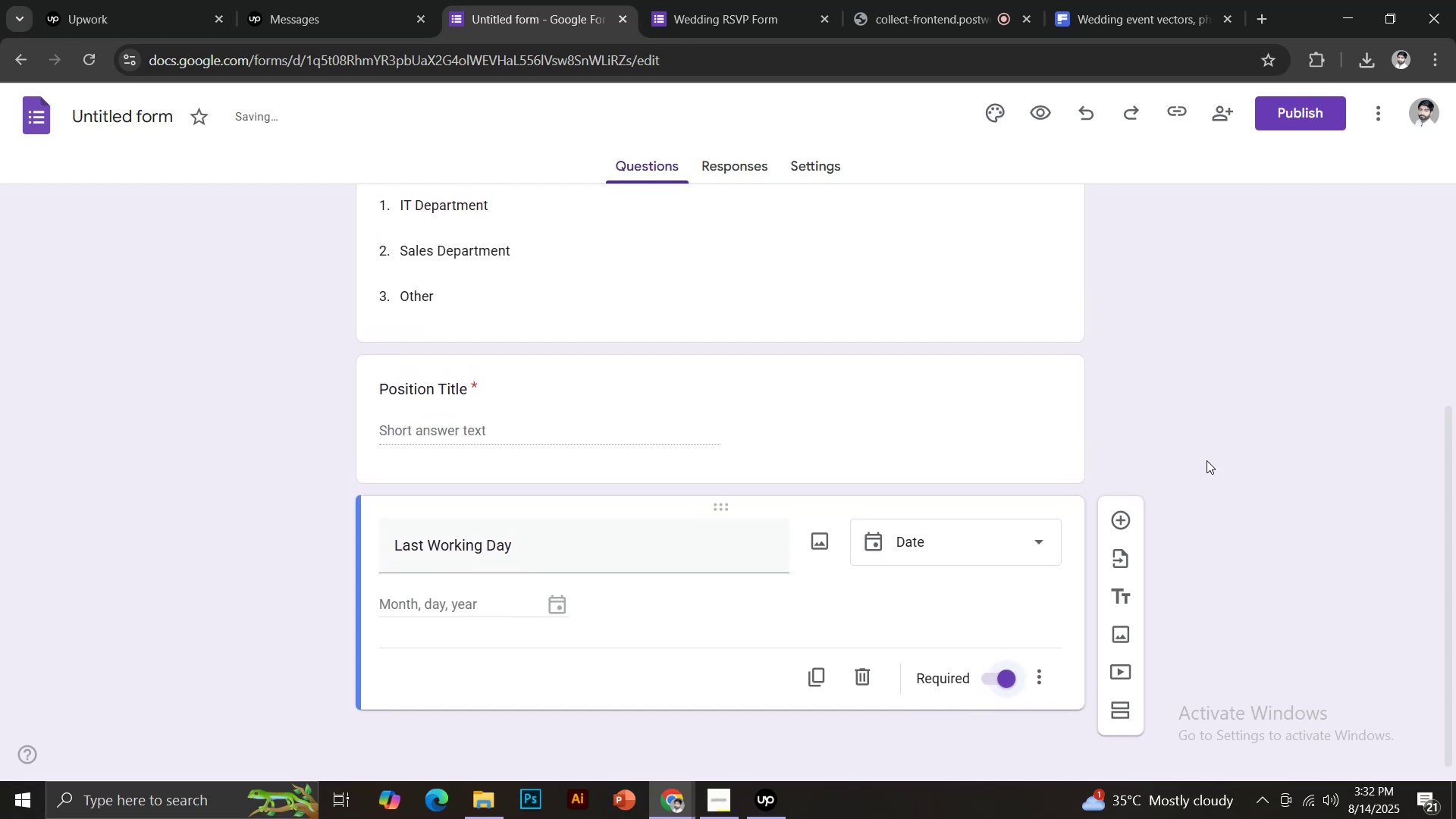 
left_click([251, 741])
 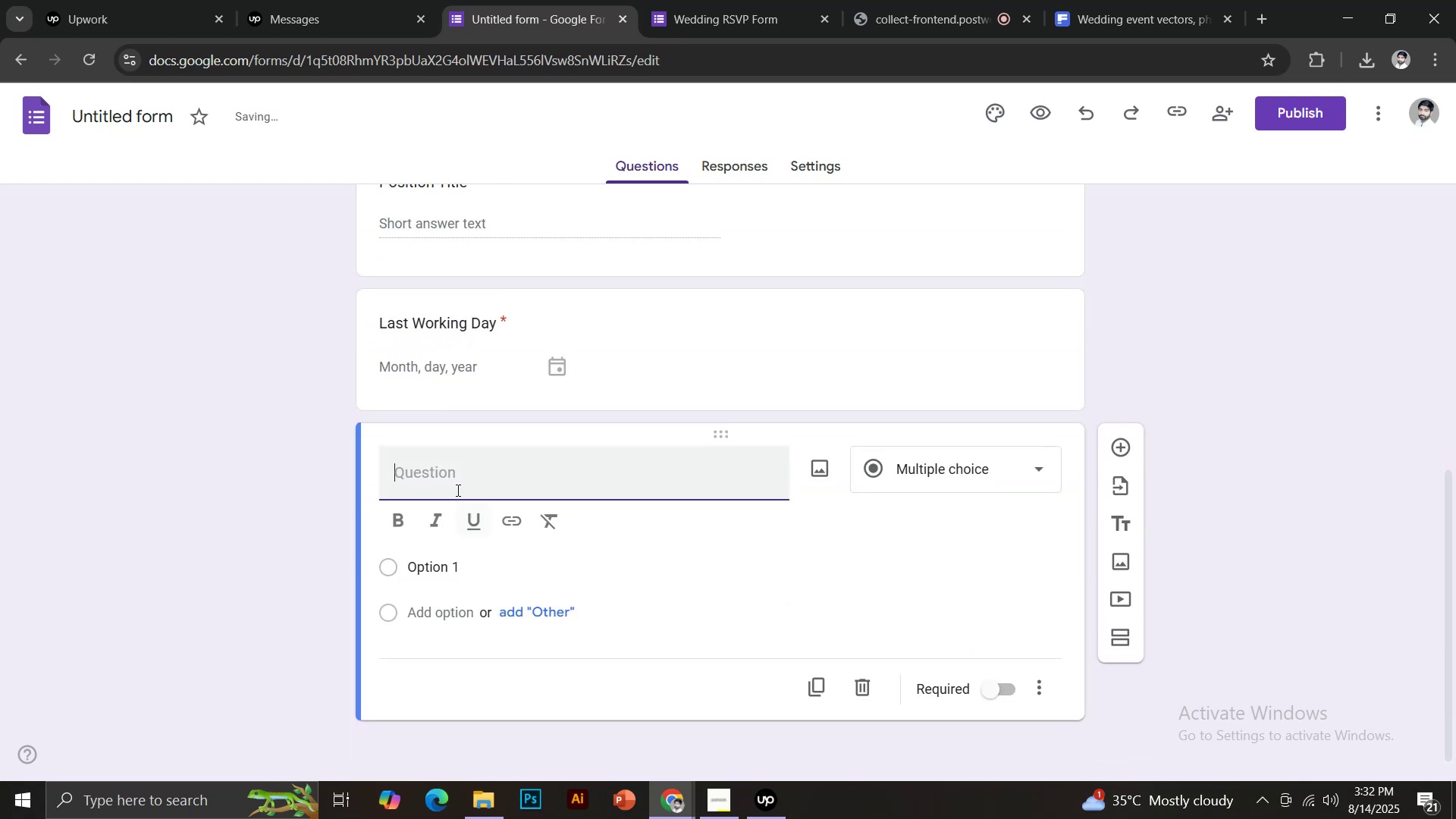 
left_click([761, 804])
 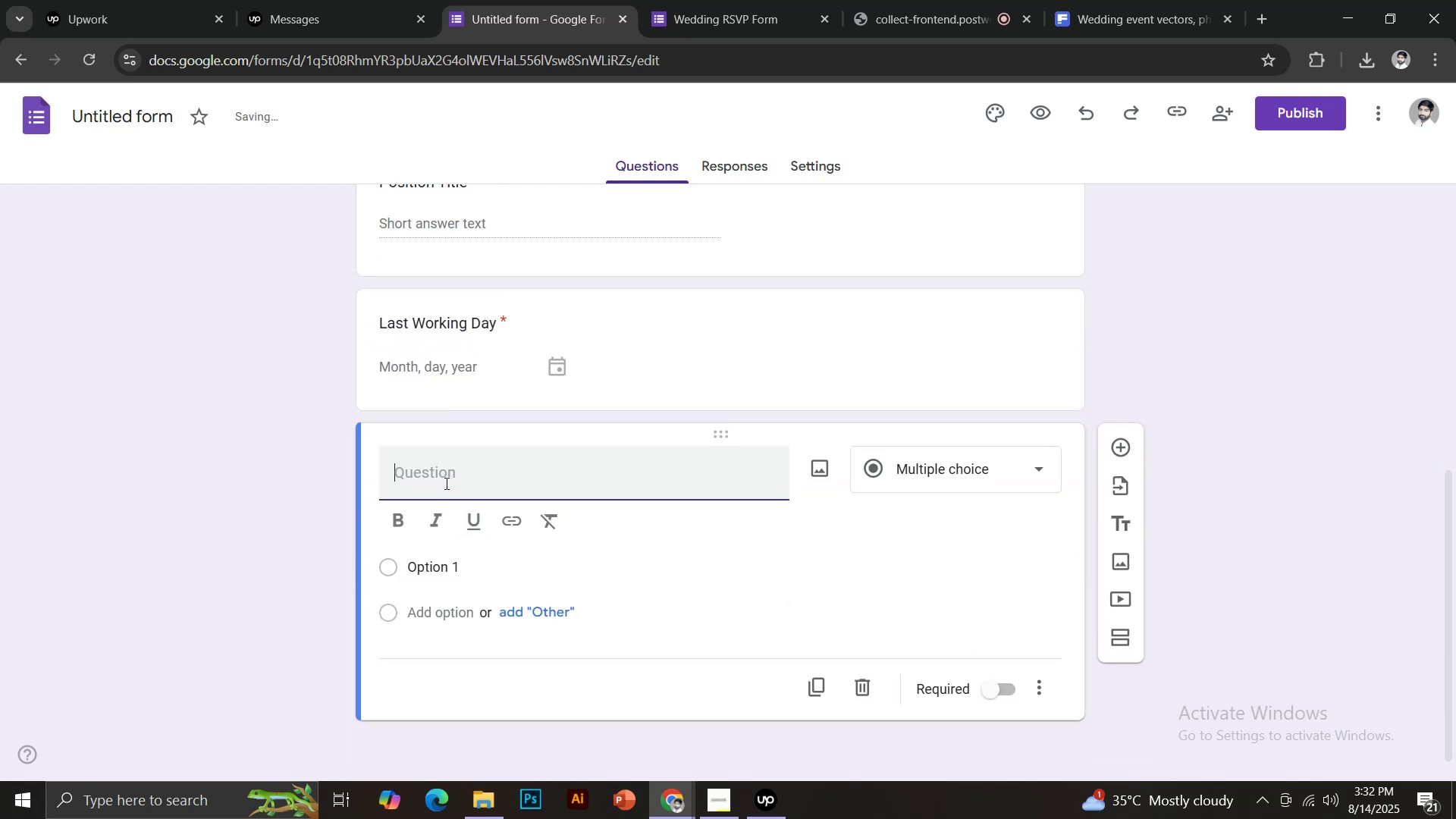 
left_click([1169, 240])
 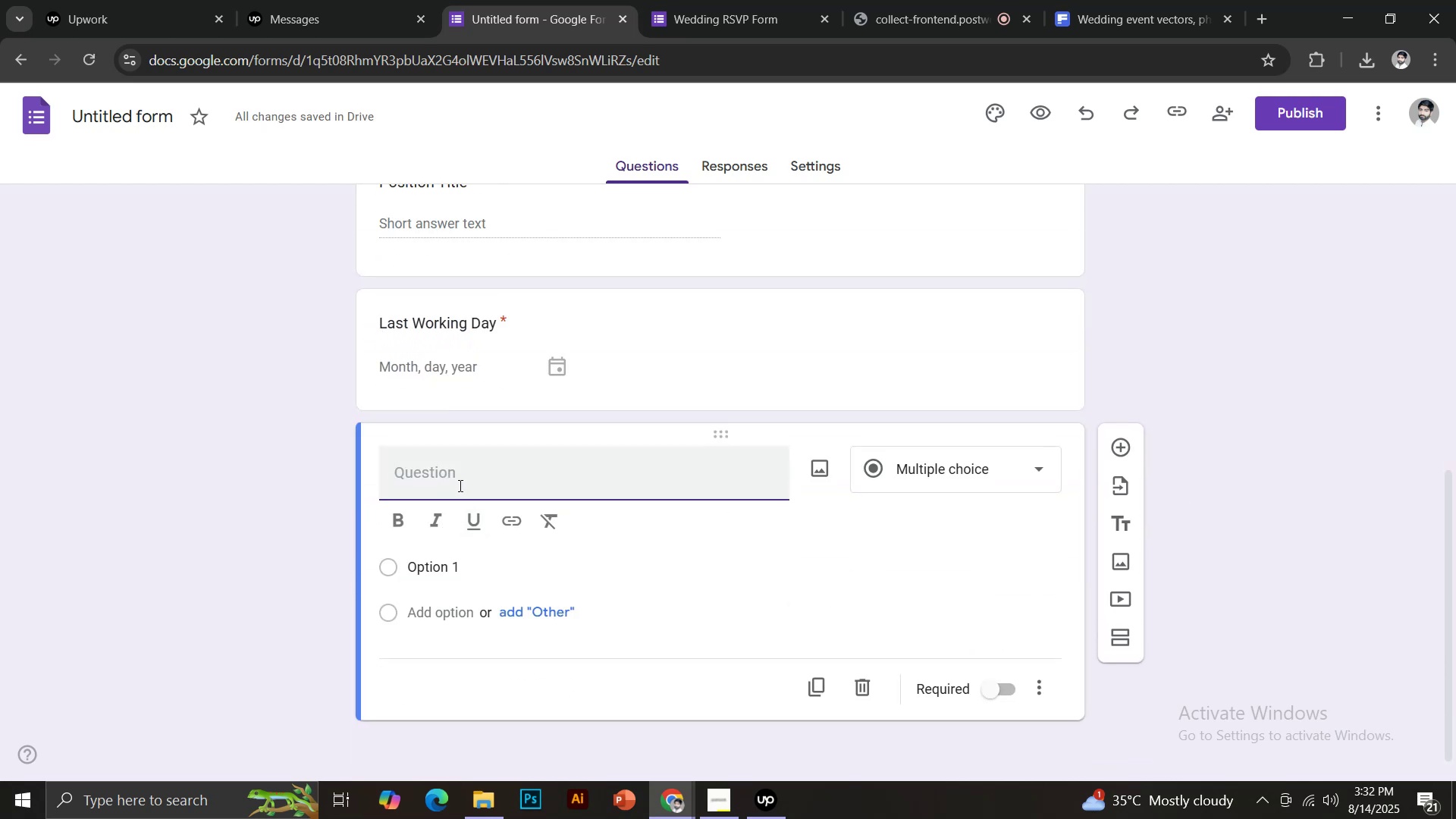 
left_click([1100, 115])
 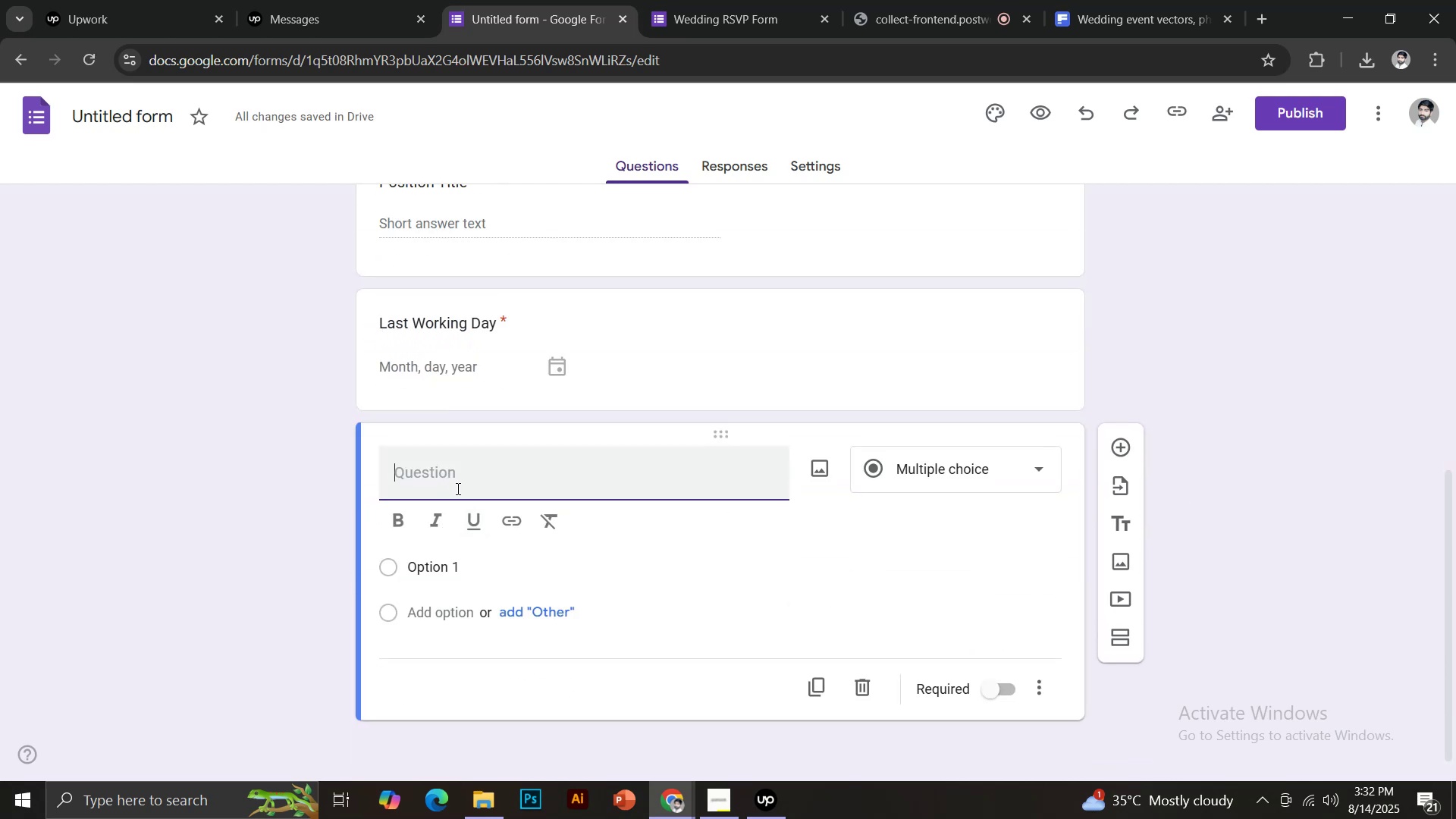 
left_click([758, 0])
 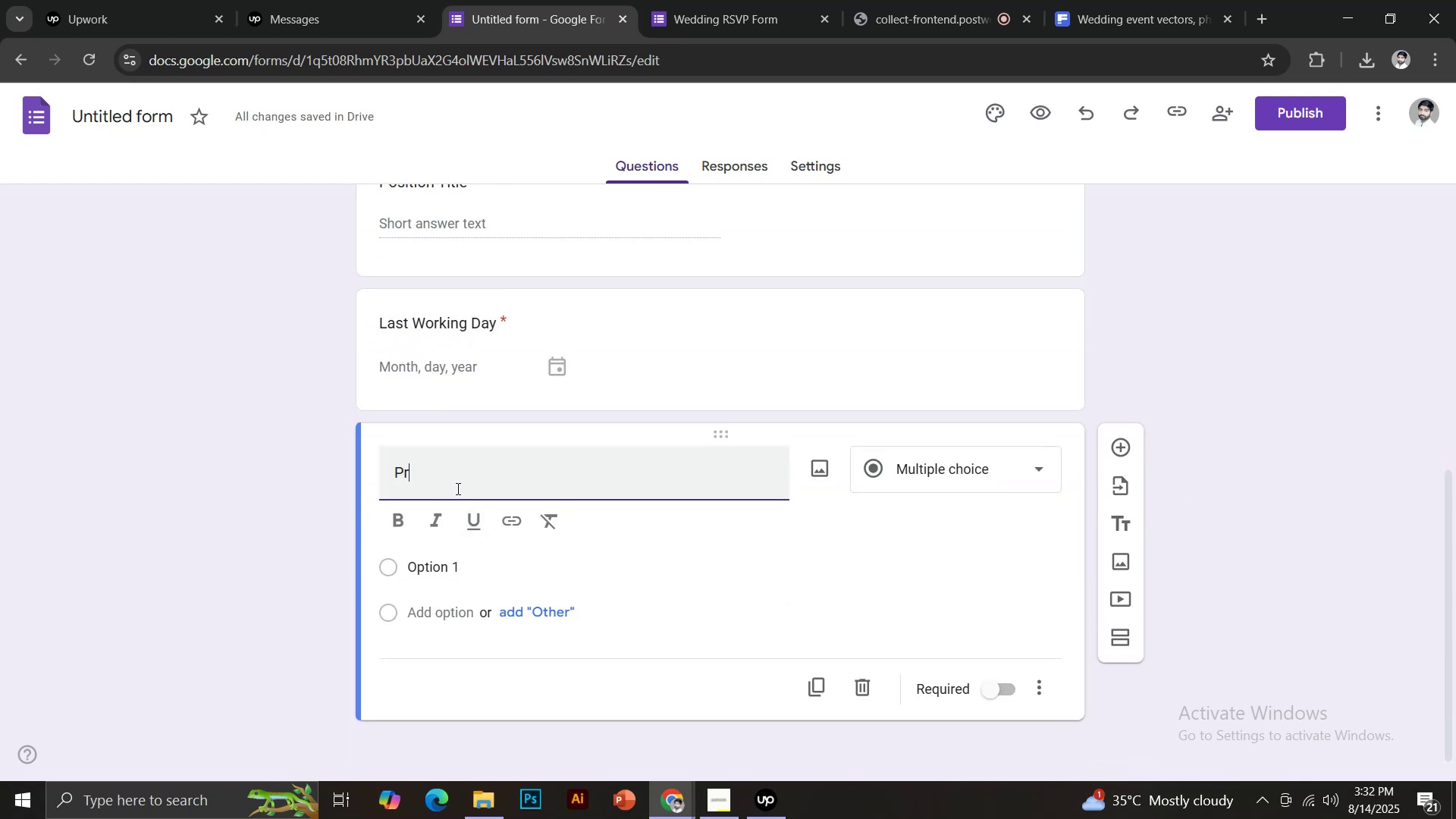 
left_click([557, 0])
 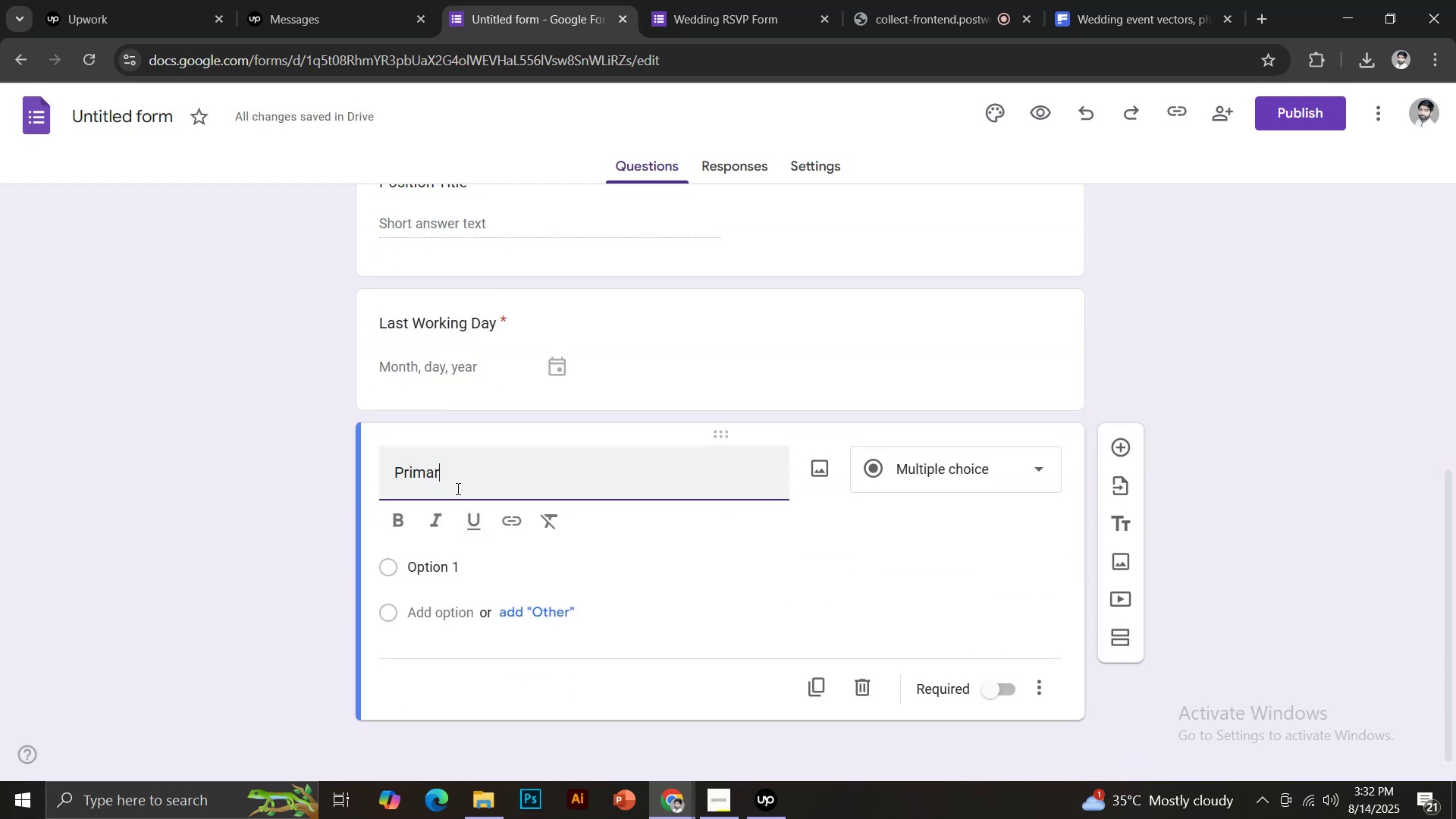 
left_click([250, 298])
 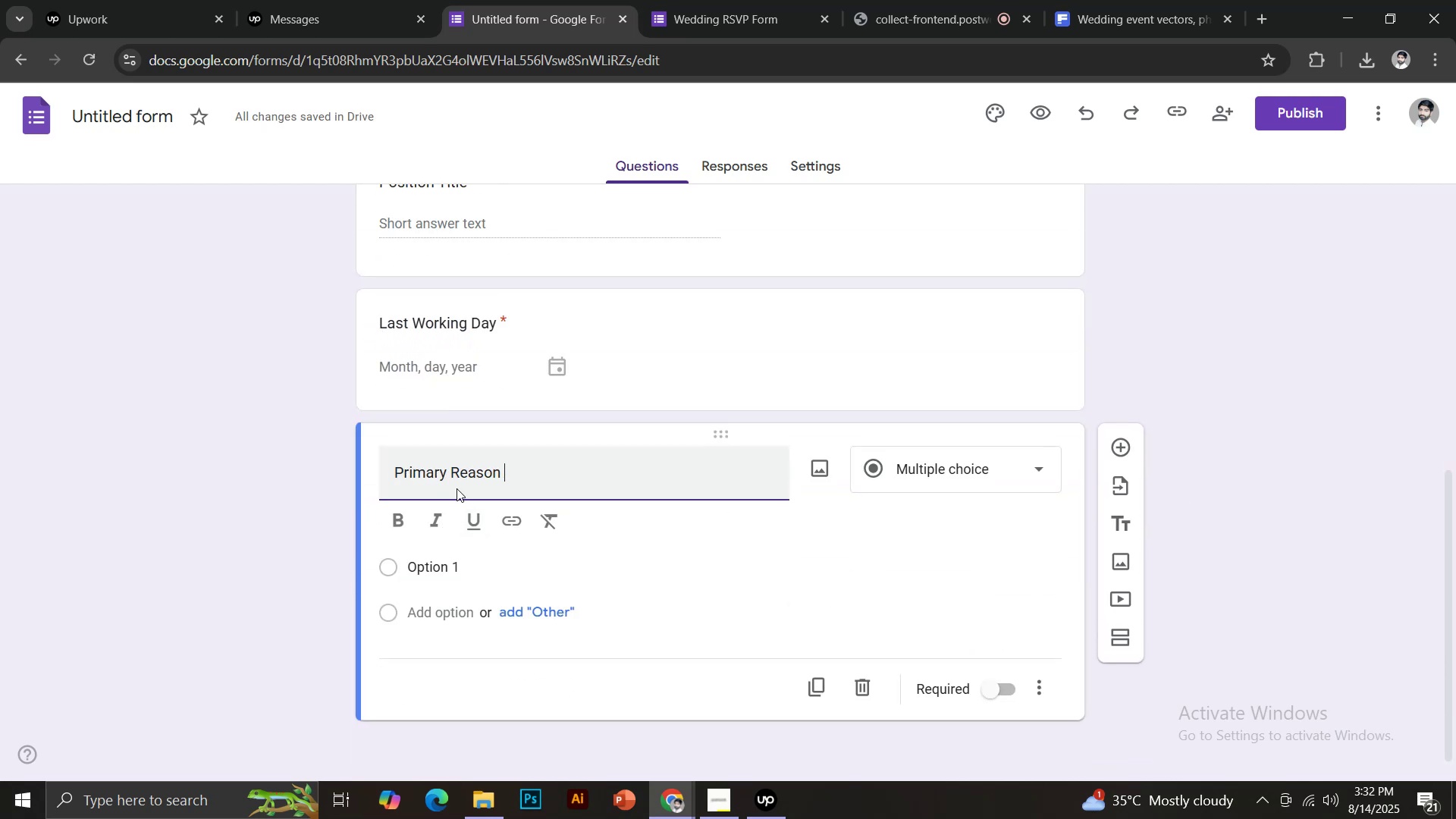 
left_click([480, 240])
 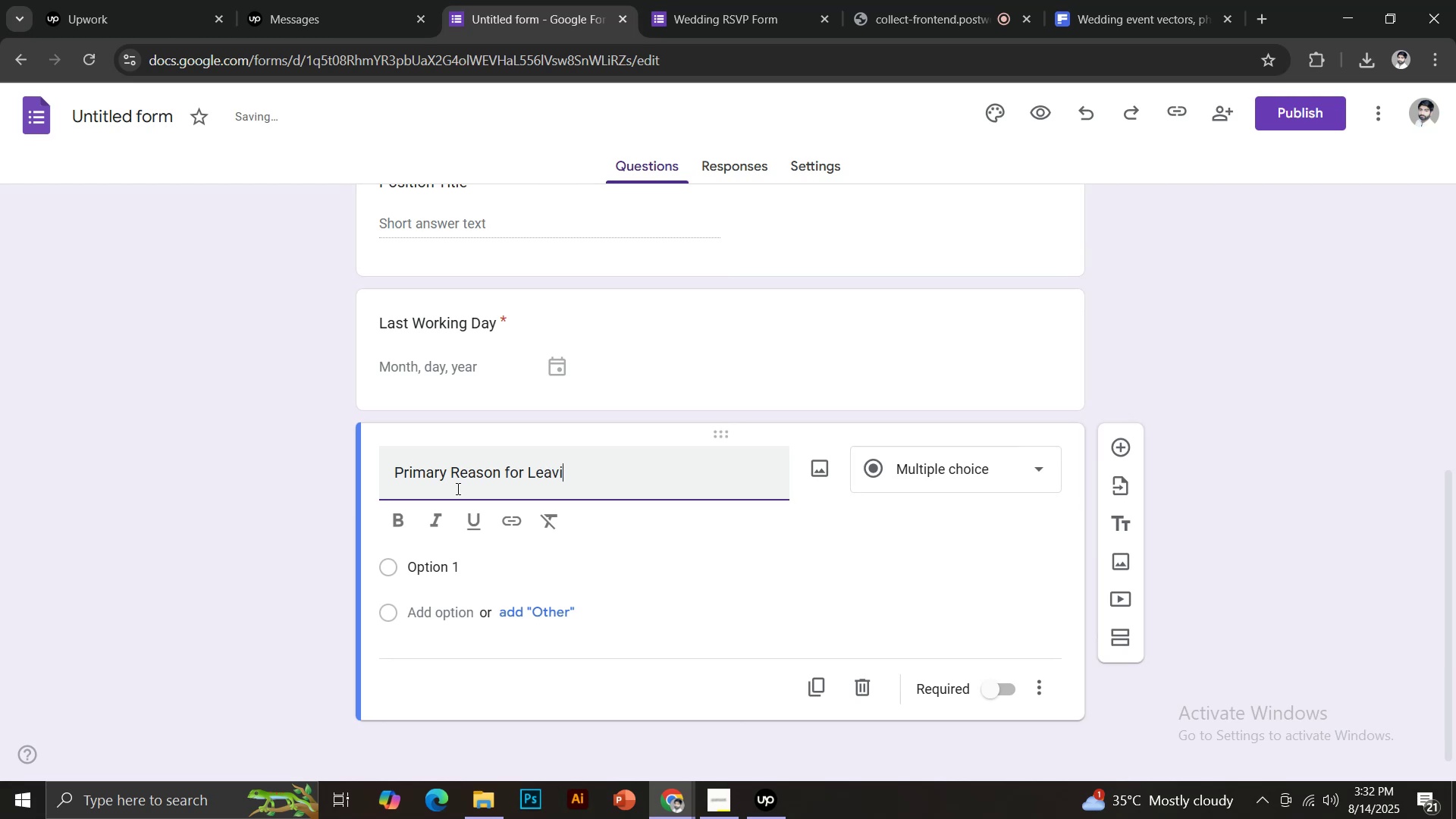 
key(Control+ControlLeft)
 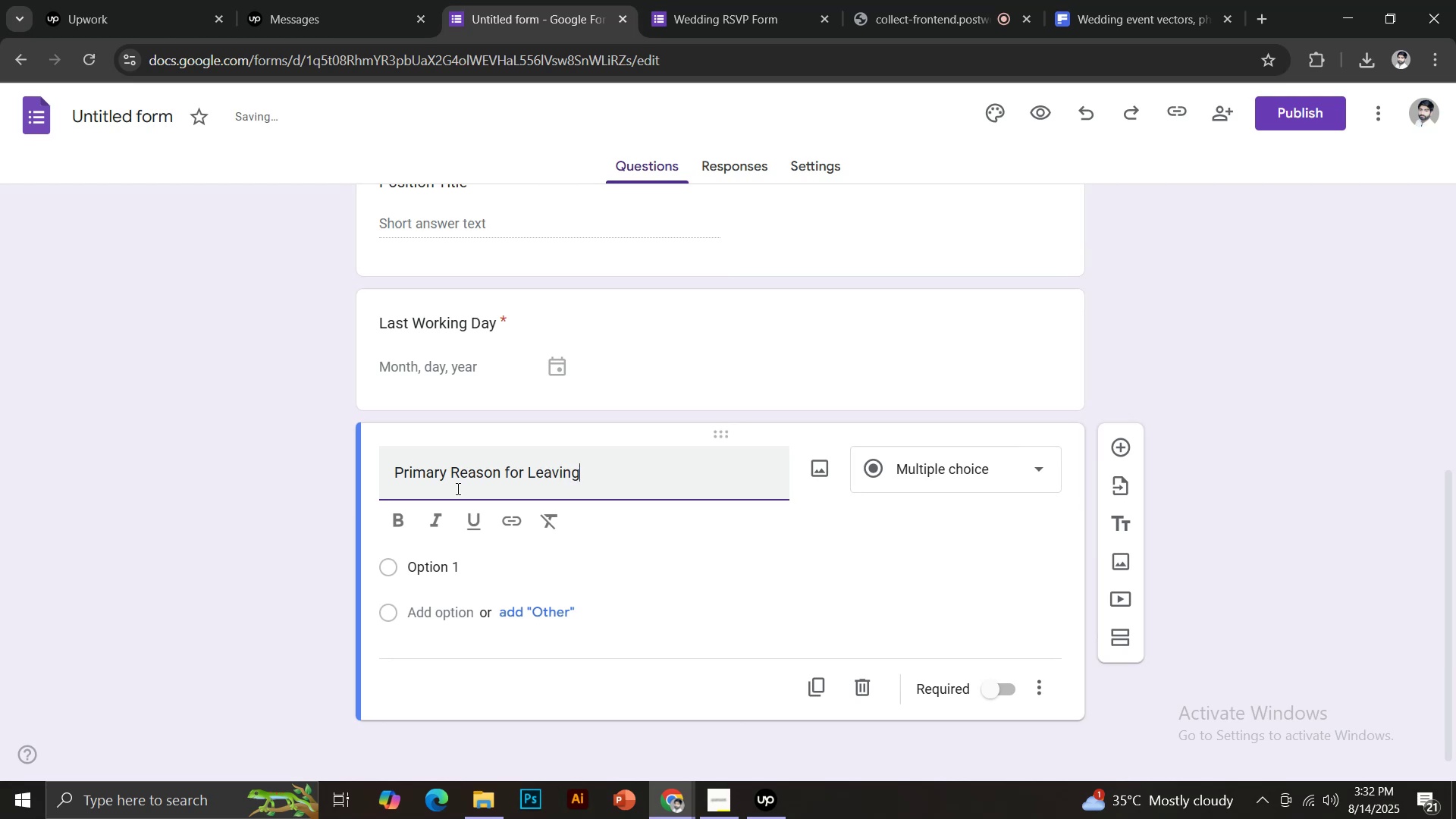 
key(Control+A)
 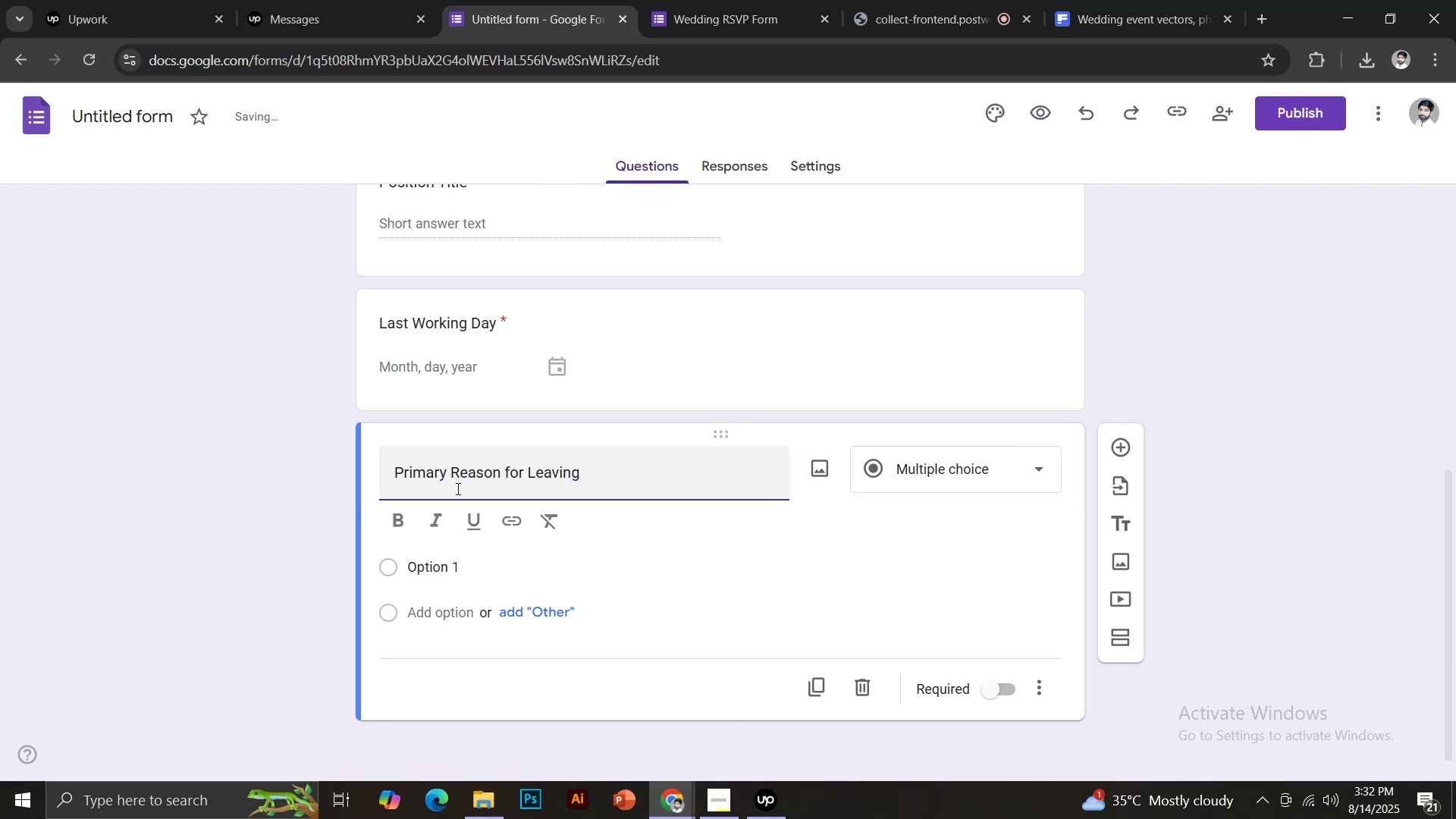 
type(Employee)
 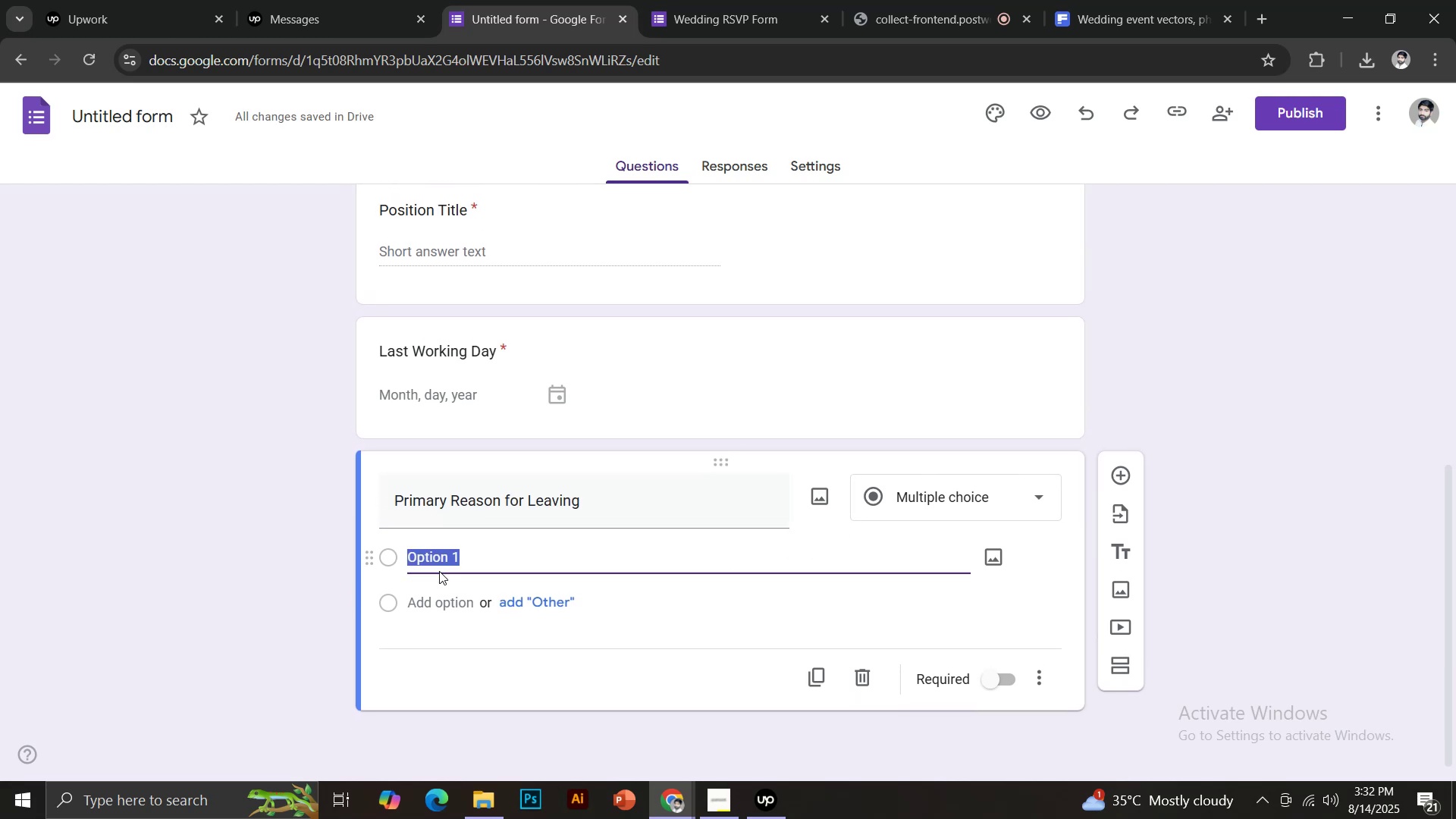 
left_click([510, 263])
 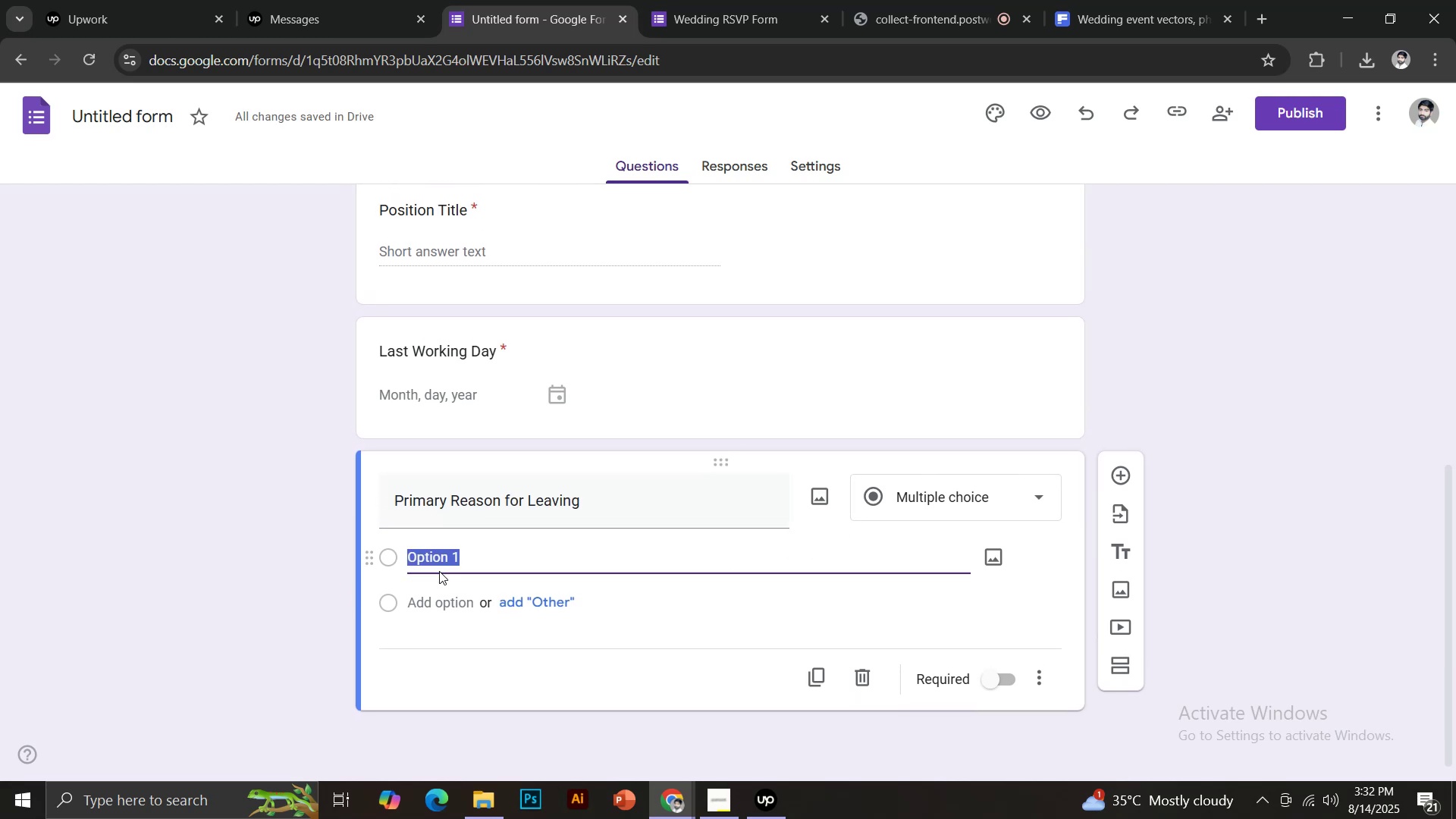 
key(Control+A)
 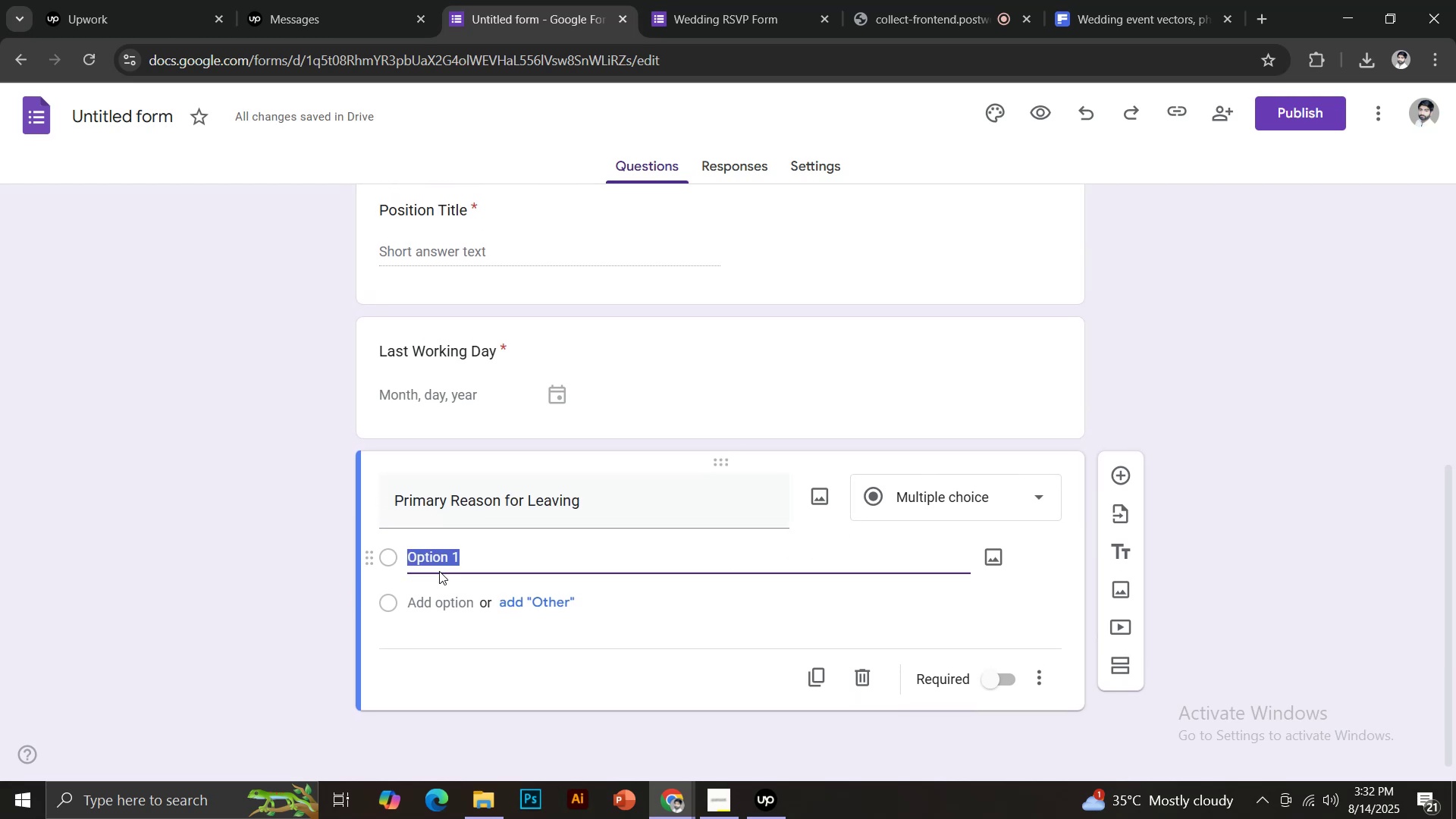 
type(Employee Exit Interview Form)
 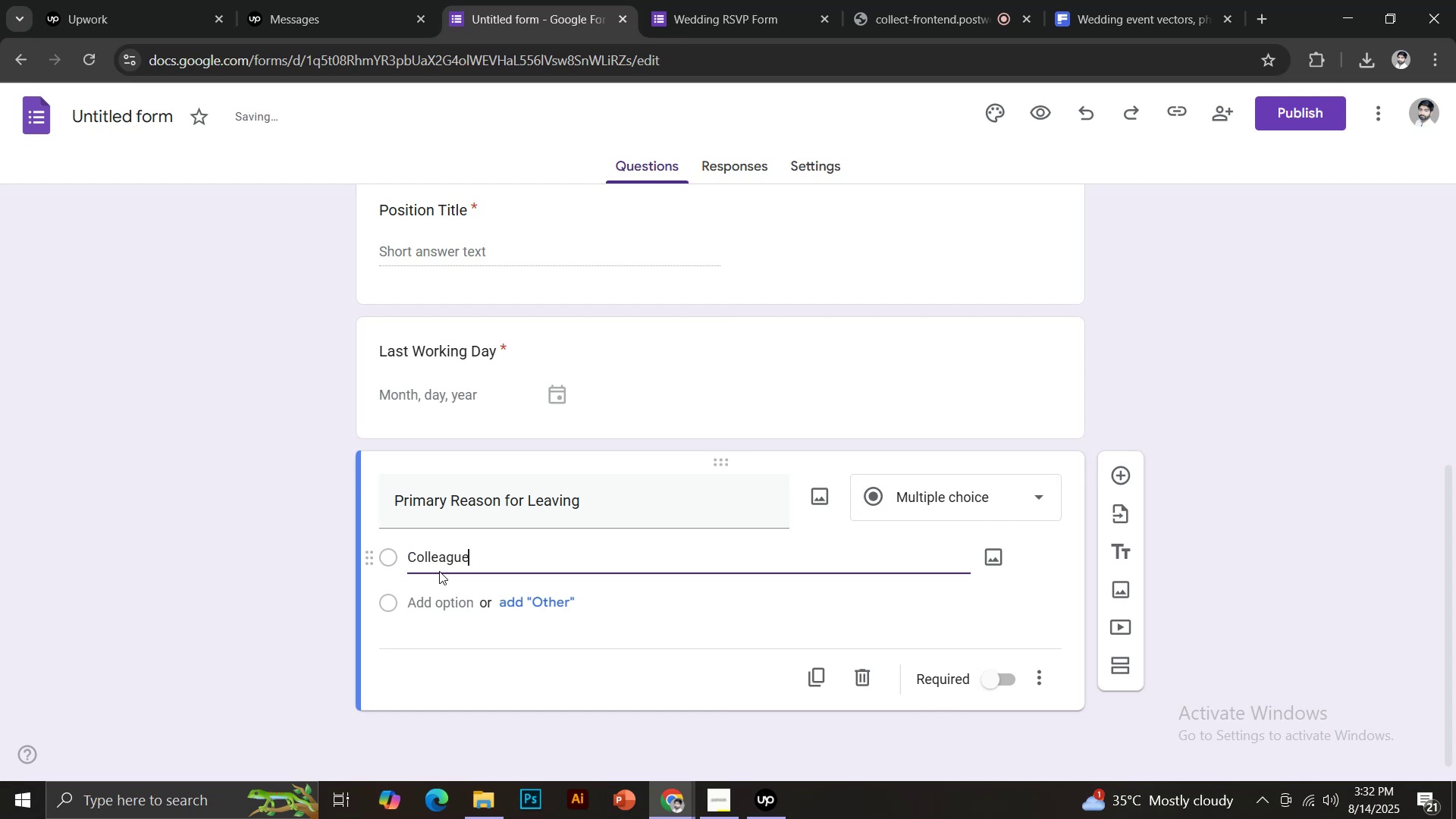 
left_click([441, 327])
 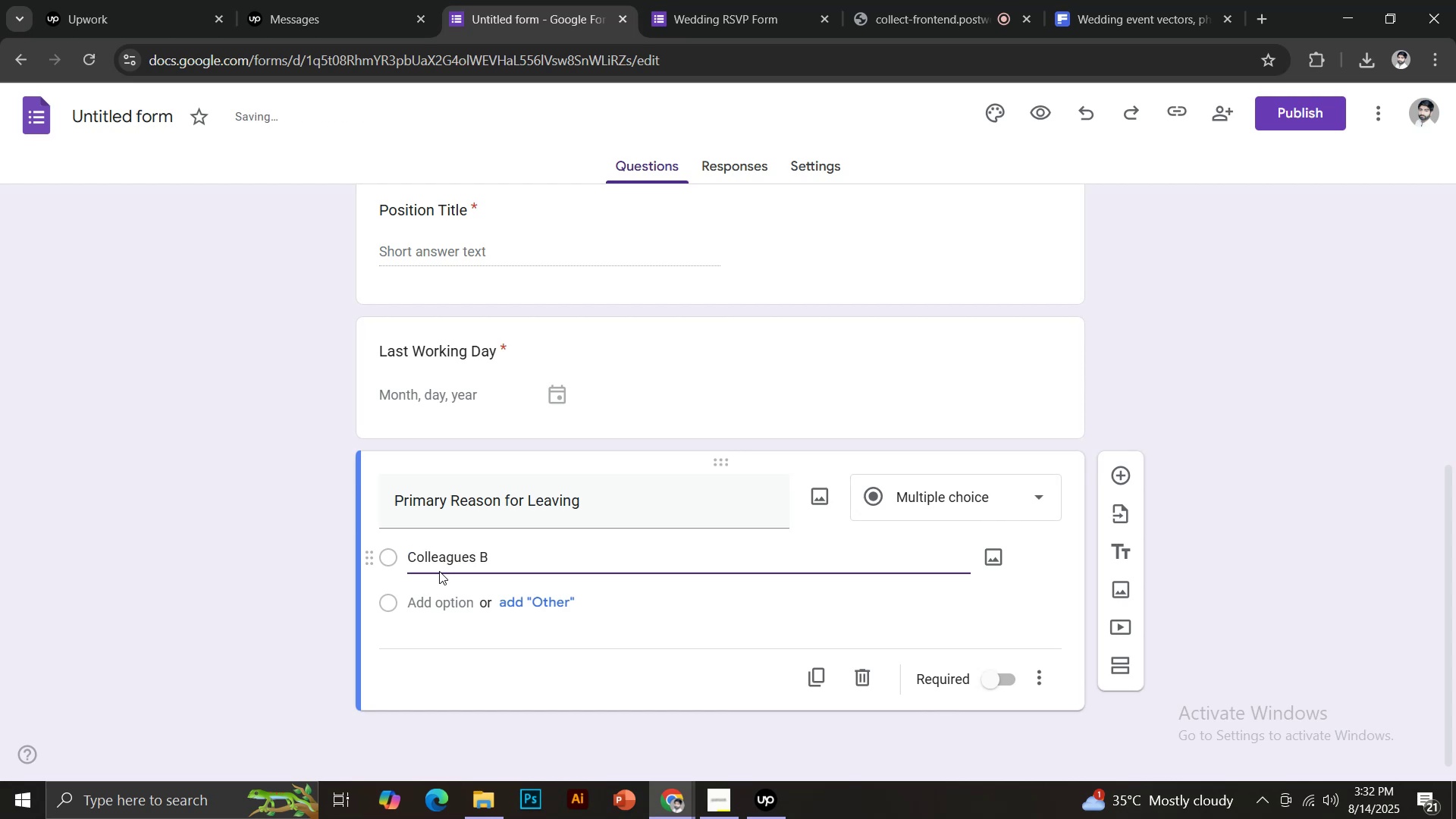 
type(To gather insights from departing employees to improve workplace policies)
 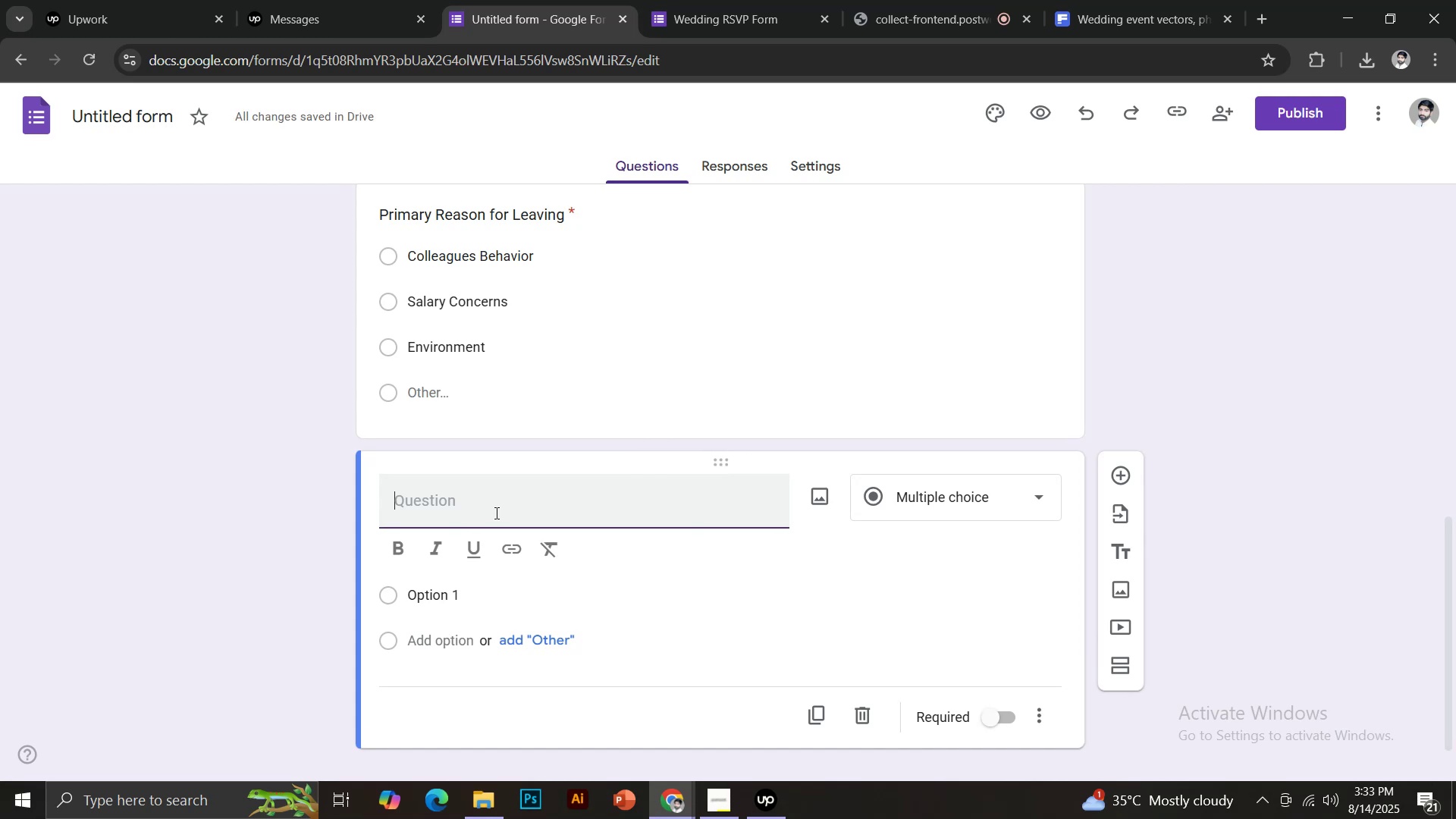 
left_click([431, 400])
 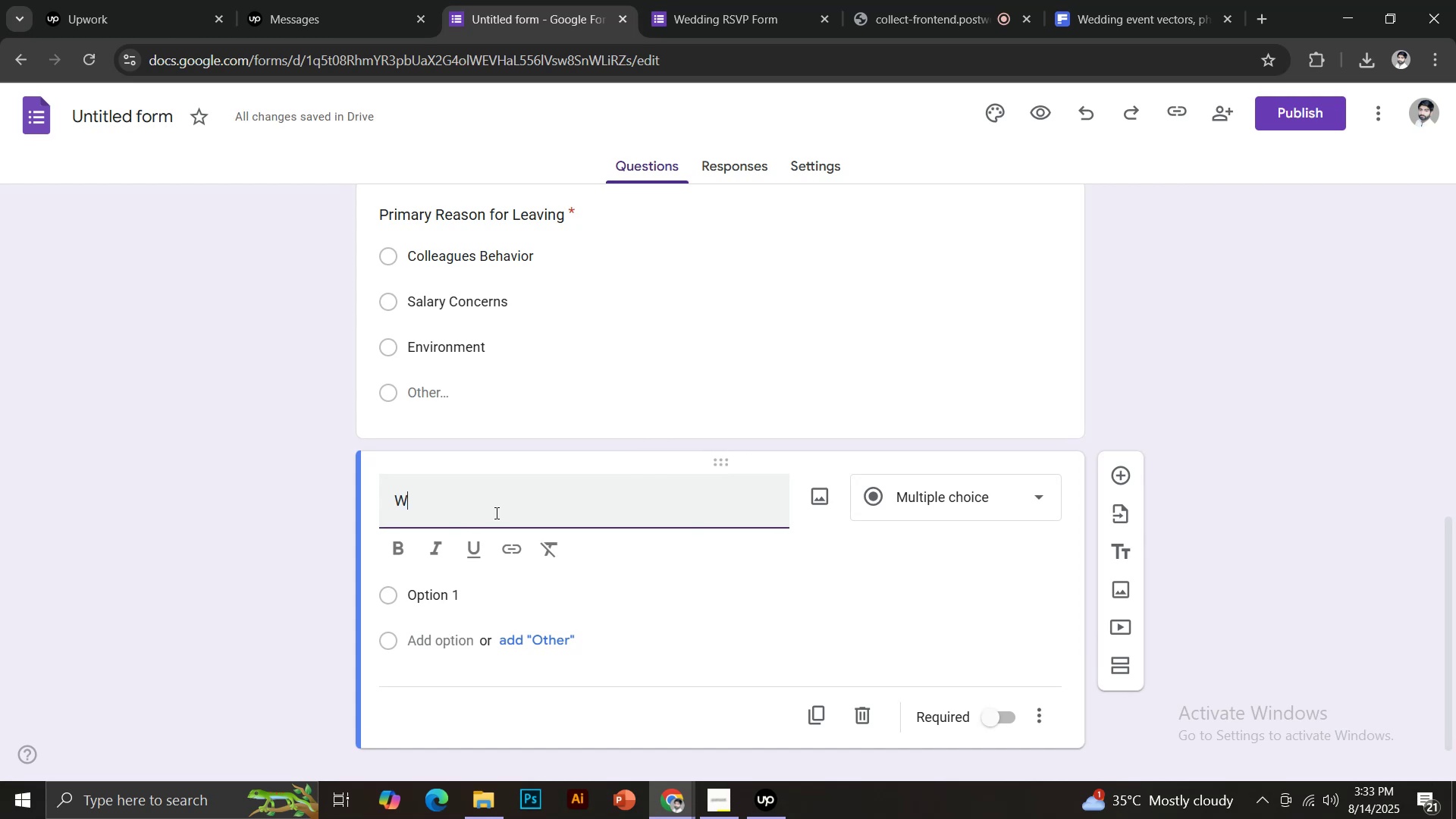 
type(Employee NaME)
key(Backspace)
key(Backspace)
type(E)
key(Backspace)
type(ME)
key(Backspace)
key(Backspace)
type(me)
 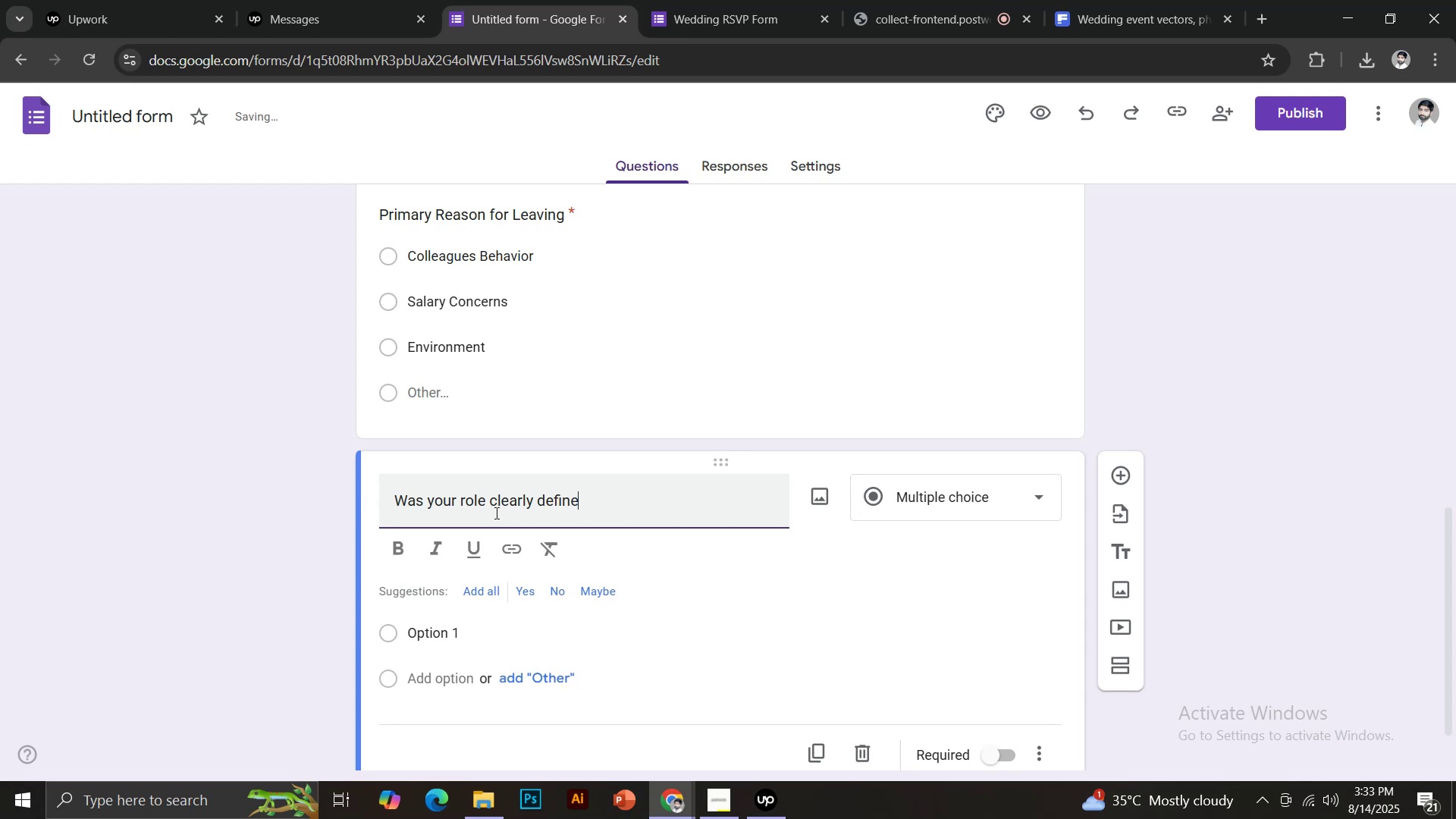 
left_click([1003, 569])
 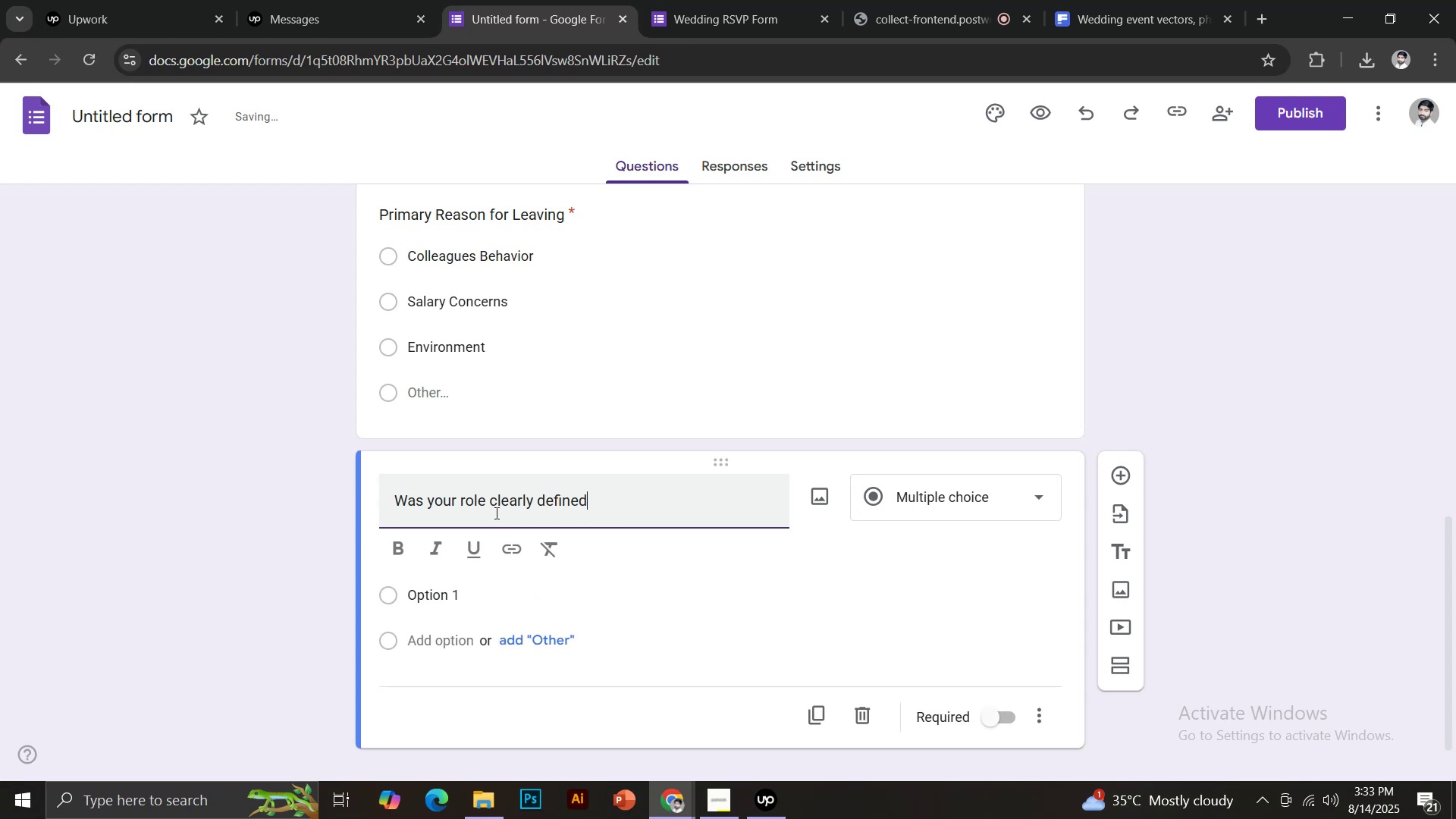 
left_click([1117, 406])
 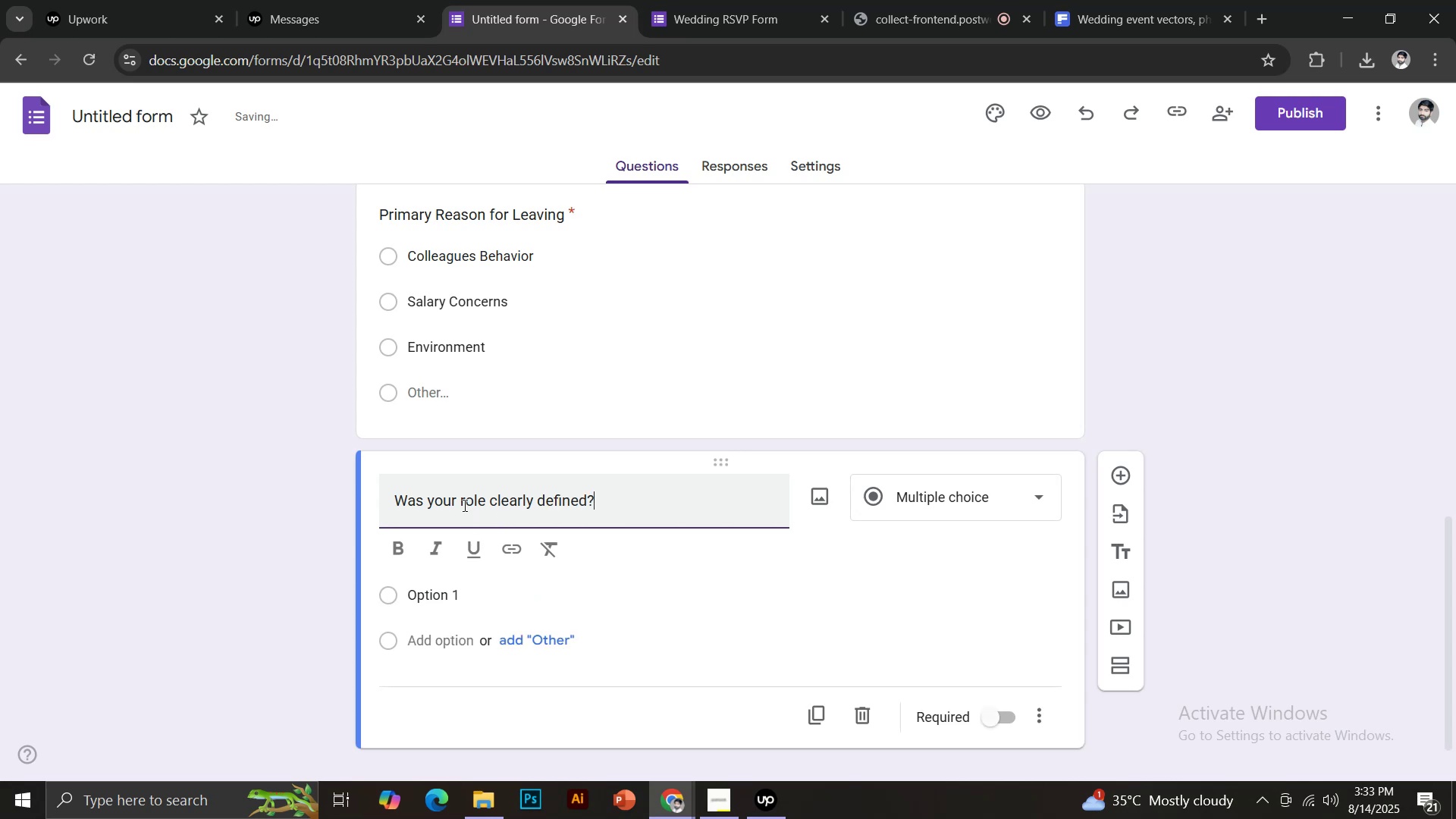 
type(Department)
 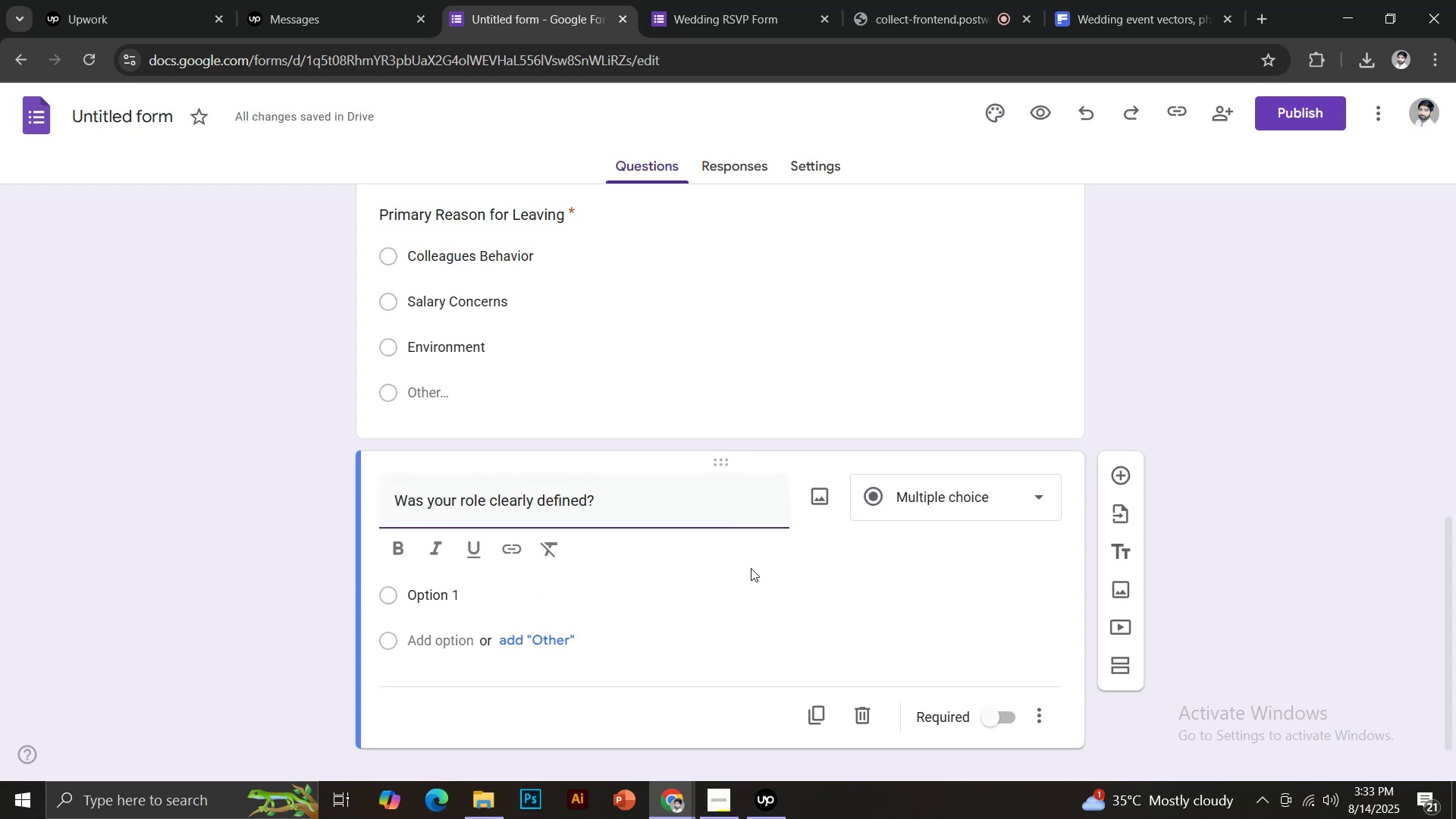 
left_click([950, 530])
 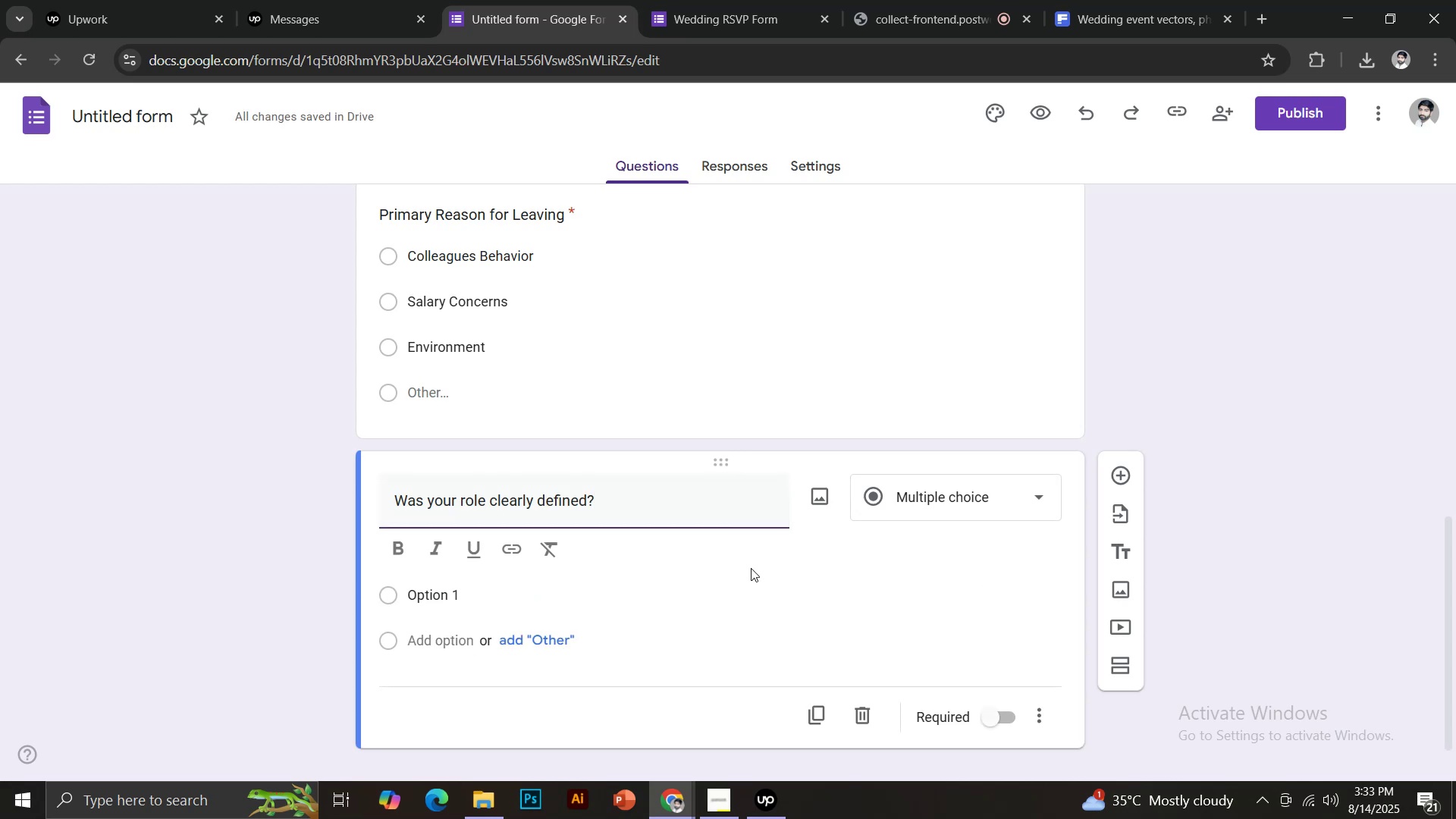 
left_click([911, 358])
 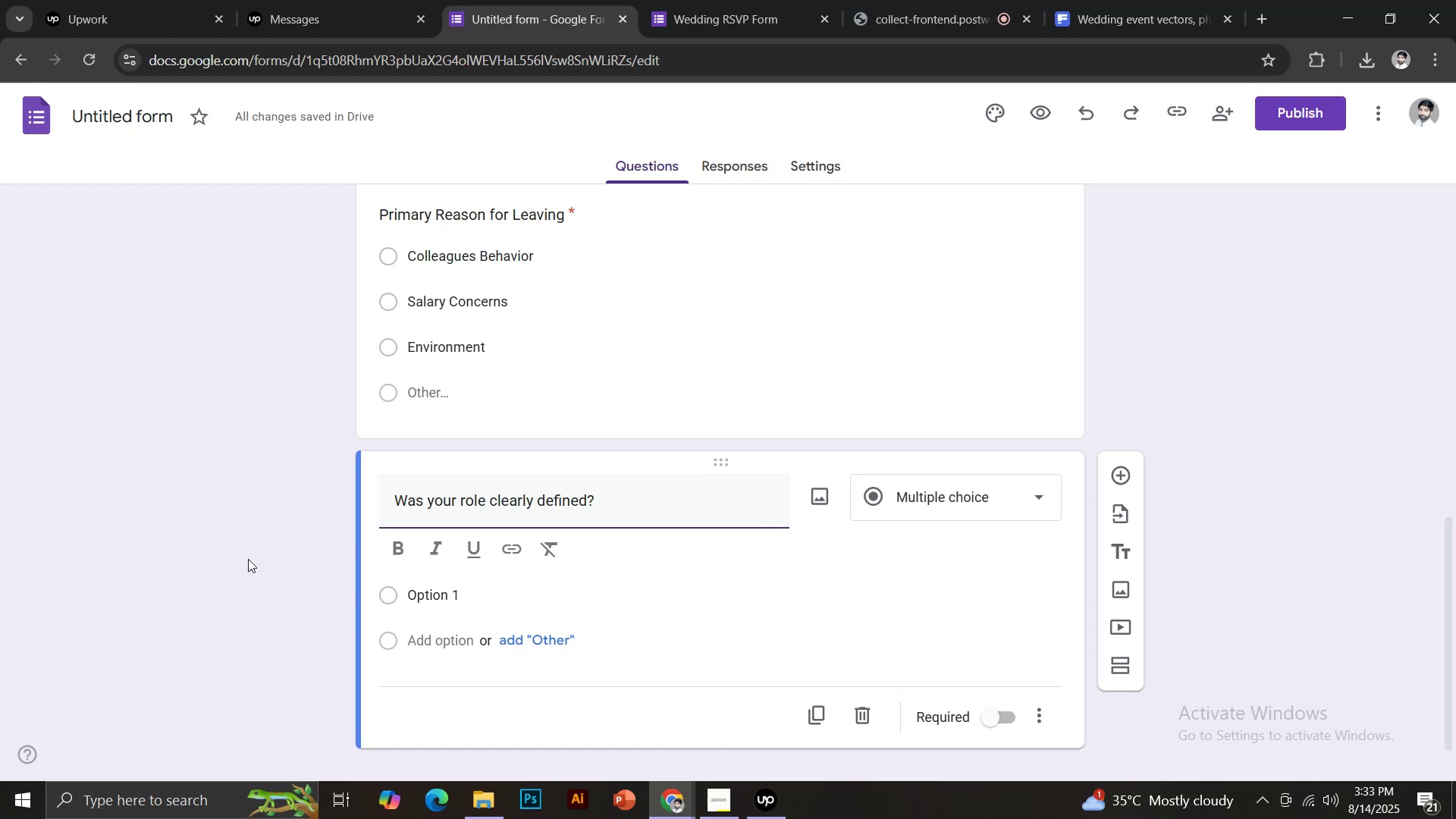 
left_click([437, 579])
 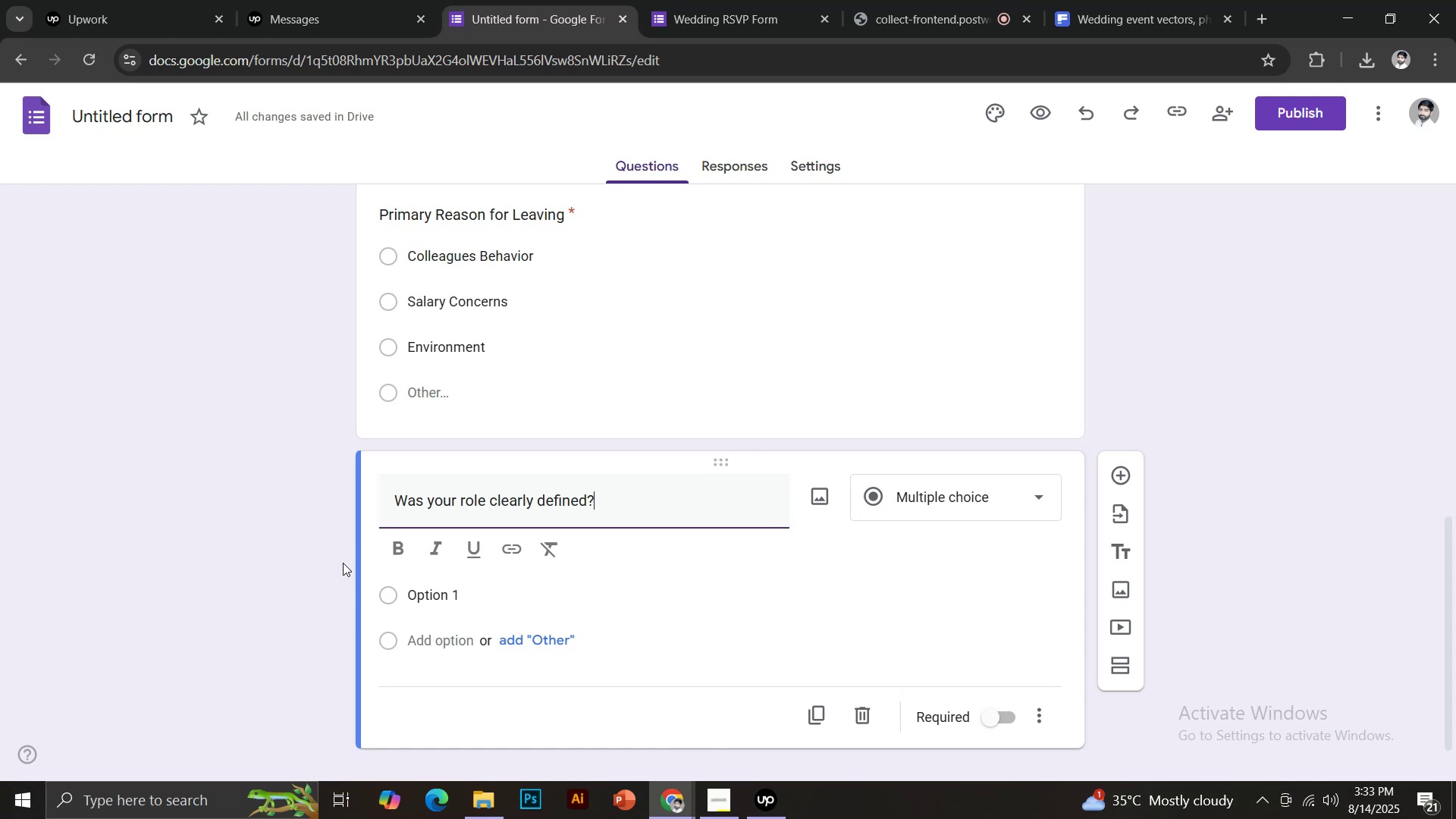 
type(Manage)
key(Backspace)
key(Backspace)
key(Backspace)
key(Backspace)
key(Backspace)
key(Backspace)
type(IT Department)
 